 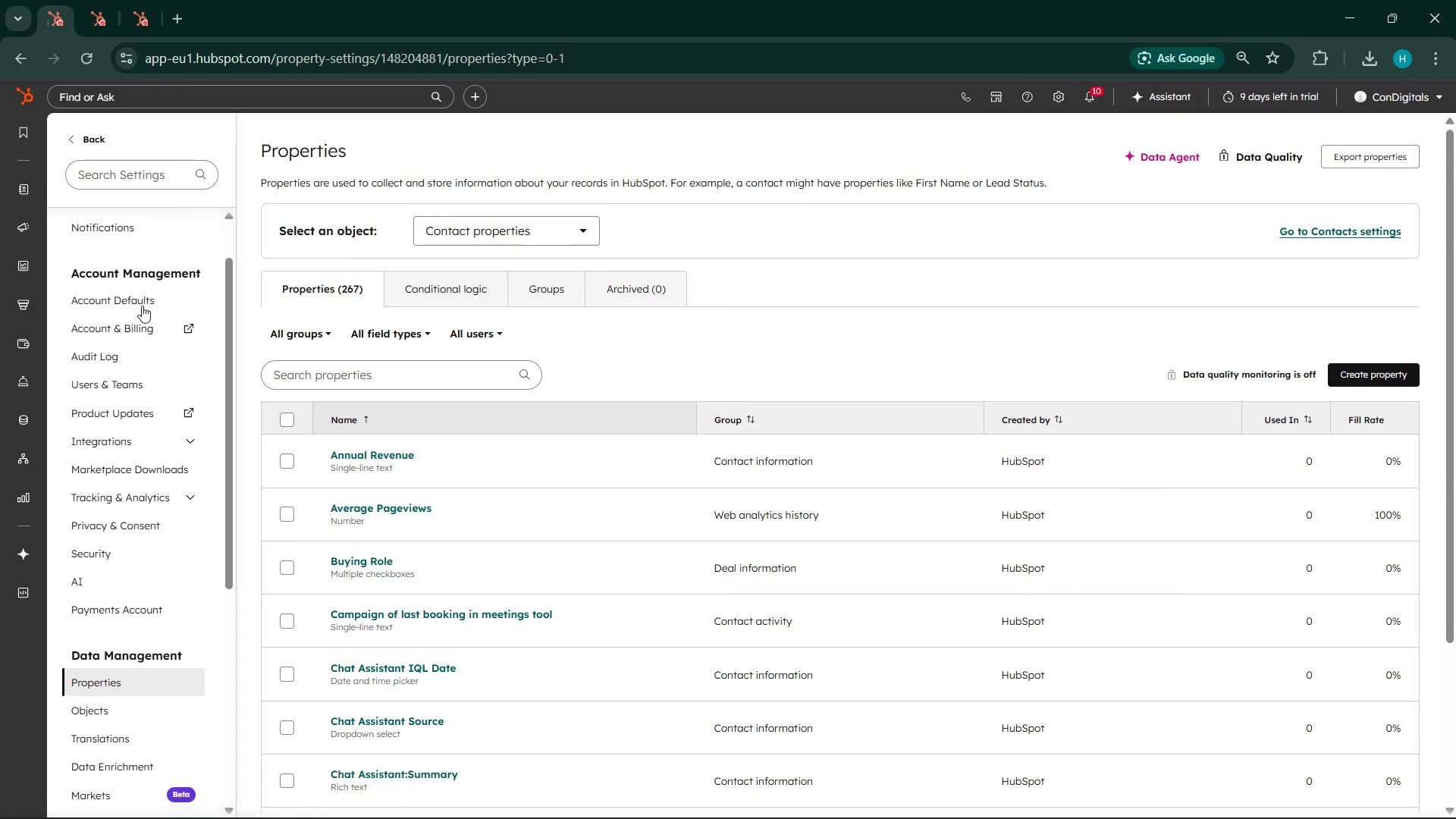 
scroll: coordinate [142, 306], scroll_direction: down, amount: 4.0
 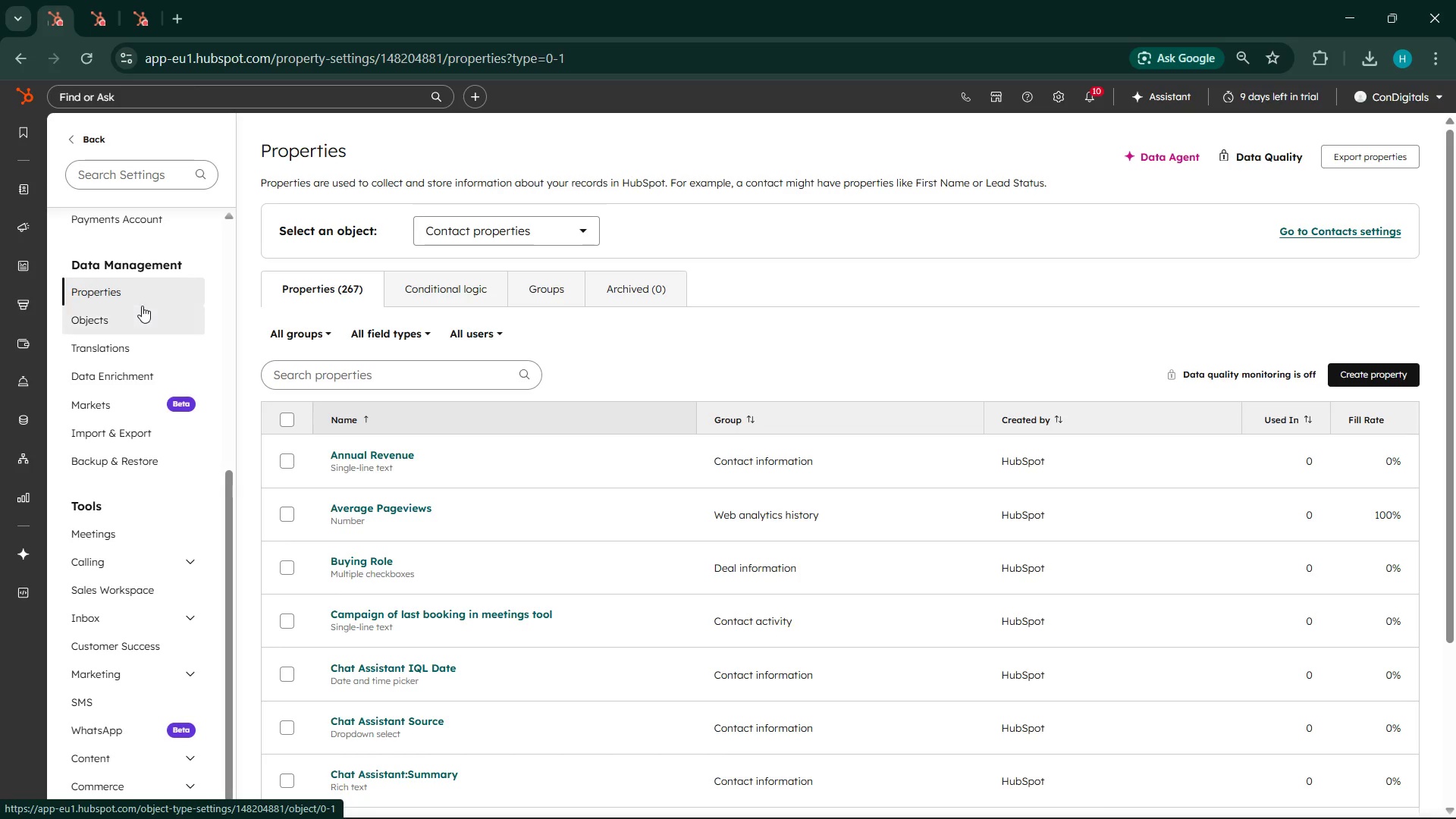 
scroll: coordinate [142, 306], scroll_direction: up, amount: 8.0
 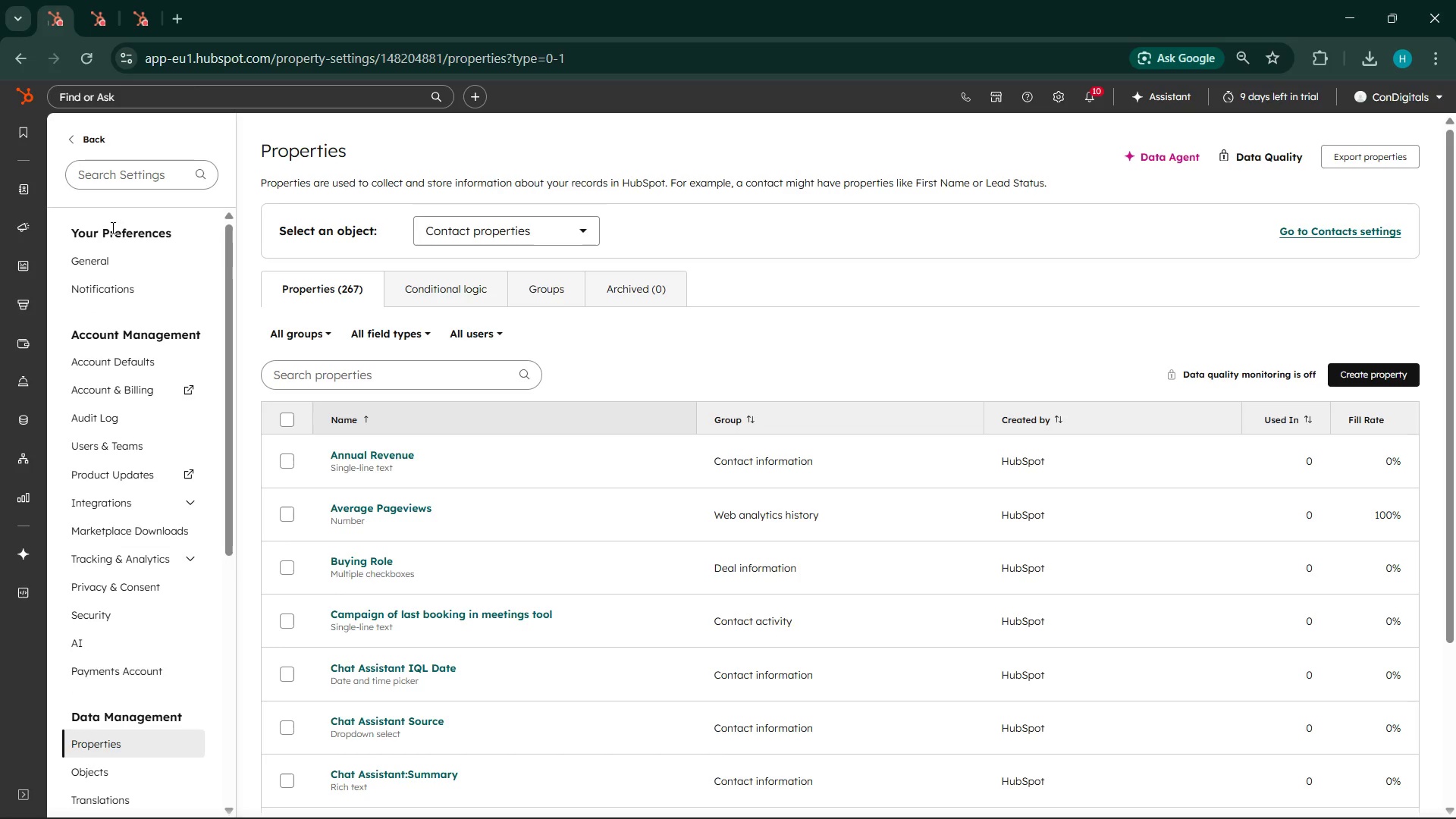 
left_click([97, 0])
 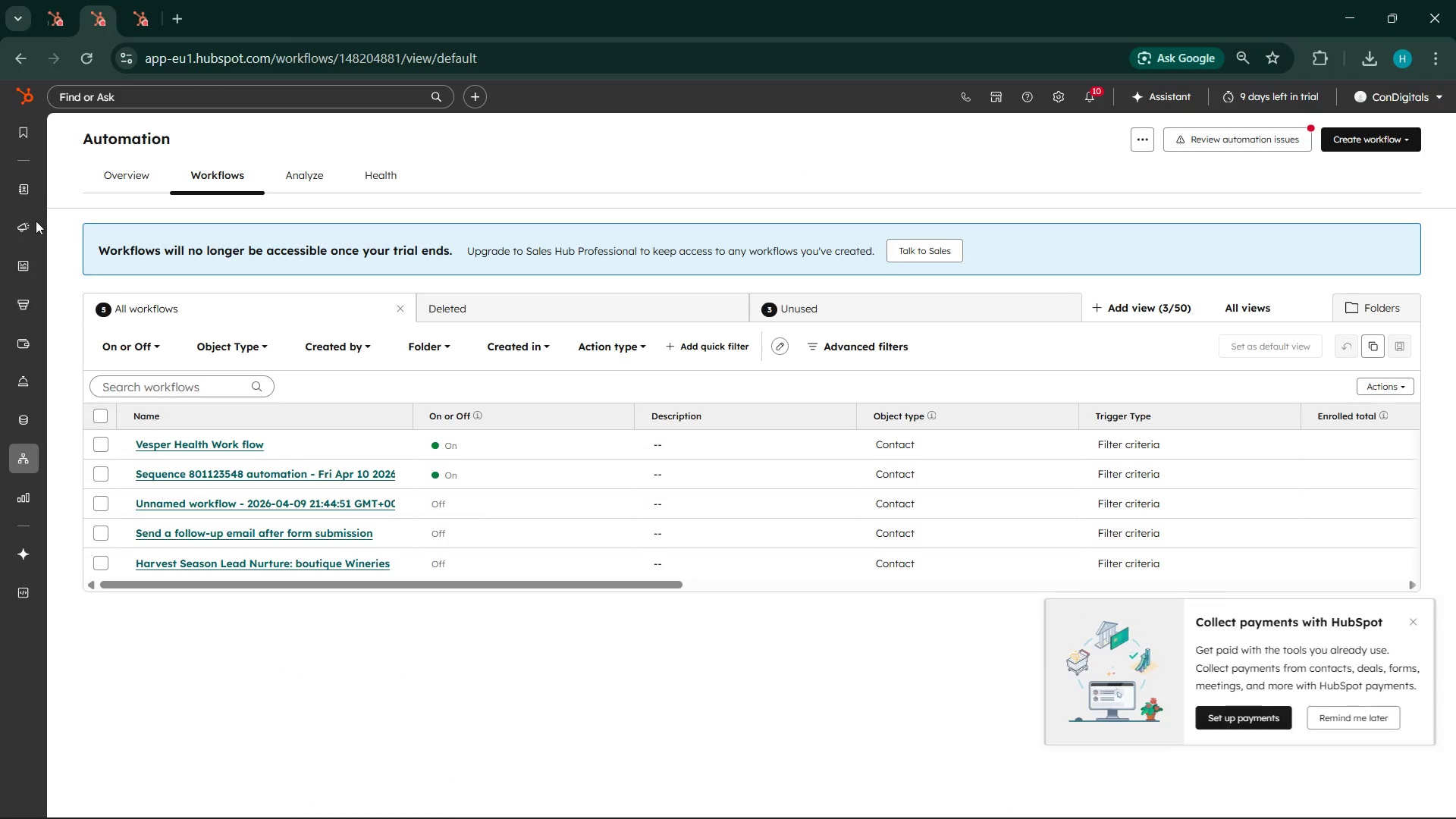 
mouse_move([42, 197])
 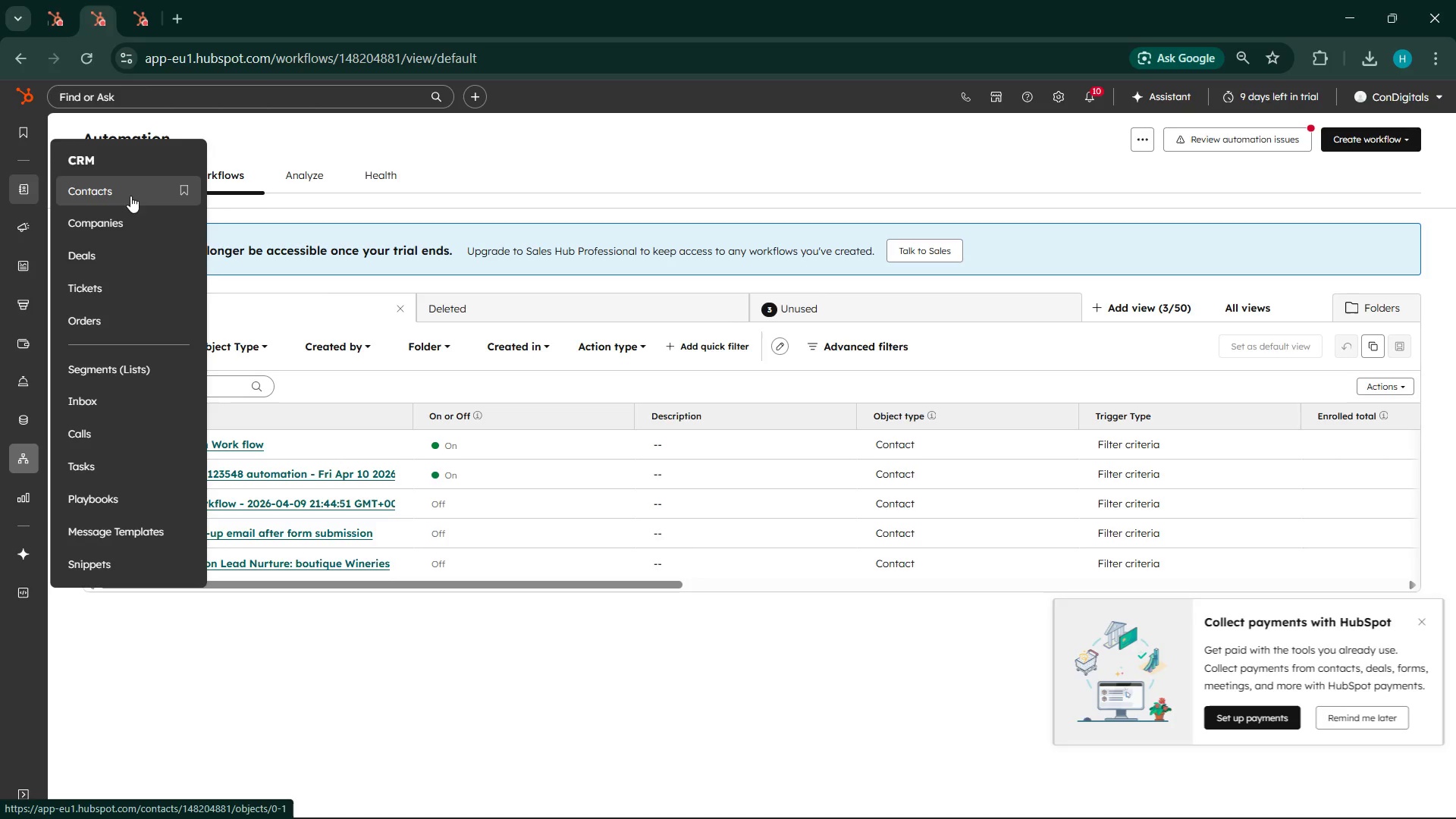 
left_click([130, 196])
 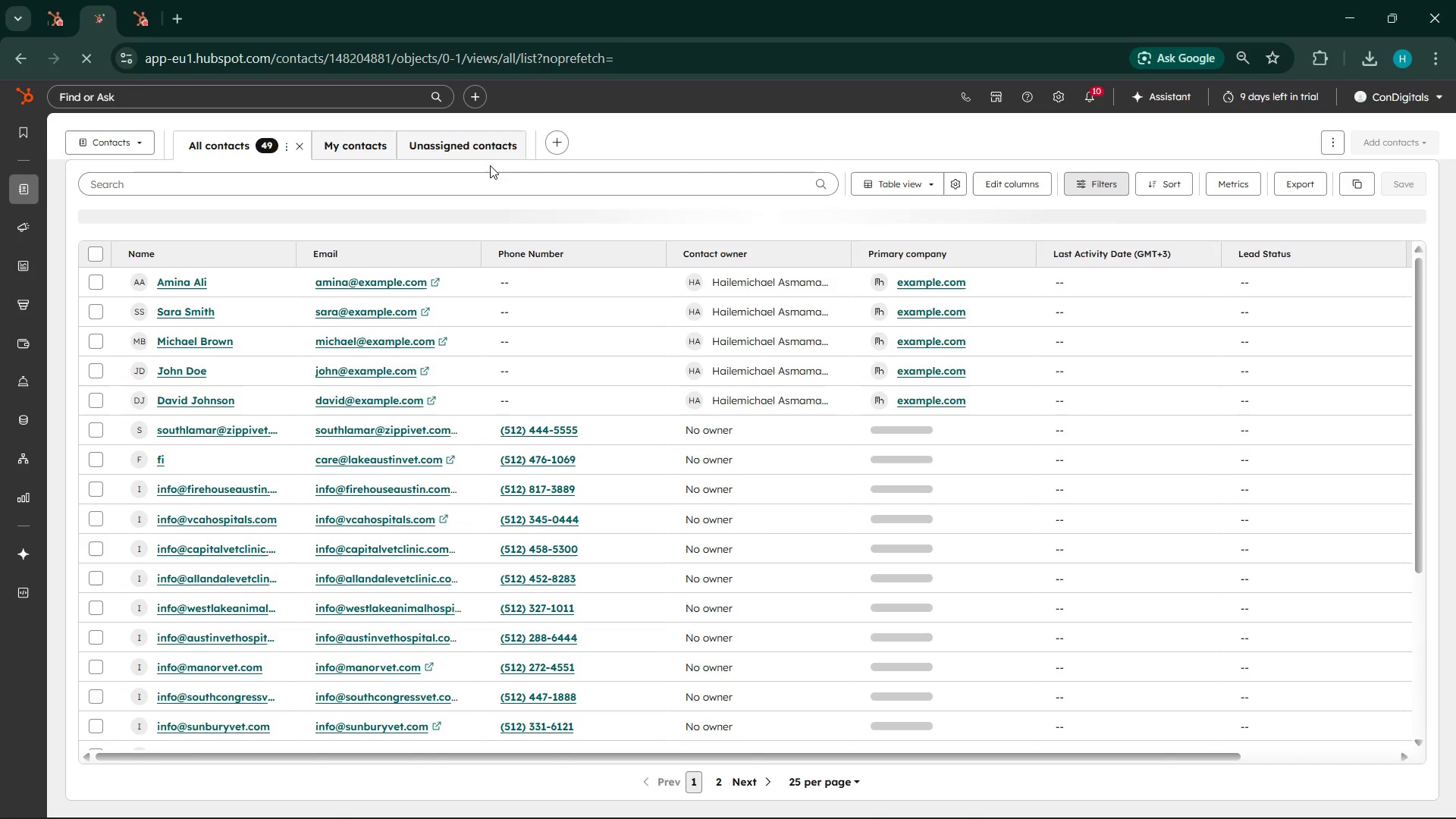 
wait(34.42)
 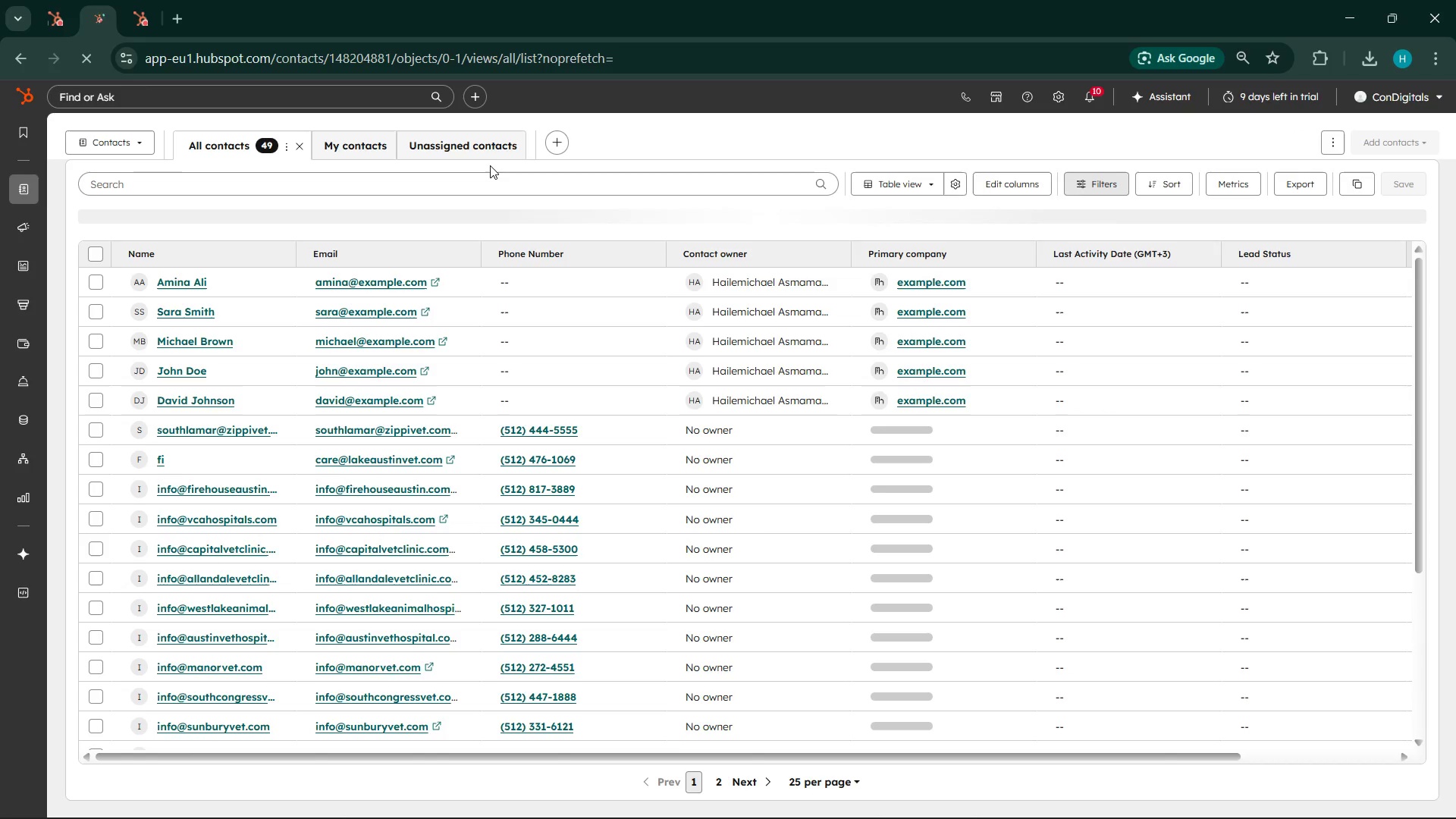 
left_click([136, 98])
 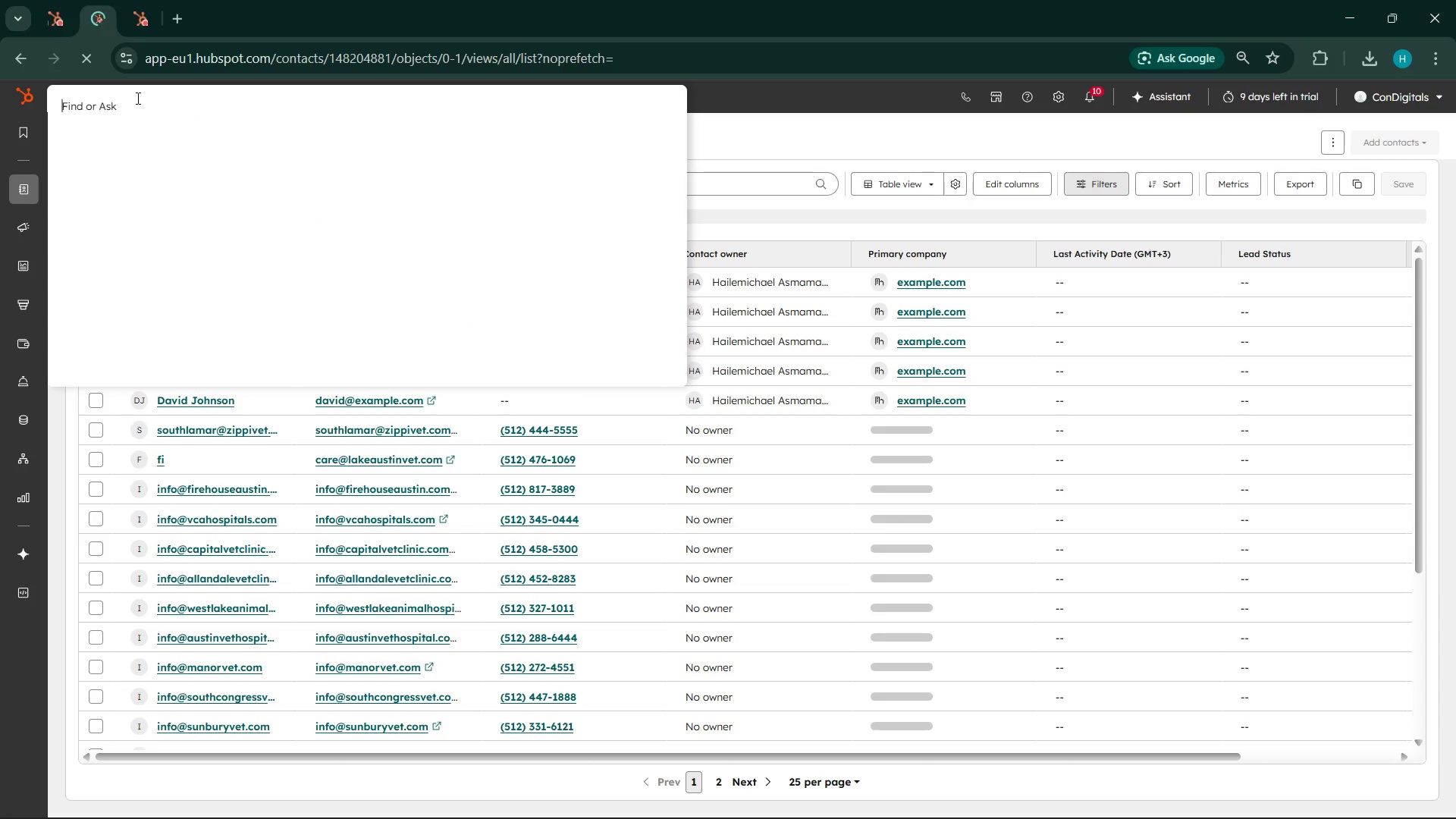 
type(seg)
 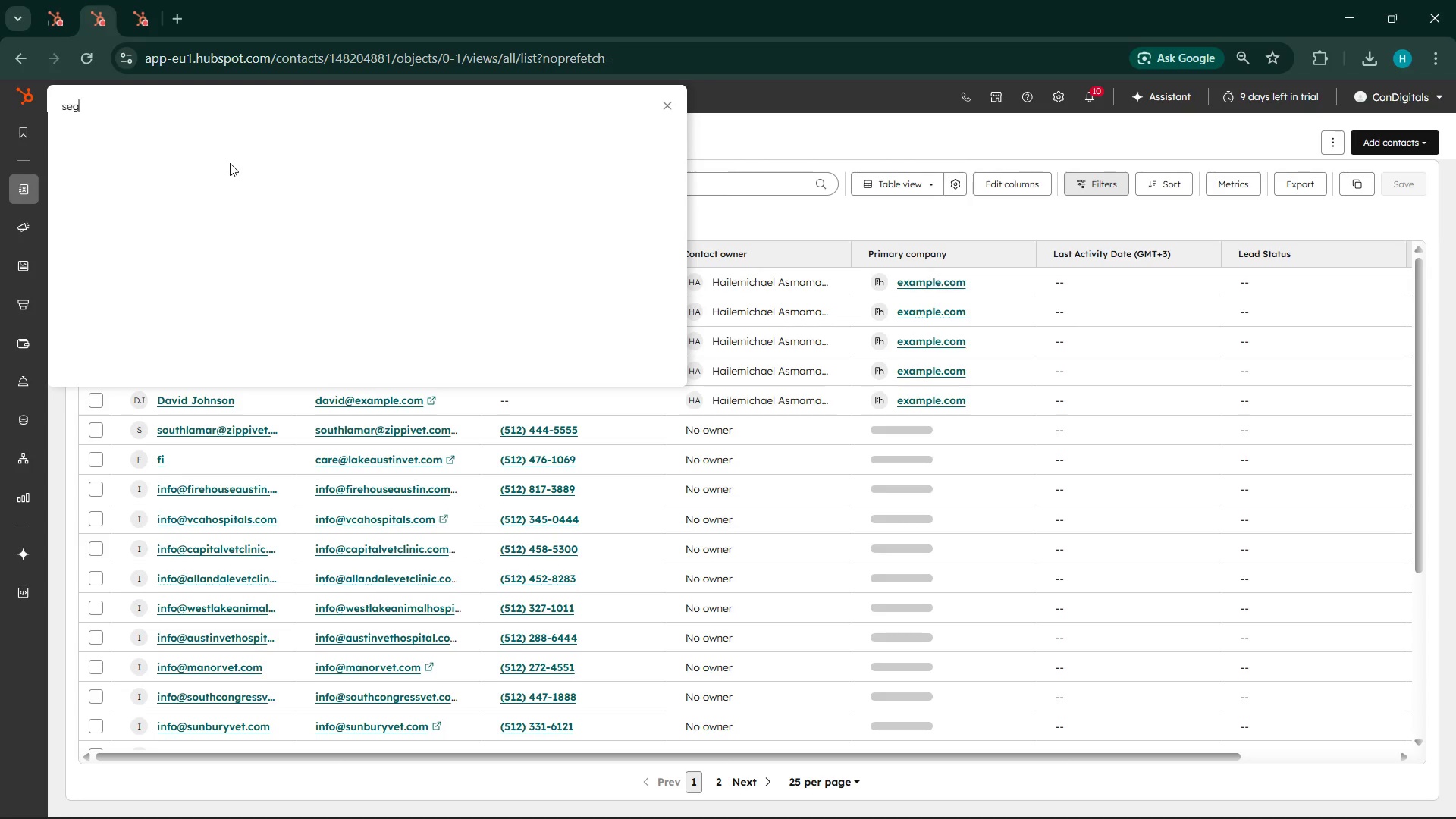 
wait(5.44)
 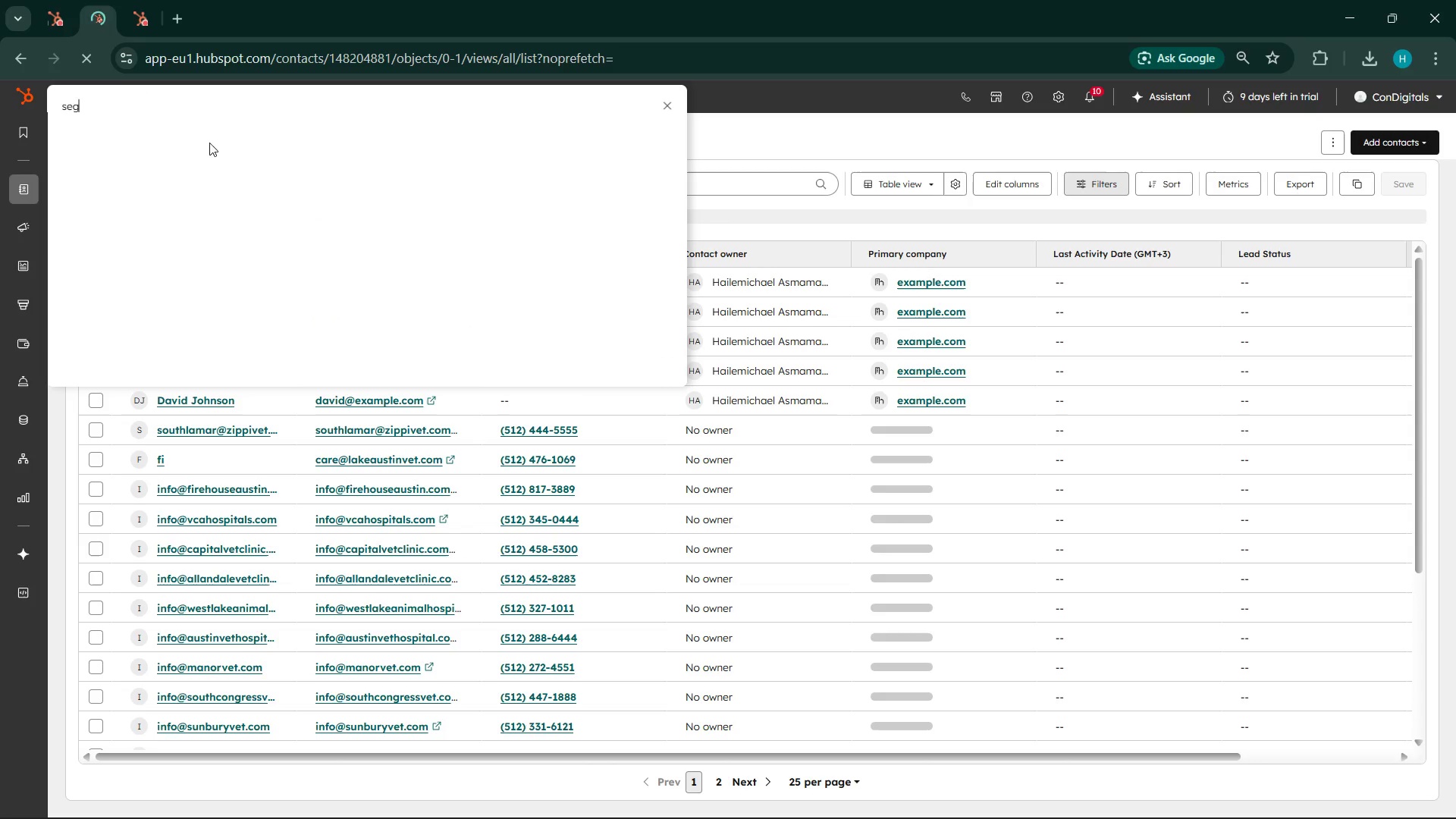 
type(ment)
 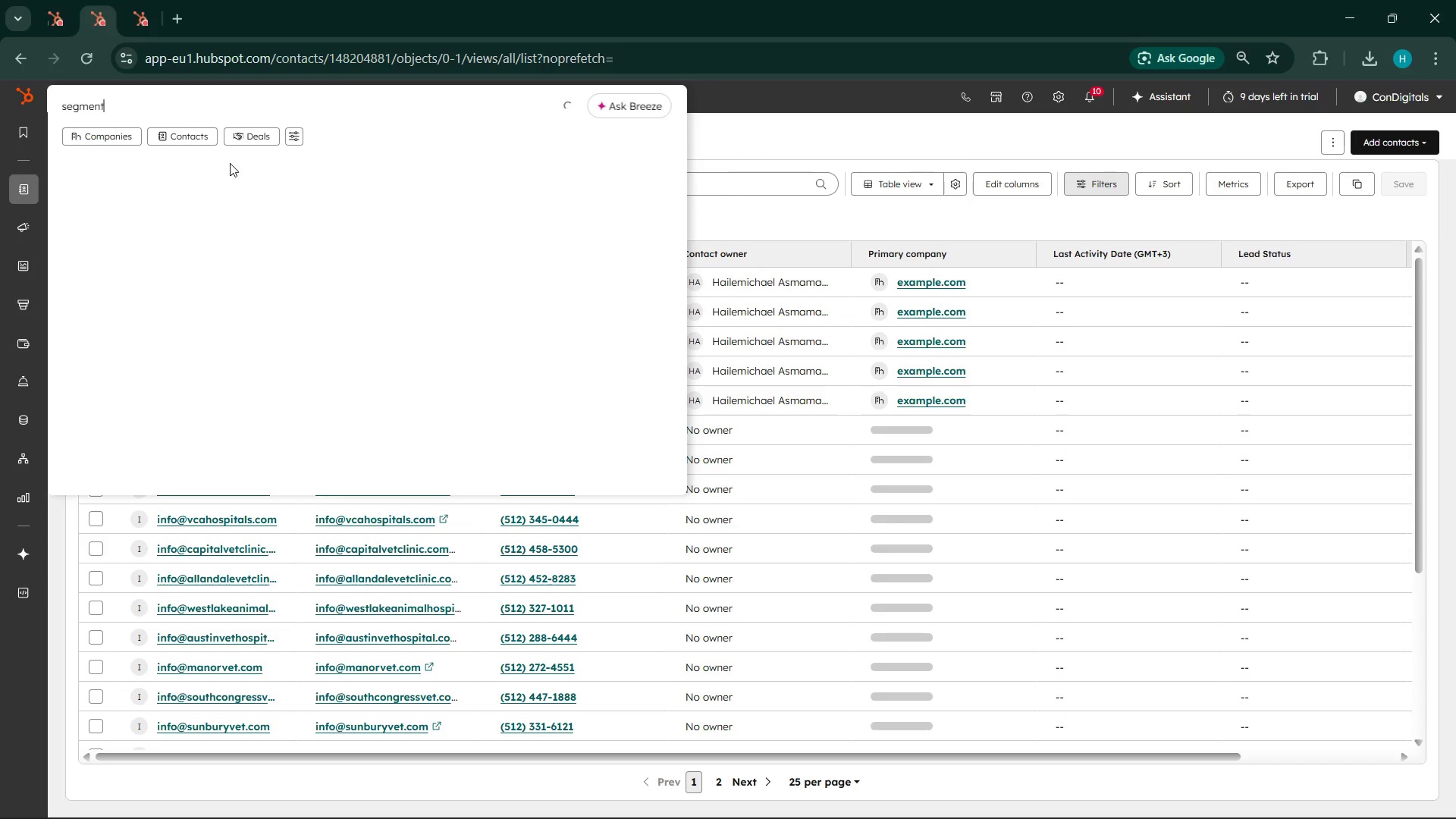 
mouse_move([191, 162])
 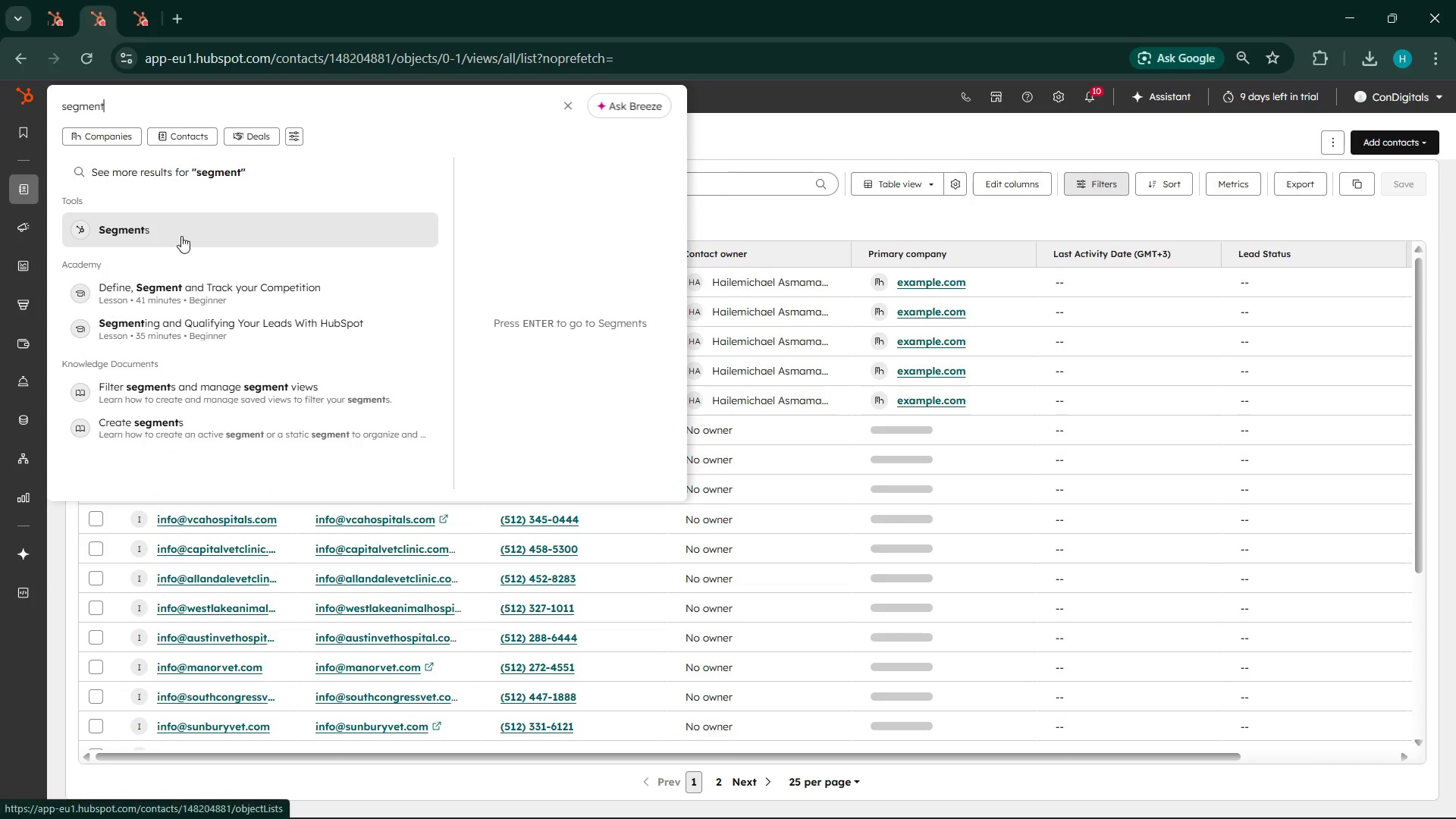 
left_click([181, 236])
 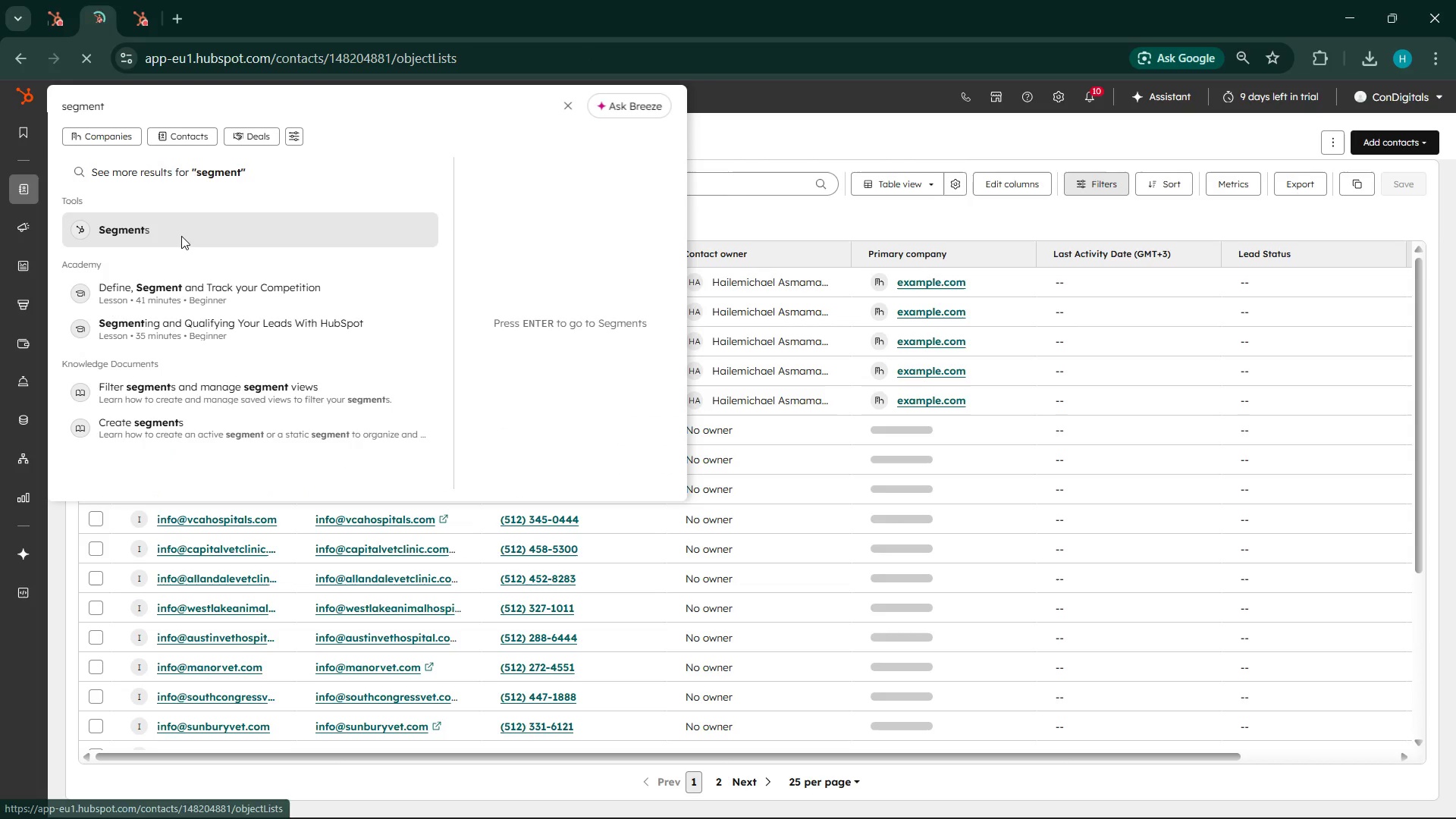 
left_click([181, 236])
 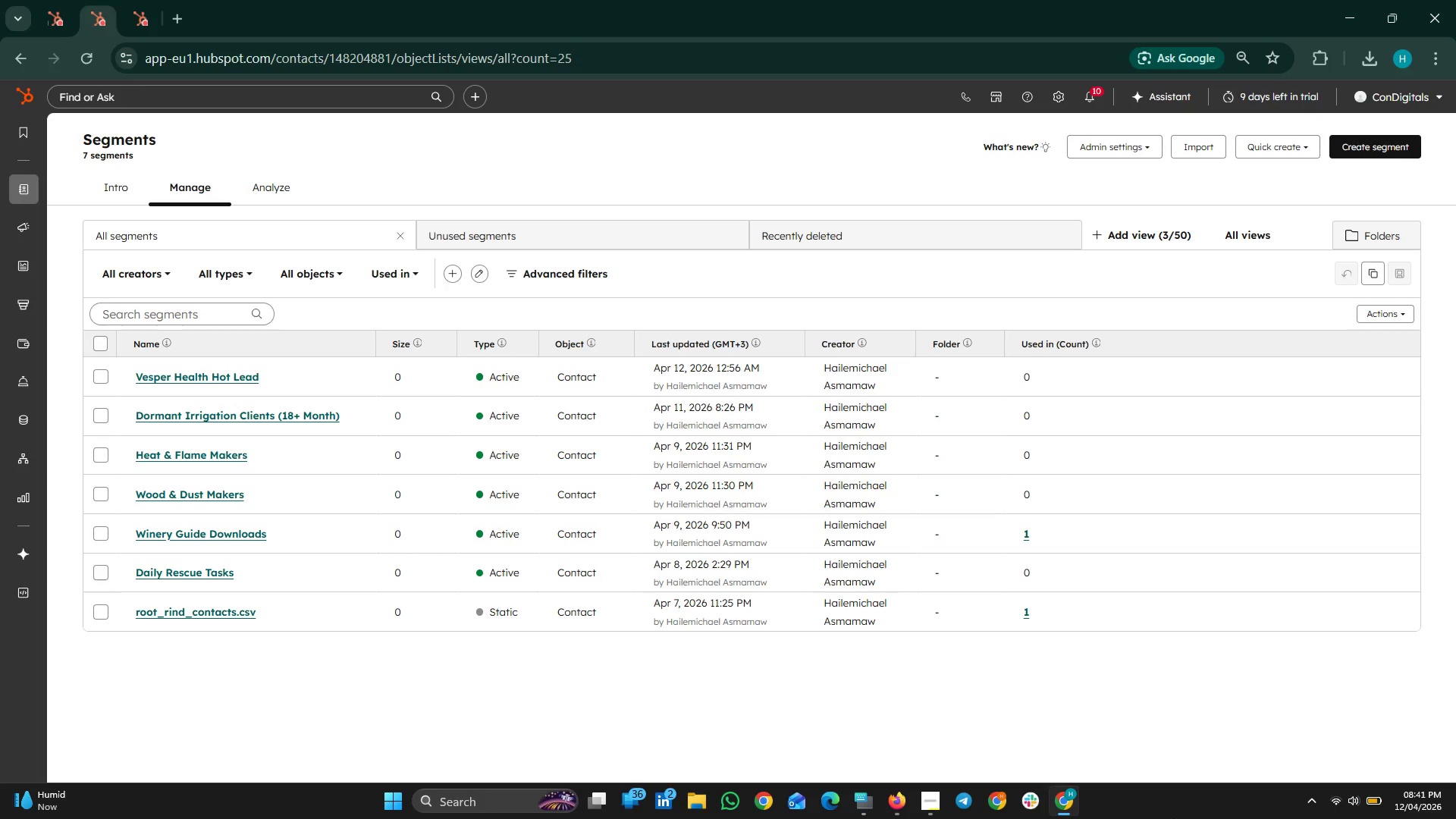 
wait(120.77)
 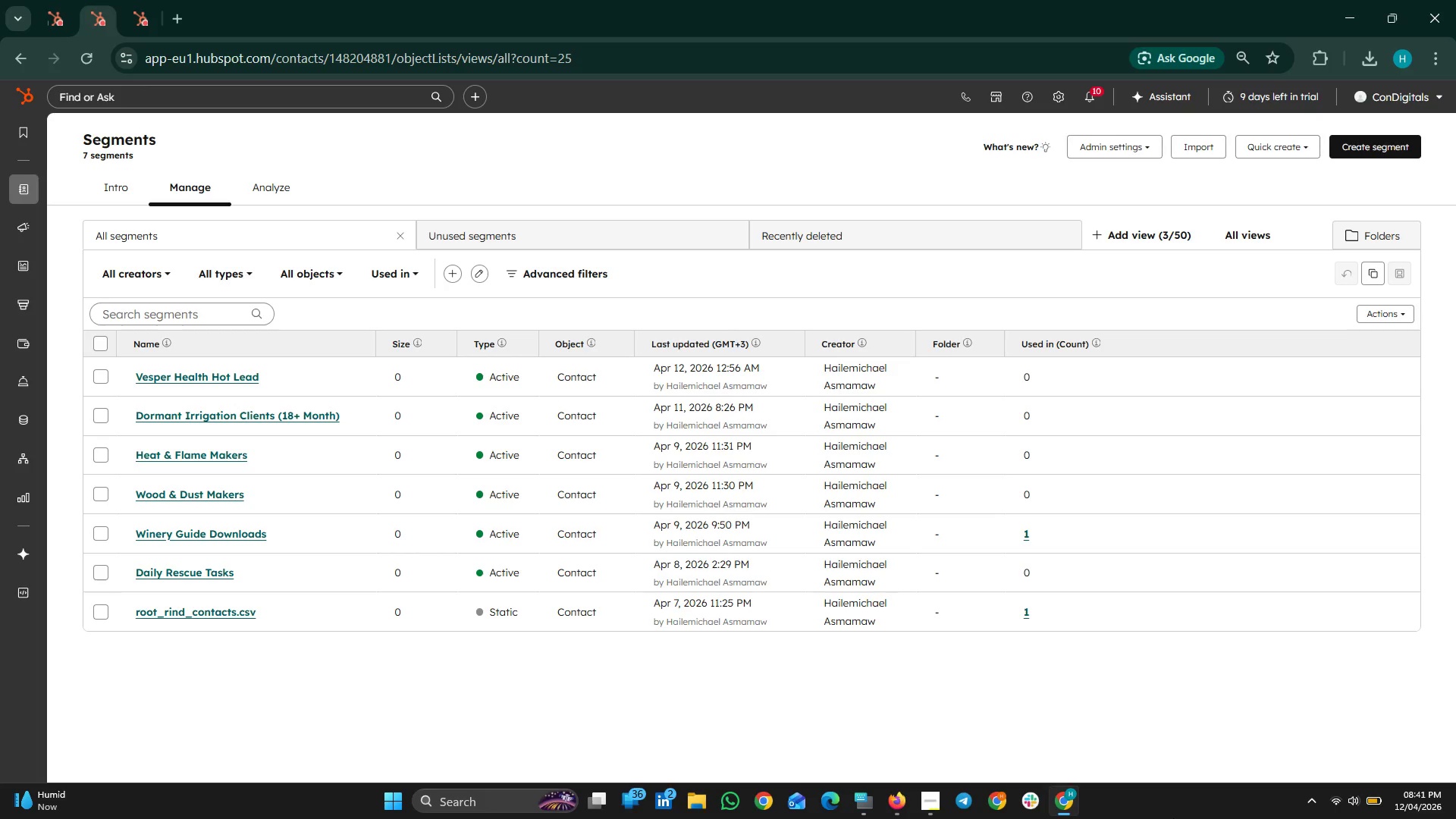 
left_click([1341, 153])
 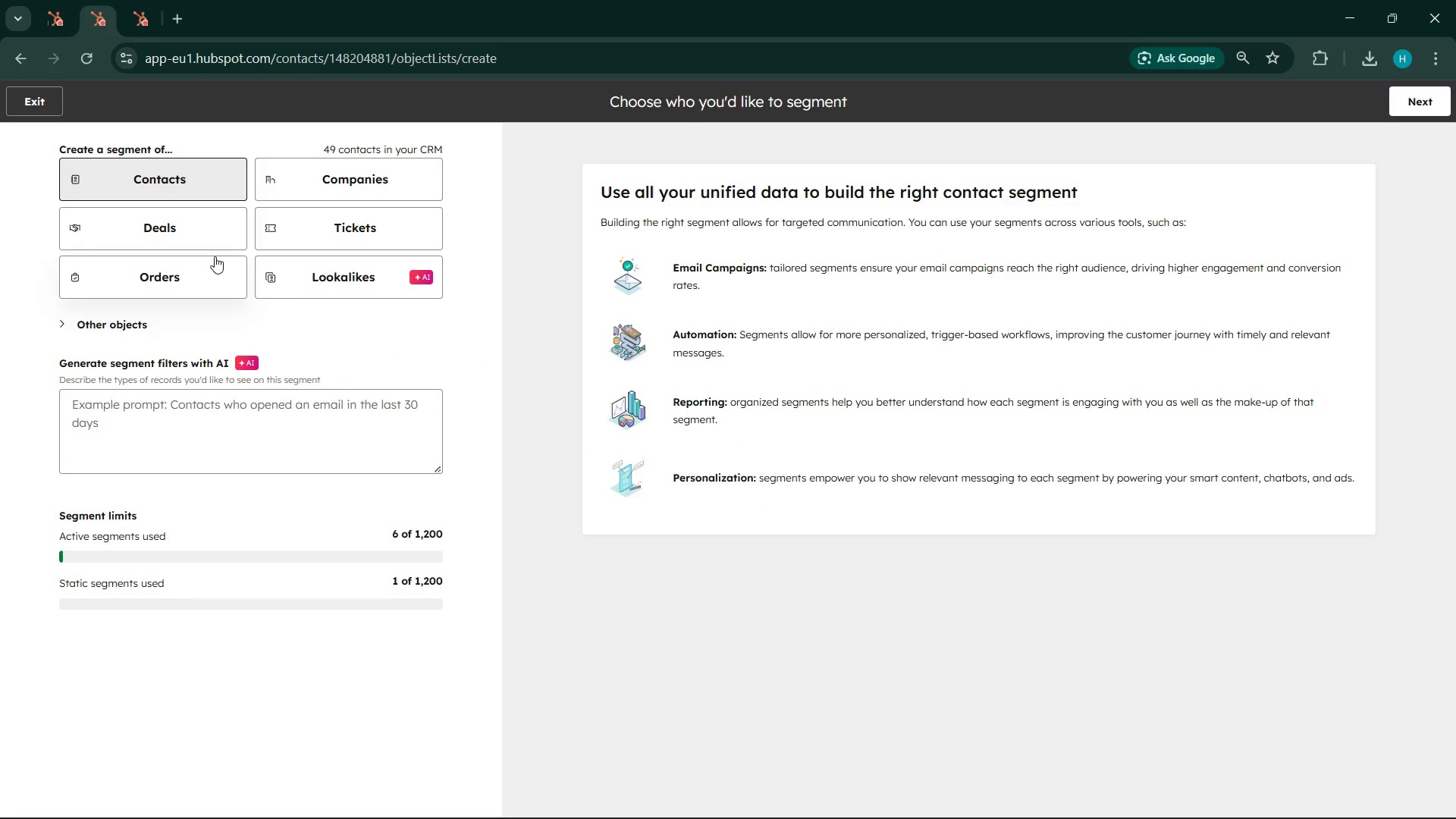 
wait(8.09)
 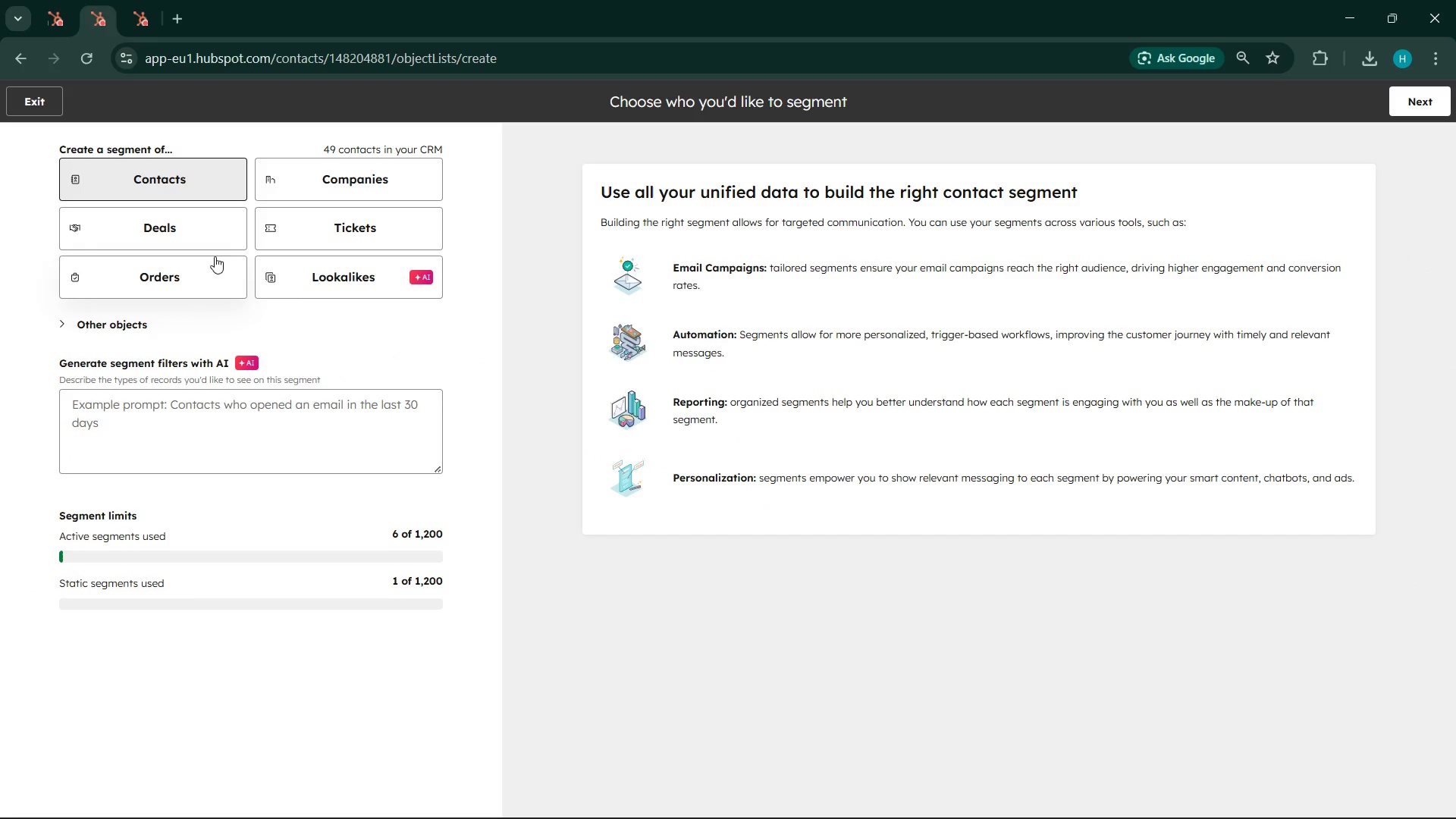 
left_click([1414, 119])
 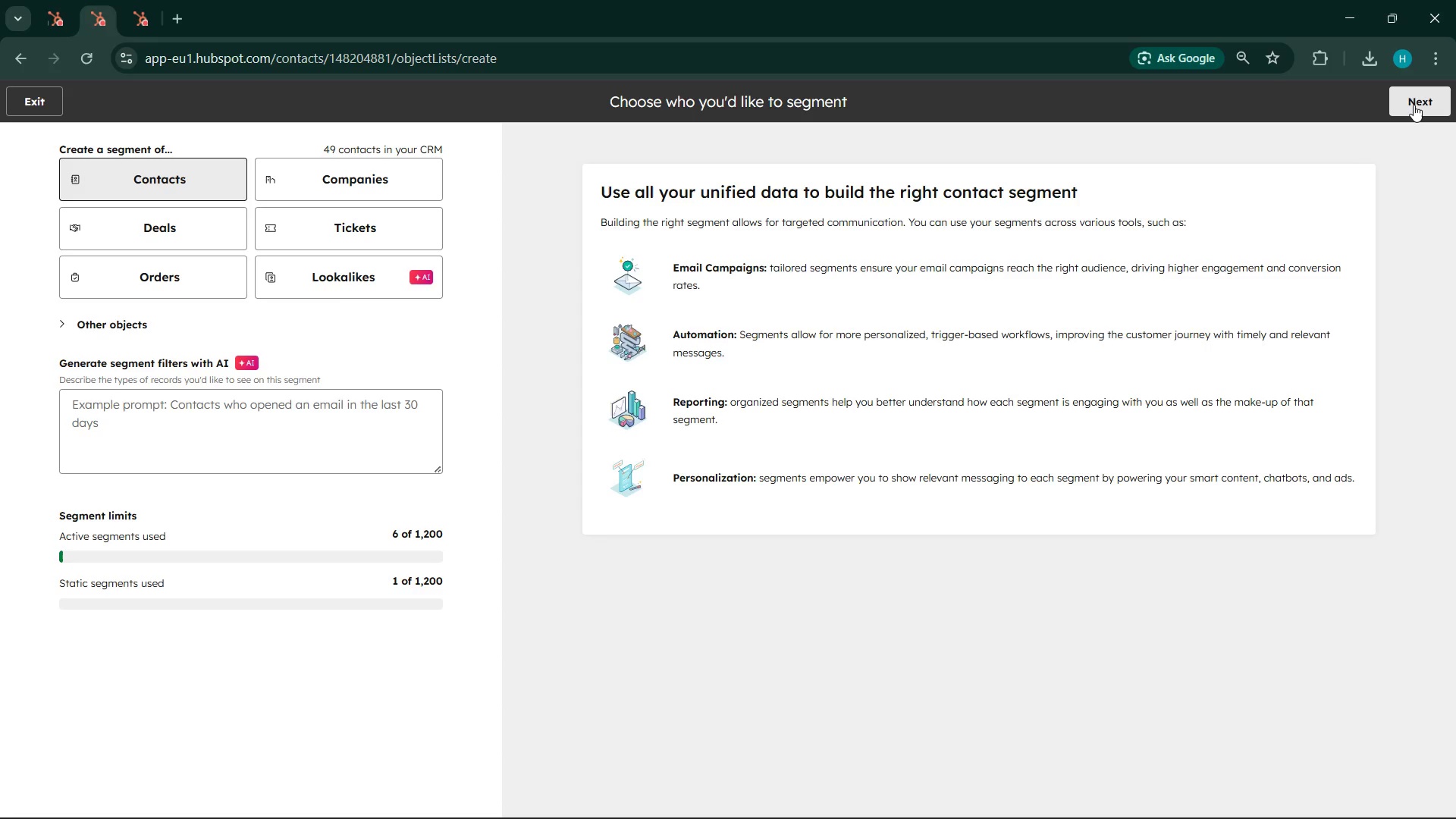 
left_click([1414, 105])
 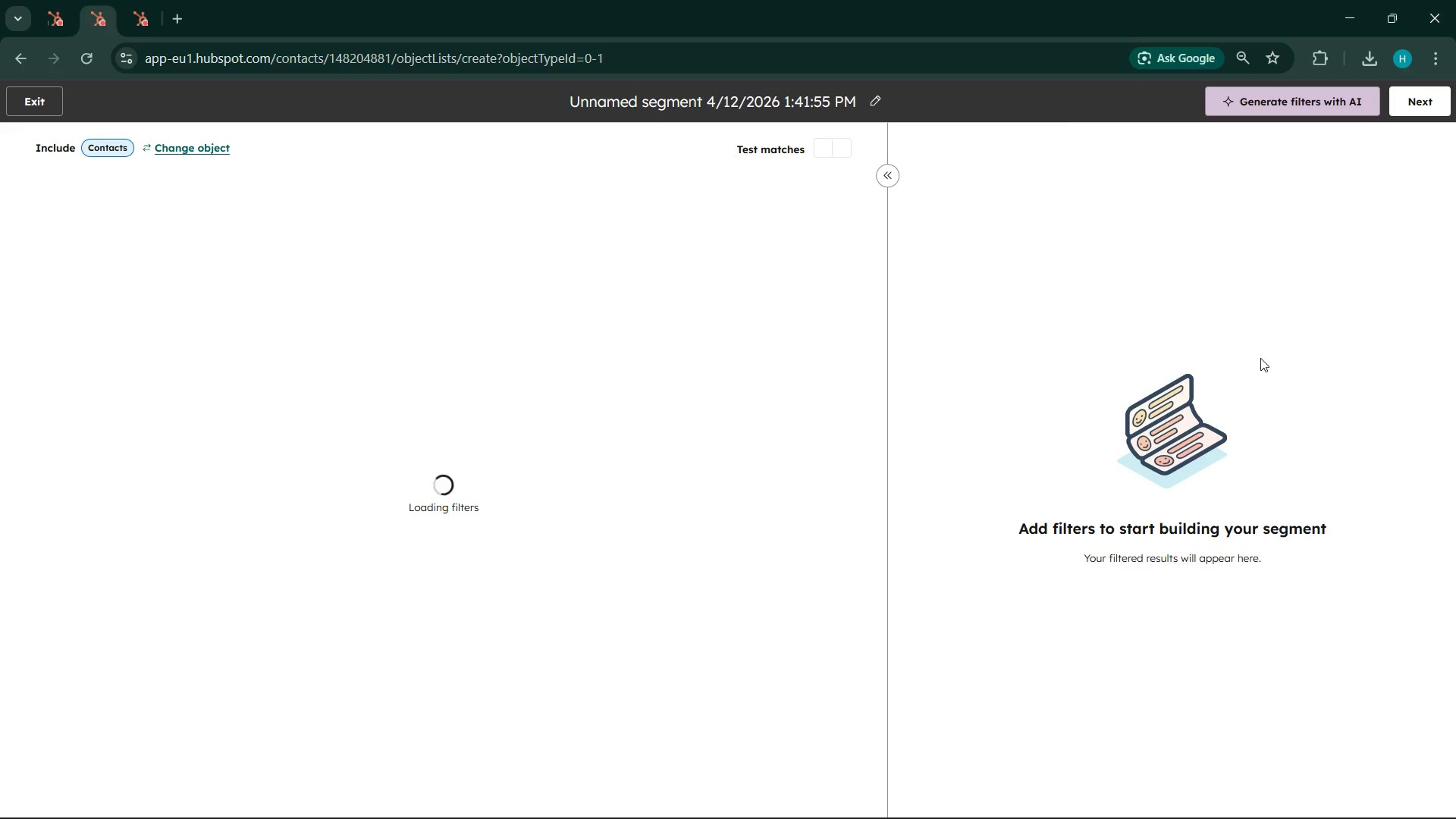 
wait(19.95)
 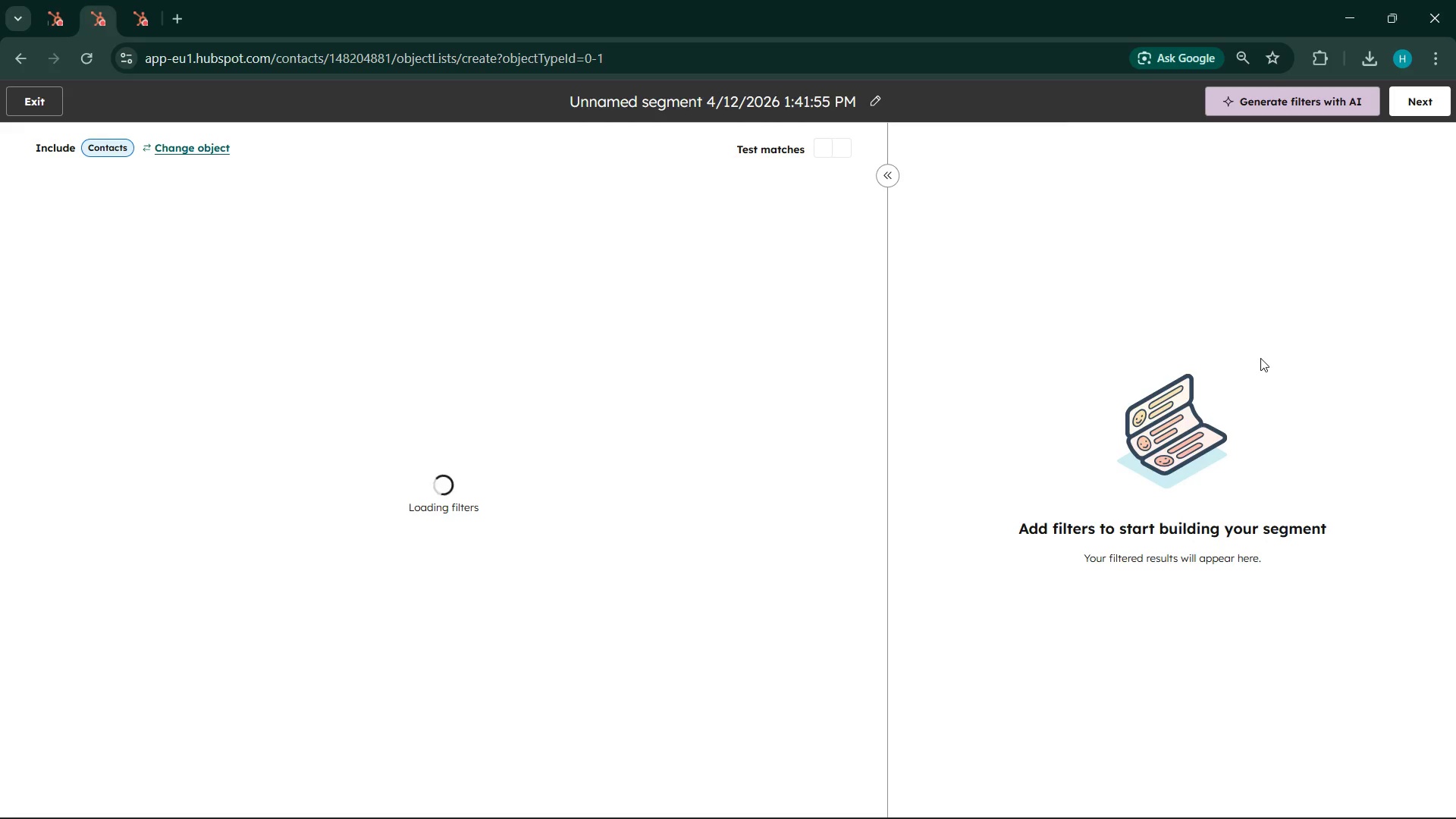 
left_click([450, 213])
 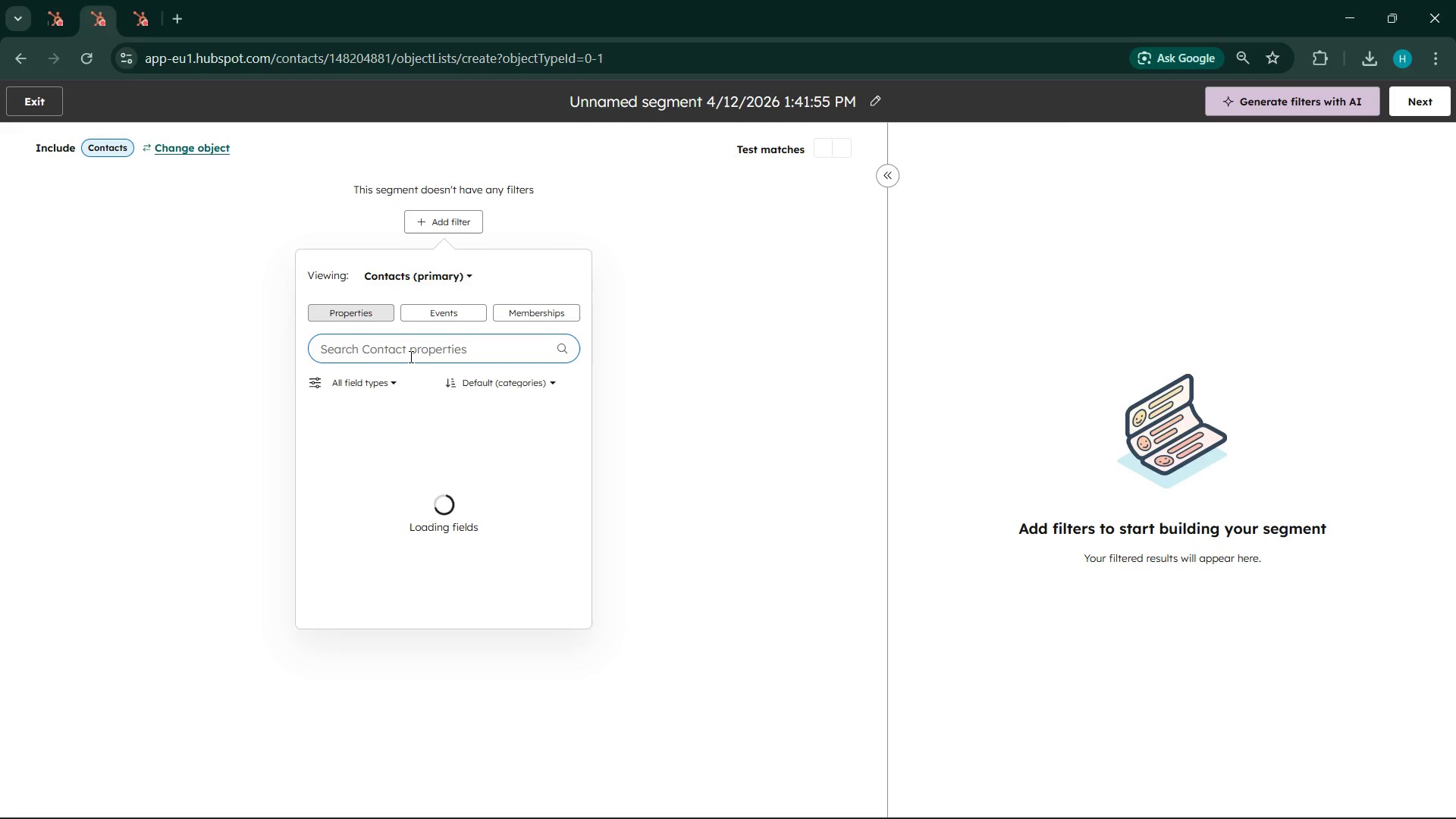 
left_click([410, 356])
 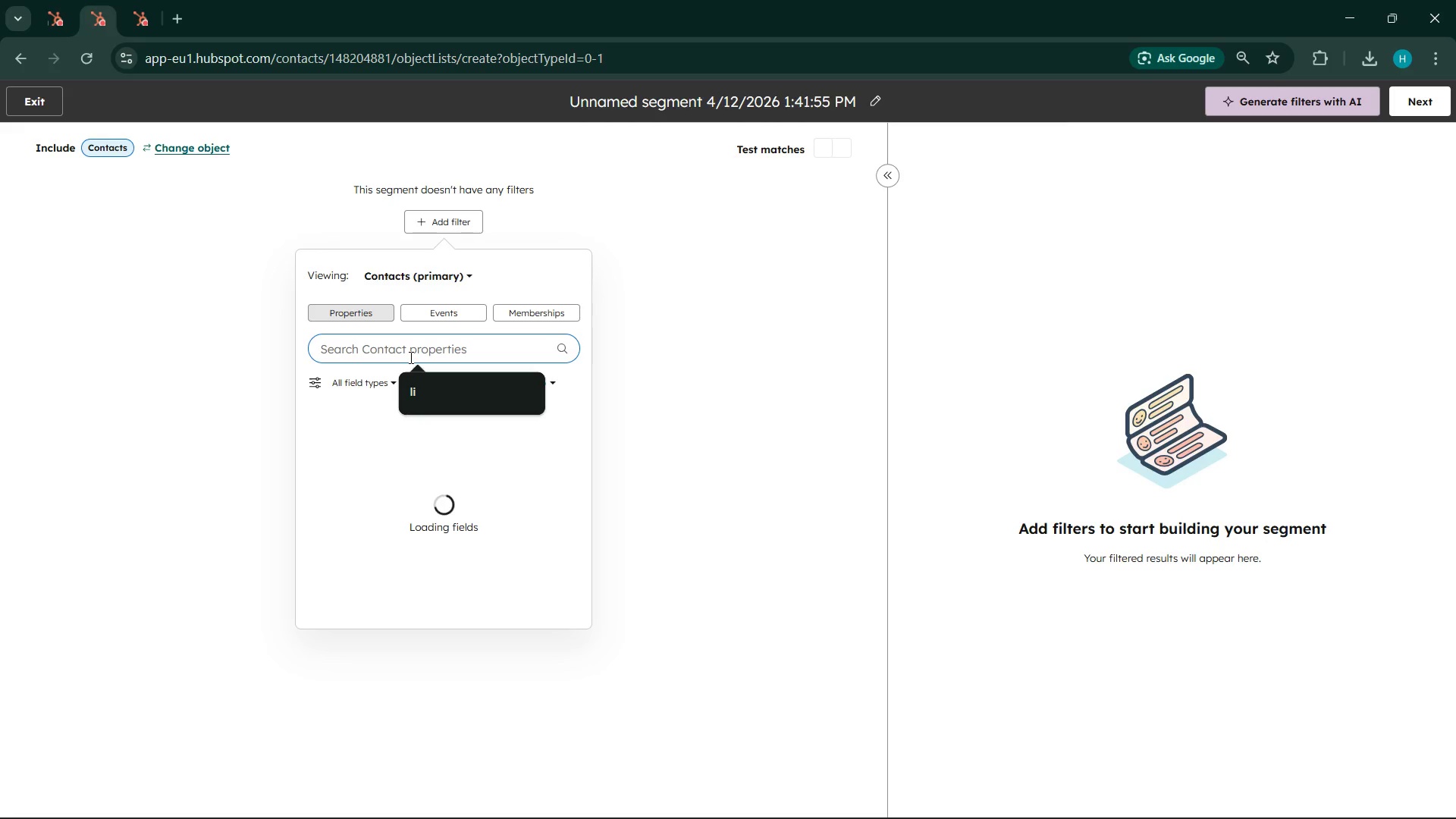 
wait(5.02)
 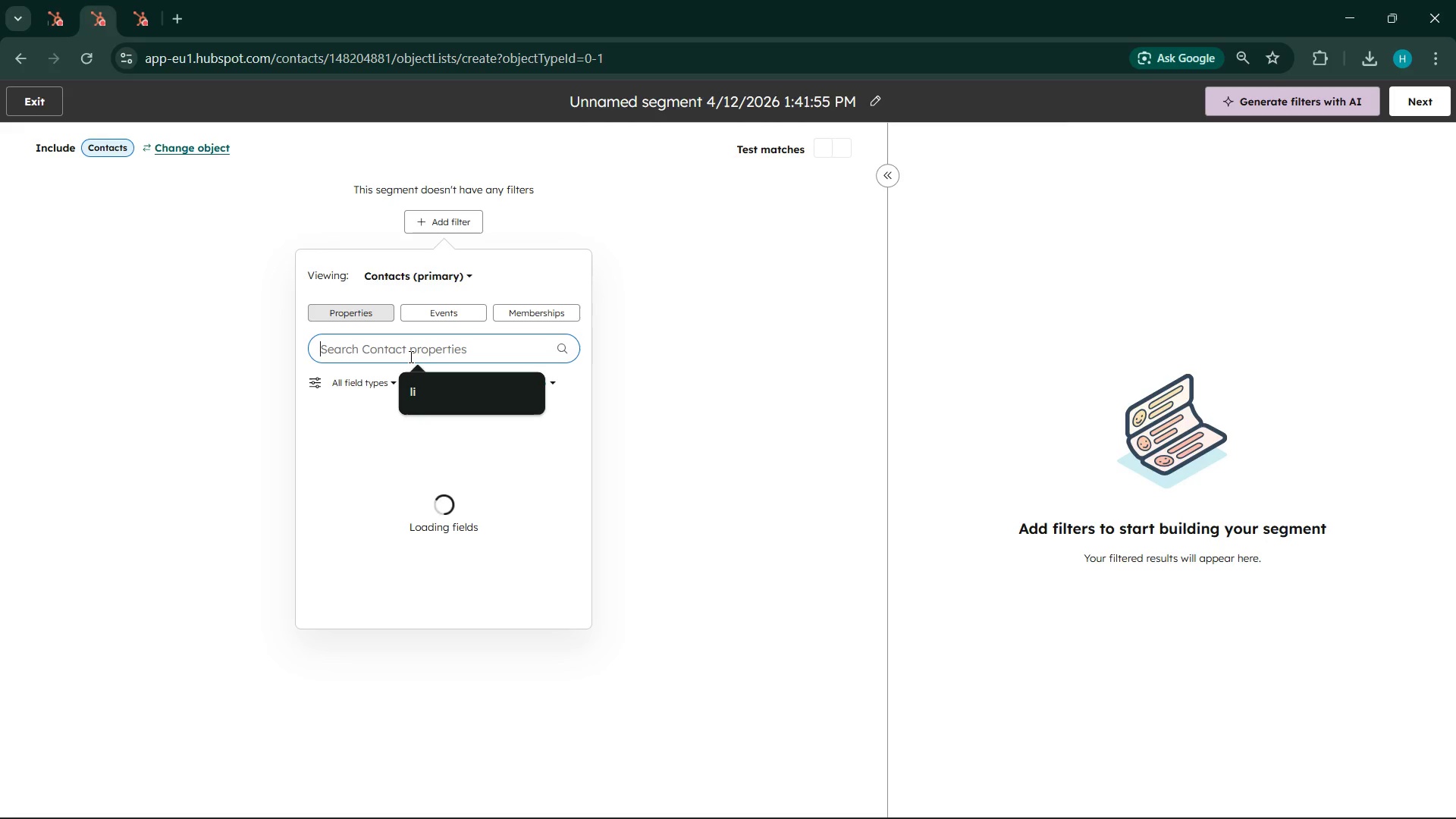 
type(form)
 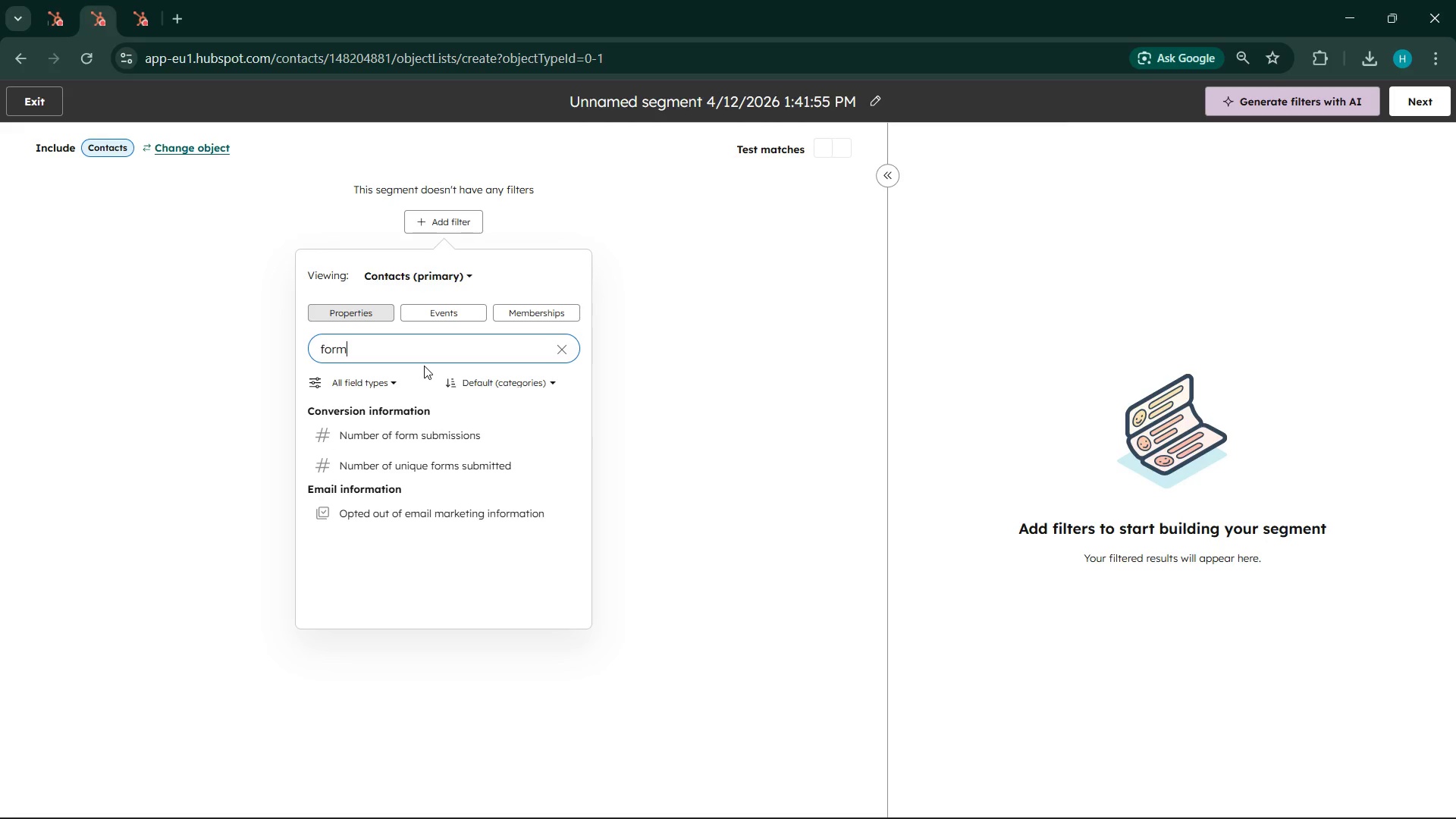 
wait(5.64)
 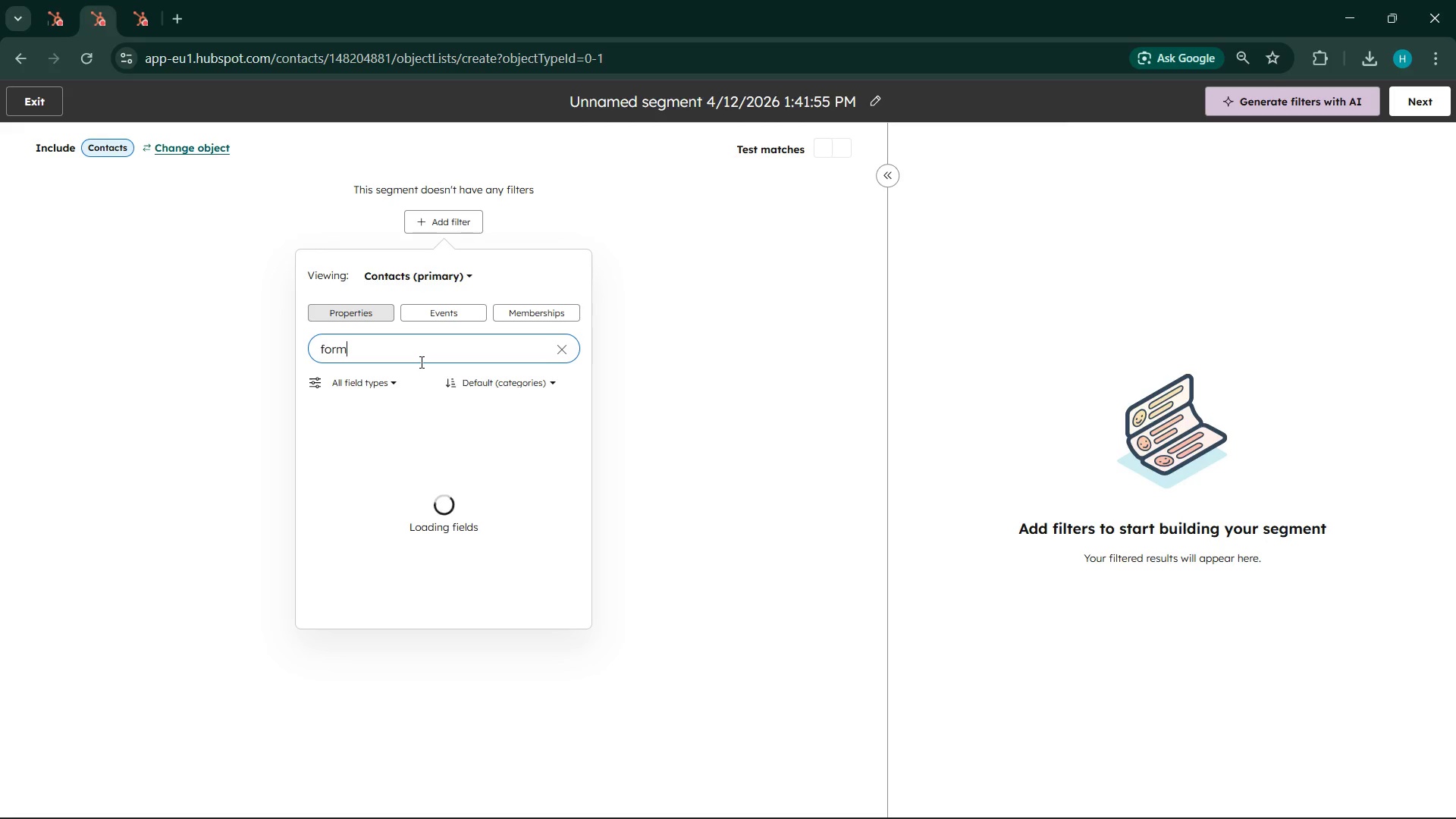 
key(Backspace)
 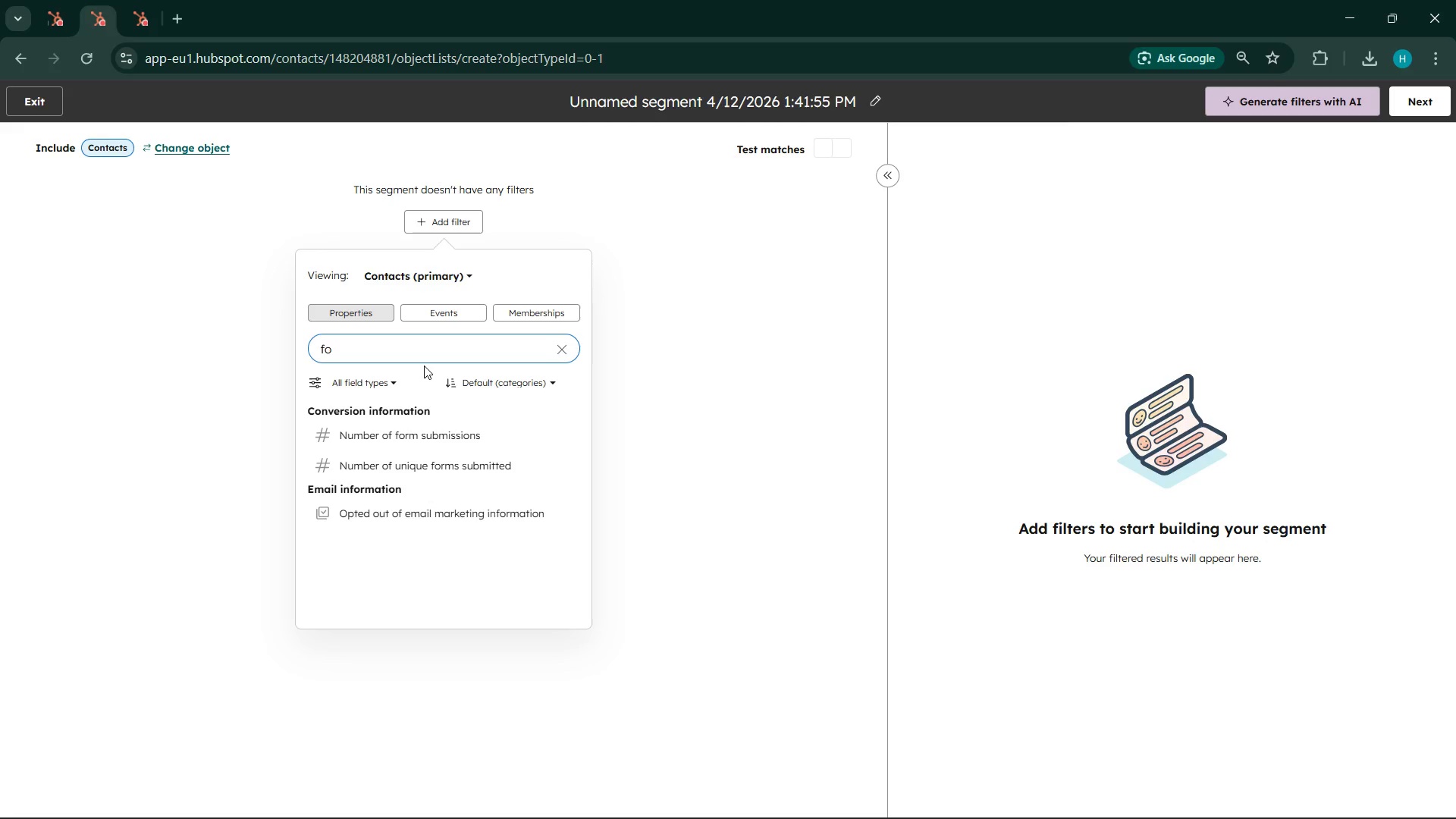 
key(Backspace)
 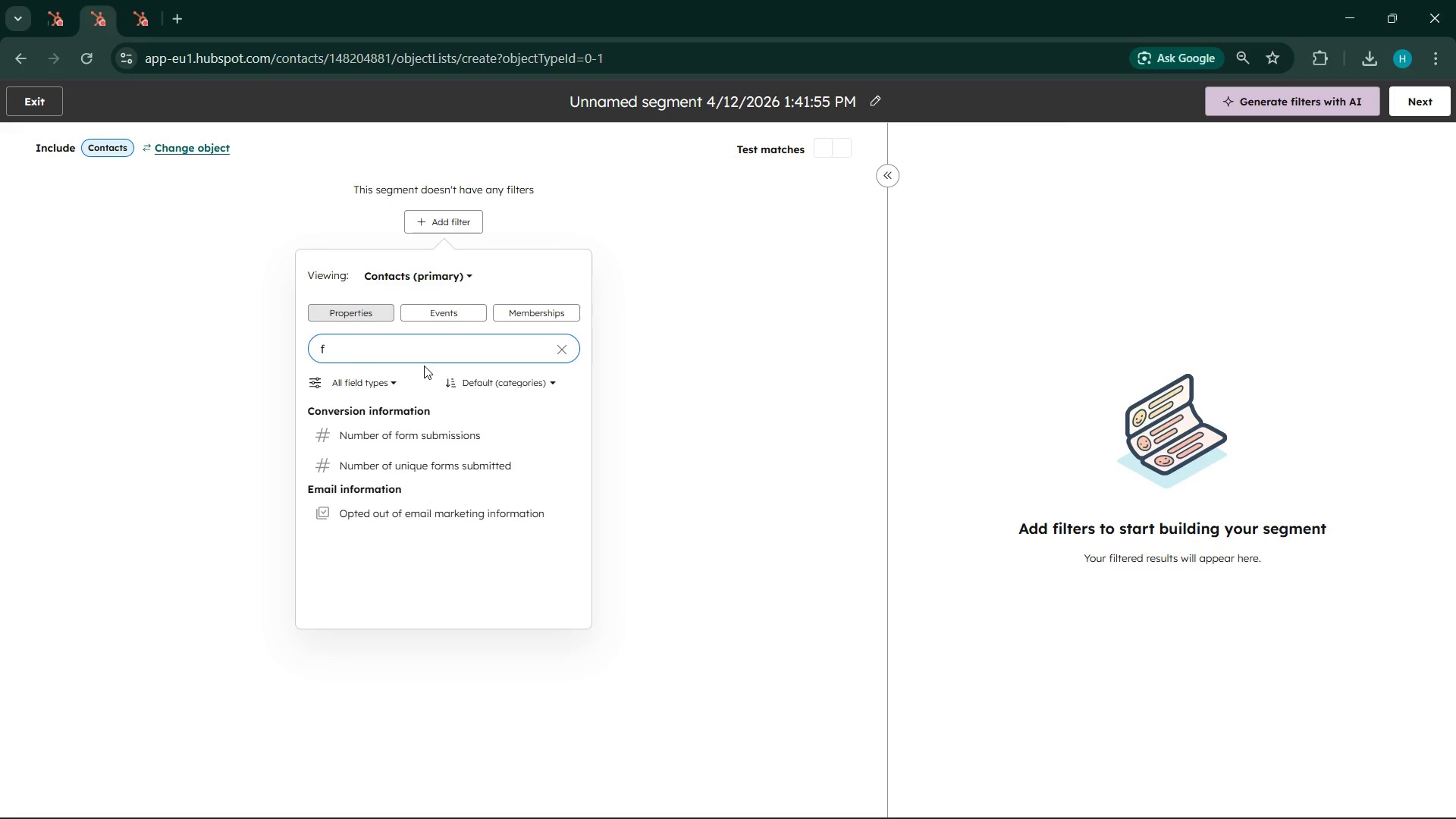 
key(Backspace)
 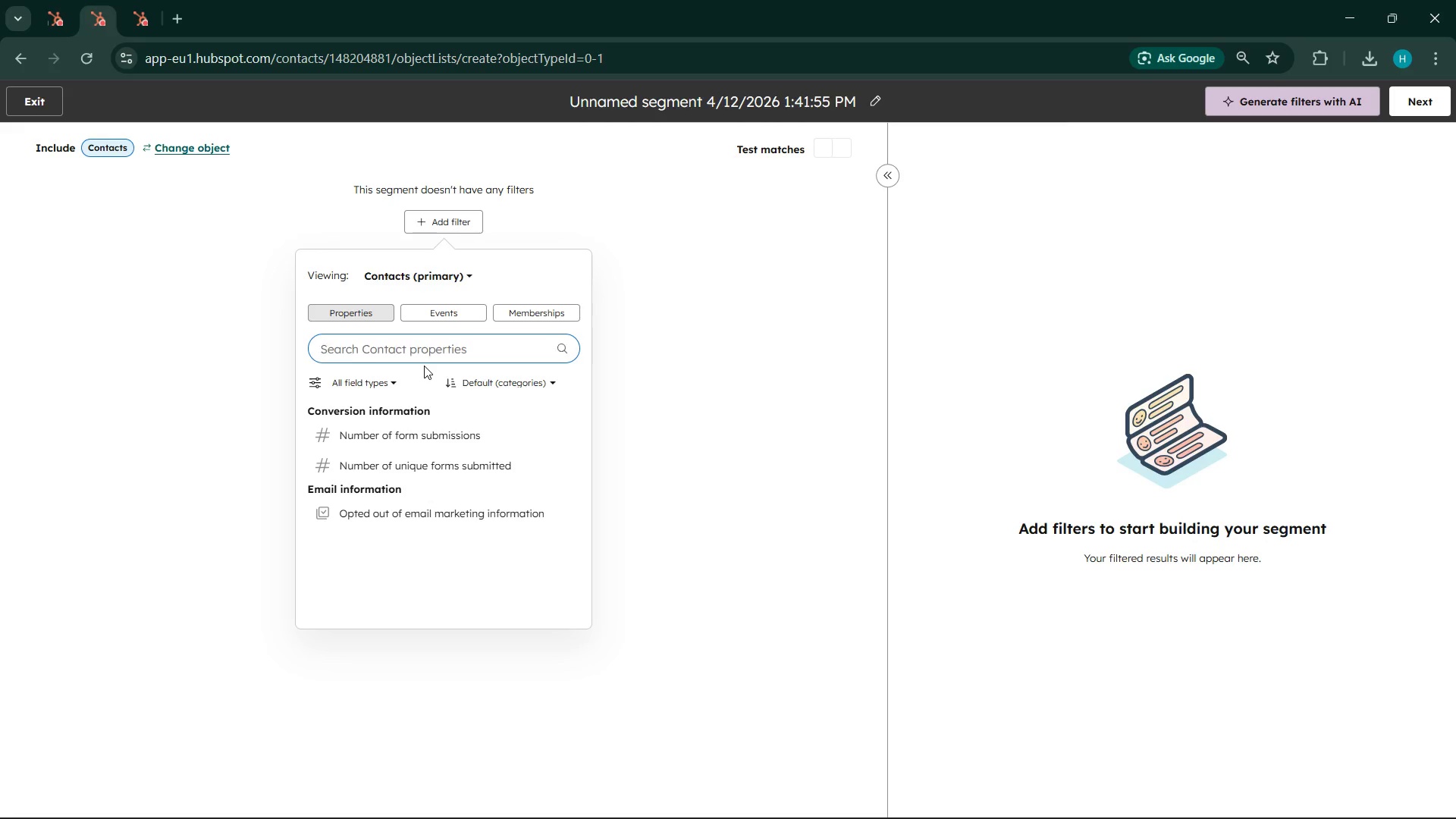 
key(Backspace)
 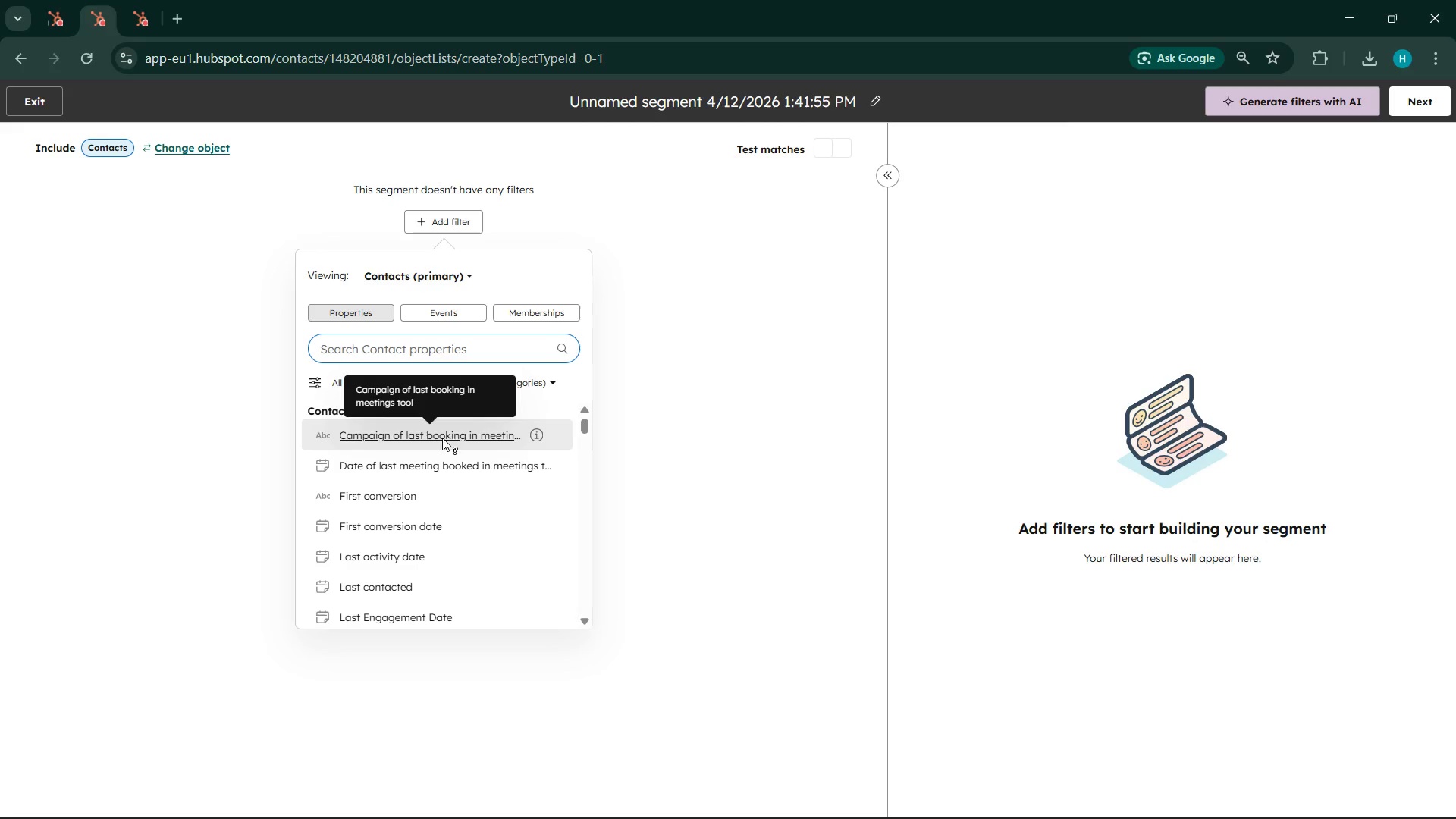 
scroll: coordinate [445, 475], scroll_direction: down, amount: 5.0
 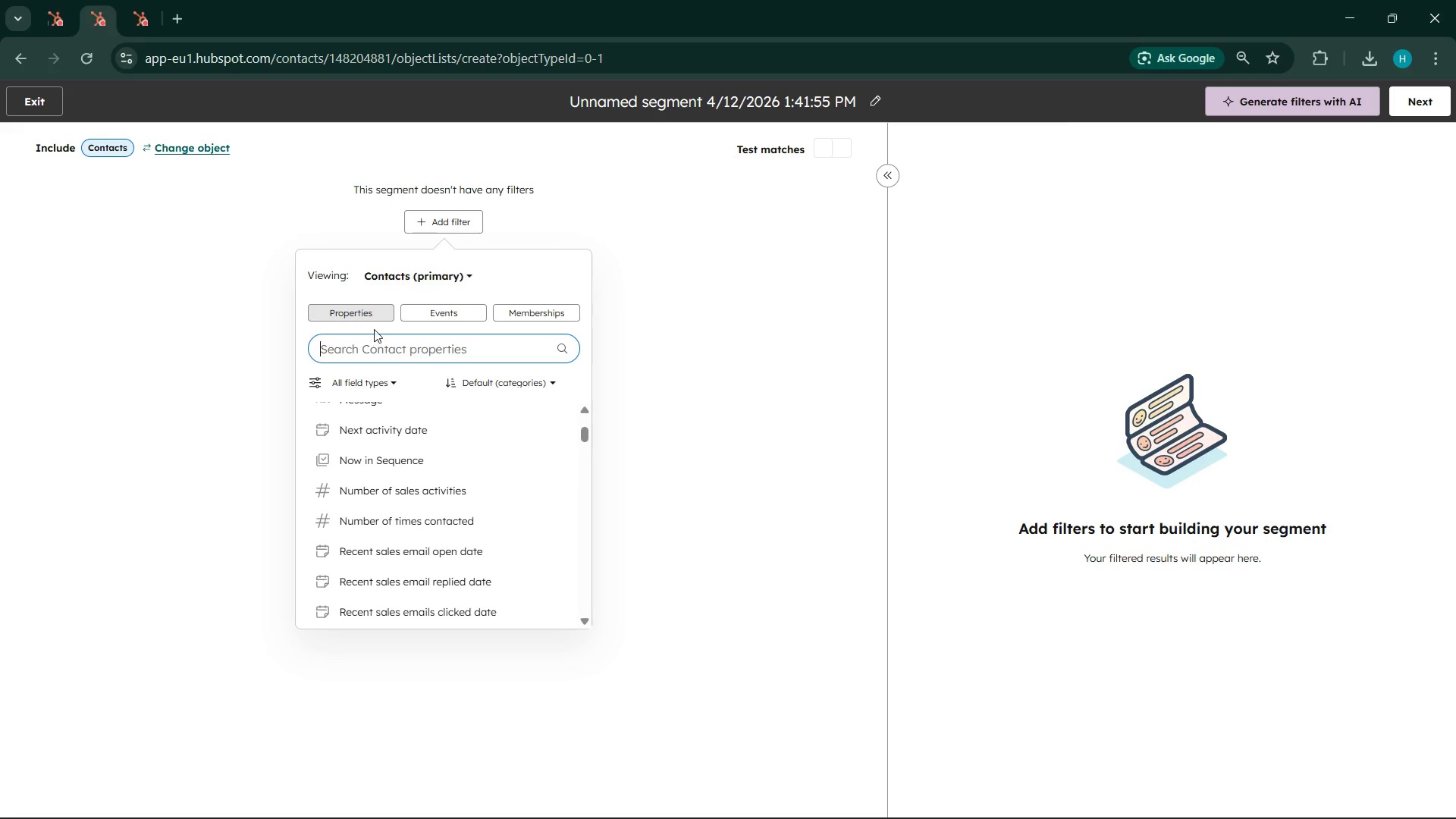 
left_click([355, 307])
 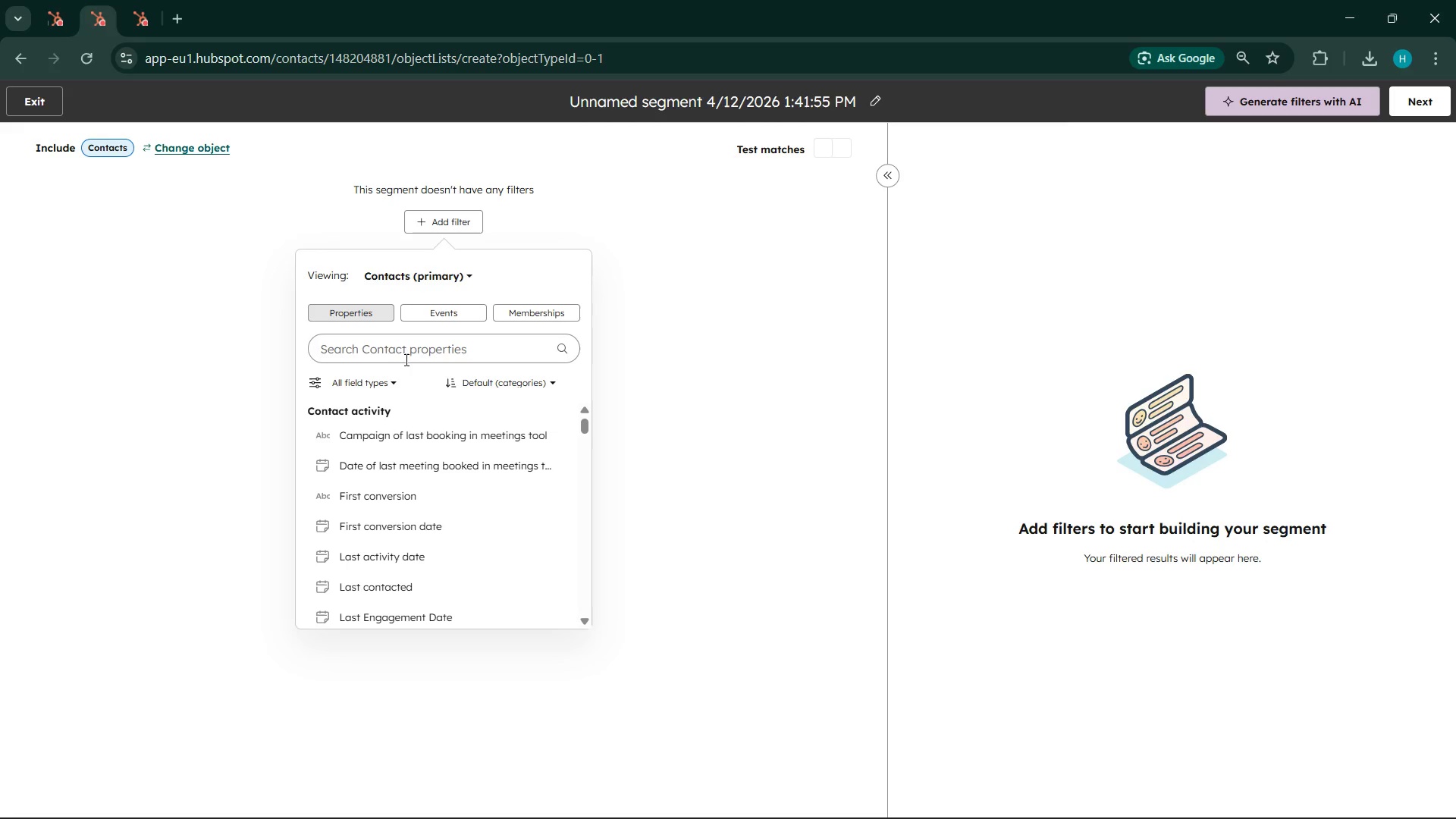 
left_click([399, 351])
 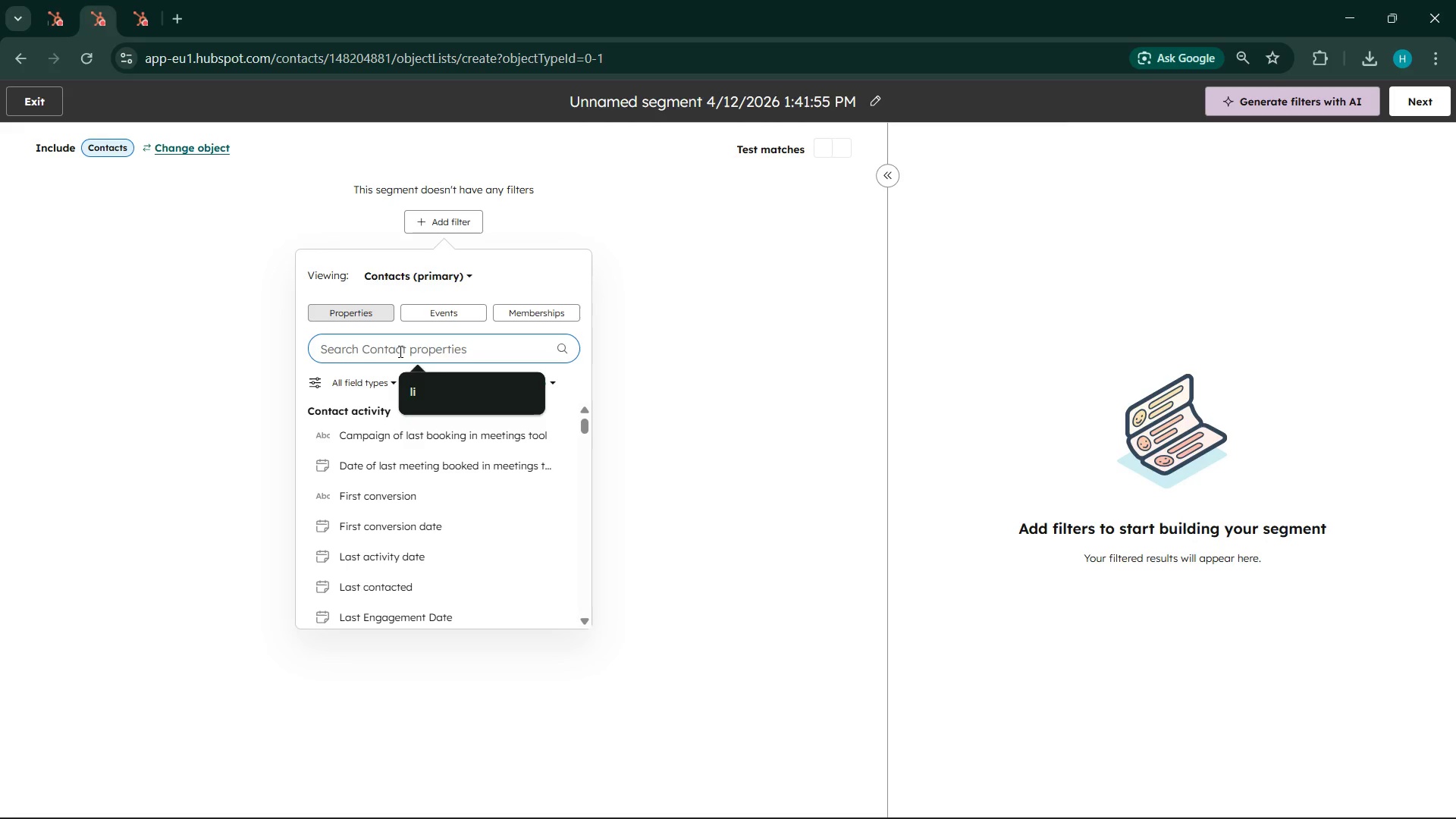 
type(form)
 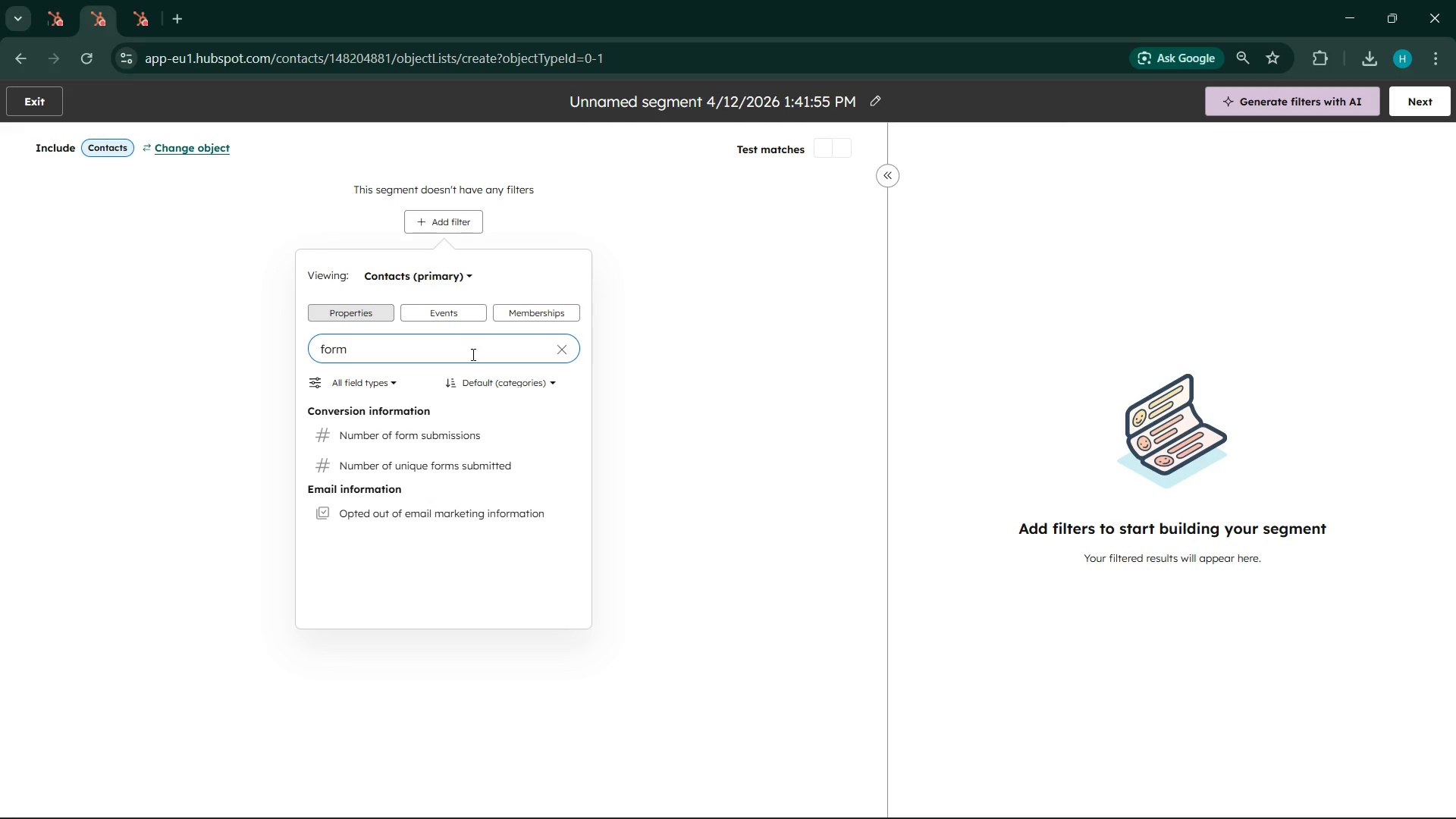 
wait(5.19)
 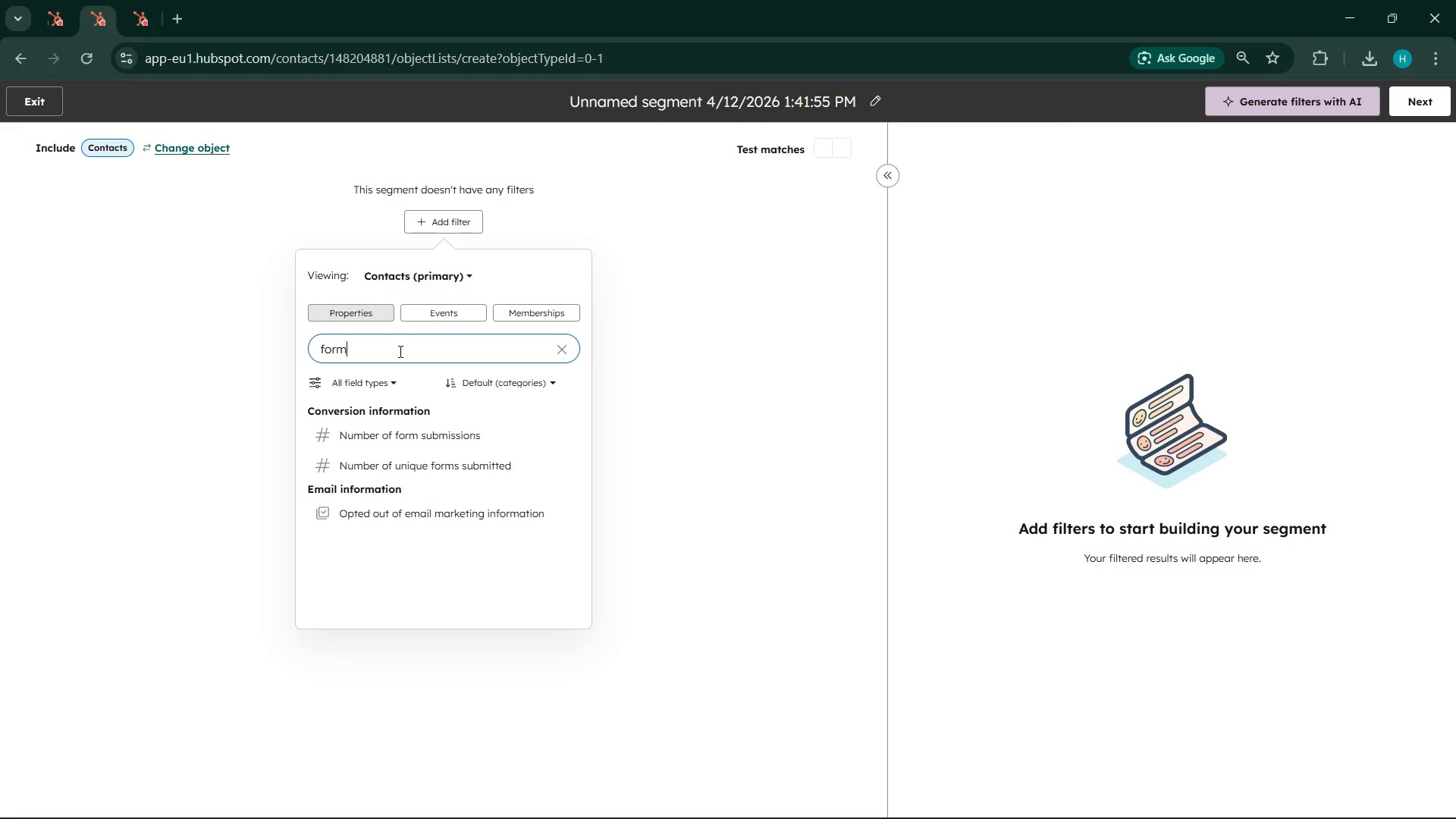 
key(Backspace)
key(Backspace)
key(Backspace)
key(Backspace)
type(con)
 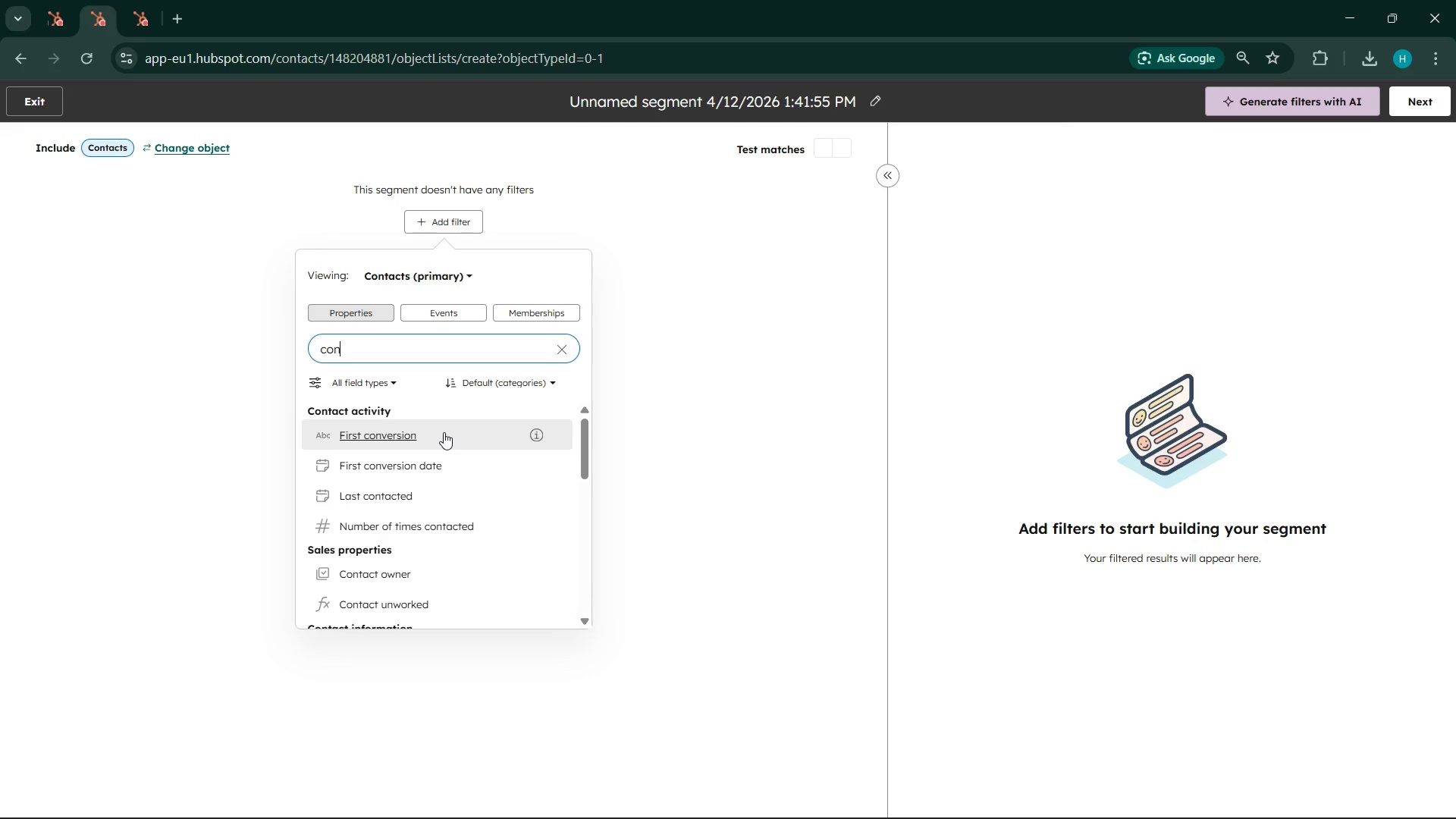 
scroll: coordinate [432, 425], scroll_direction: down, amount: 4.0
 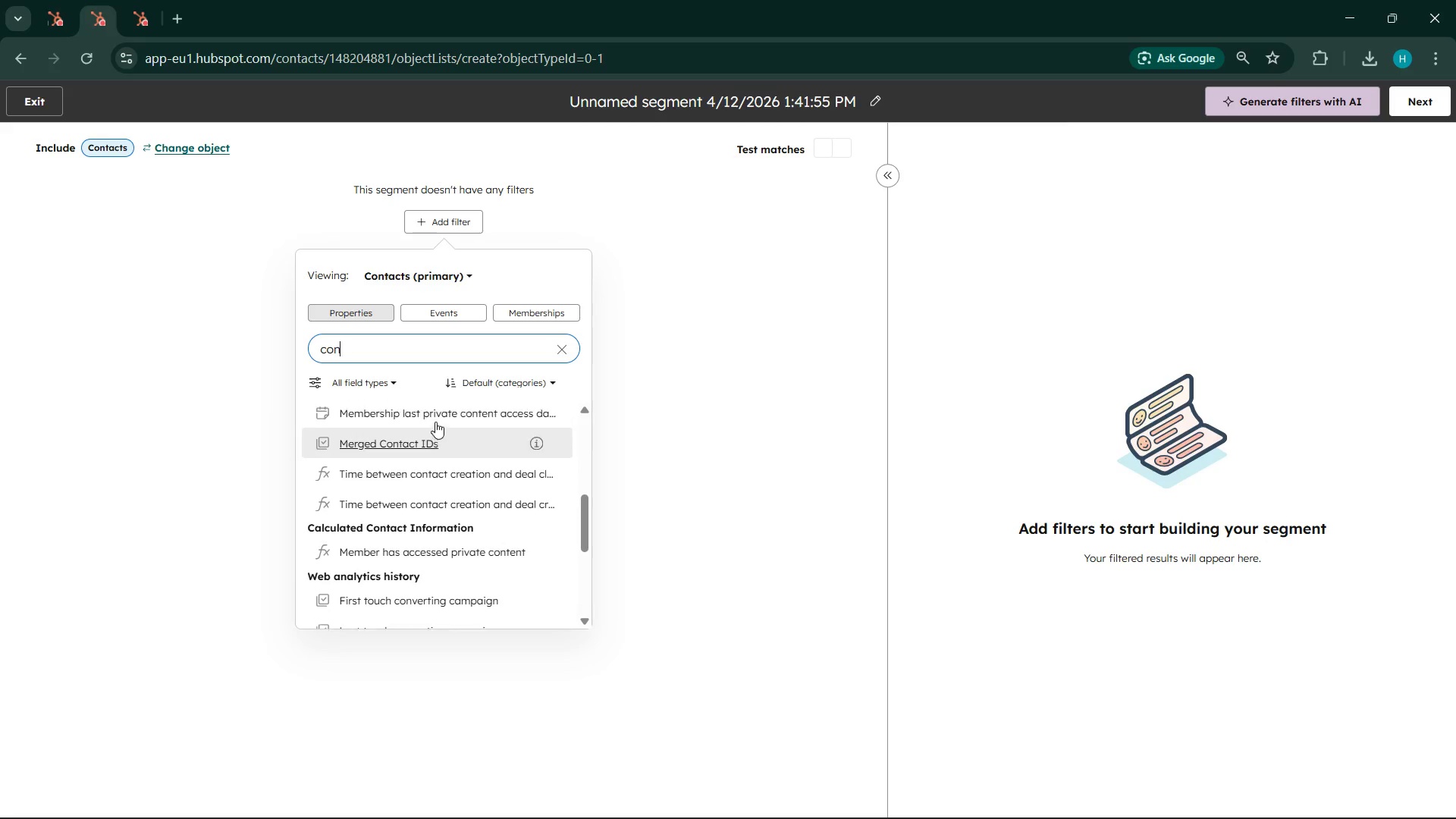 
scroll: coordinate [435, 422], scroll_direction: up, amount: 1.0
 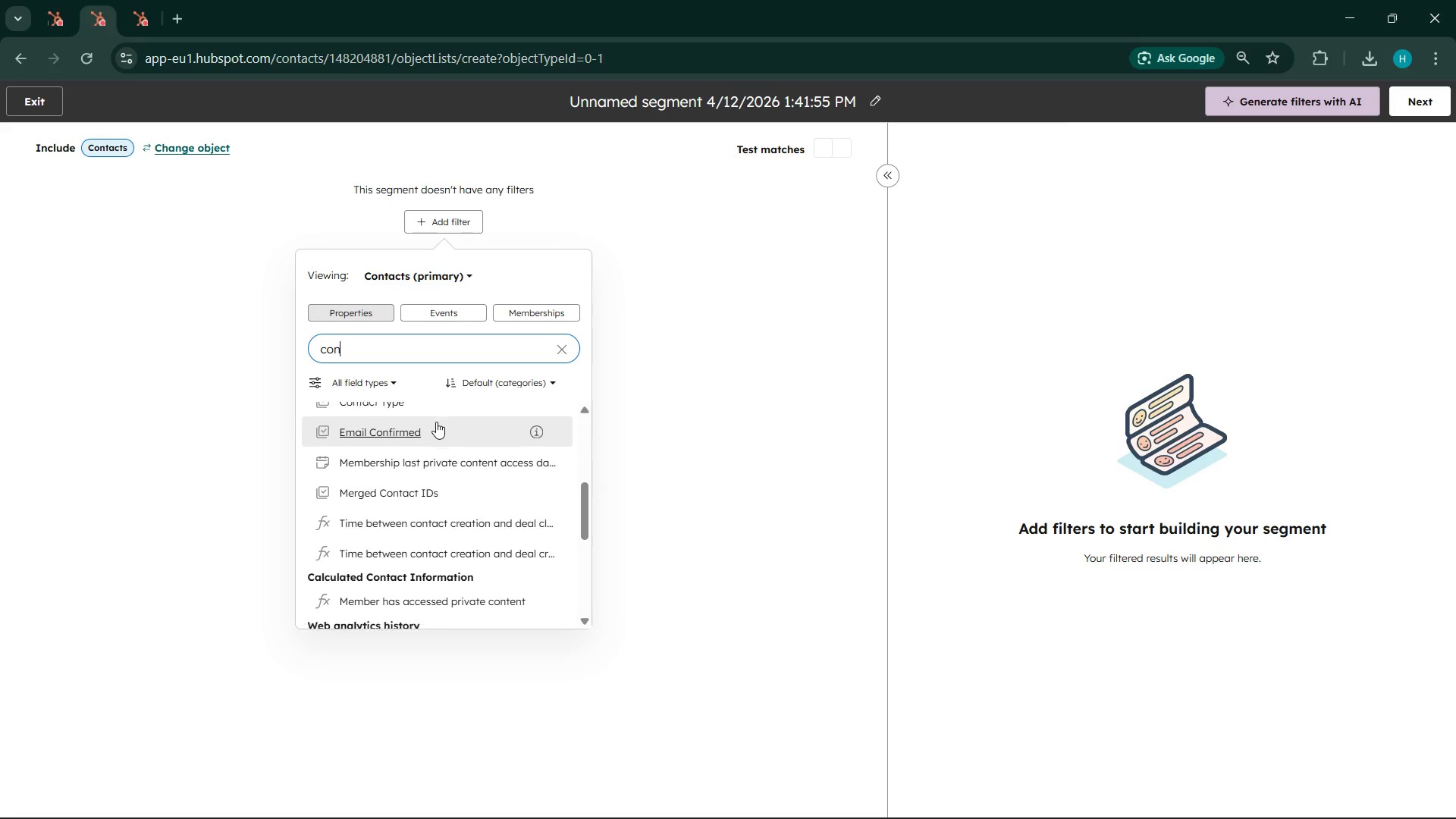 
scroll: coordinate [436, 422], scroll_direction: down, amount: 2.0
 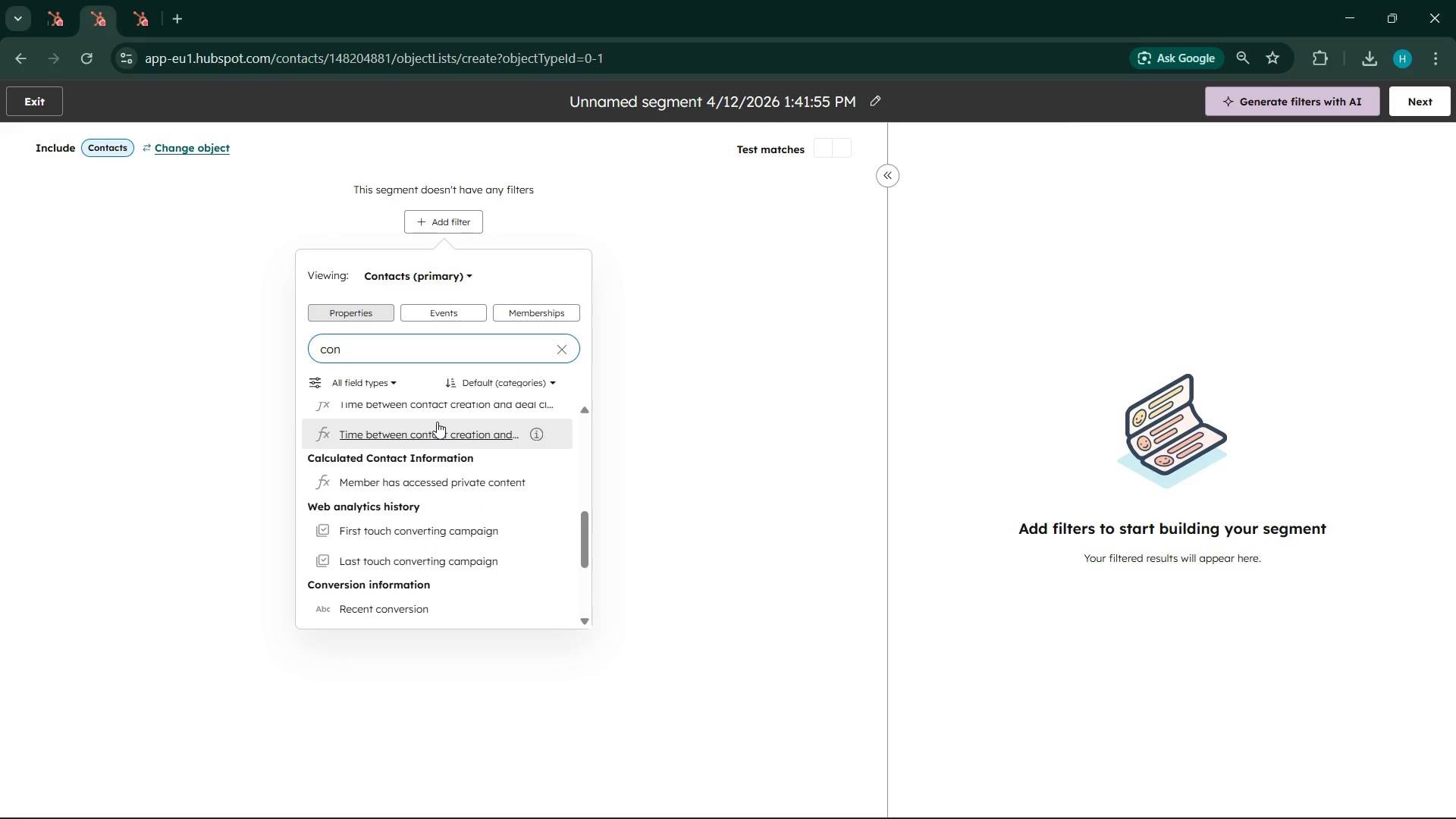 
hold_key(key=Backspace, duration=0.75)
 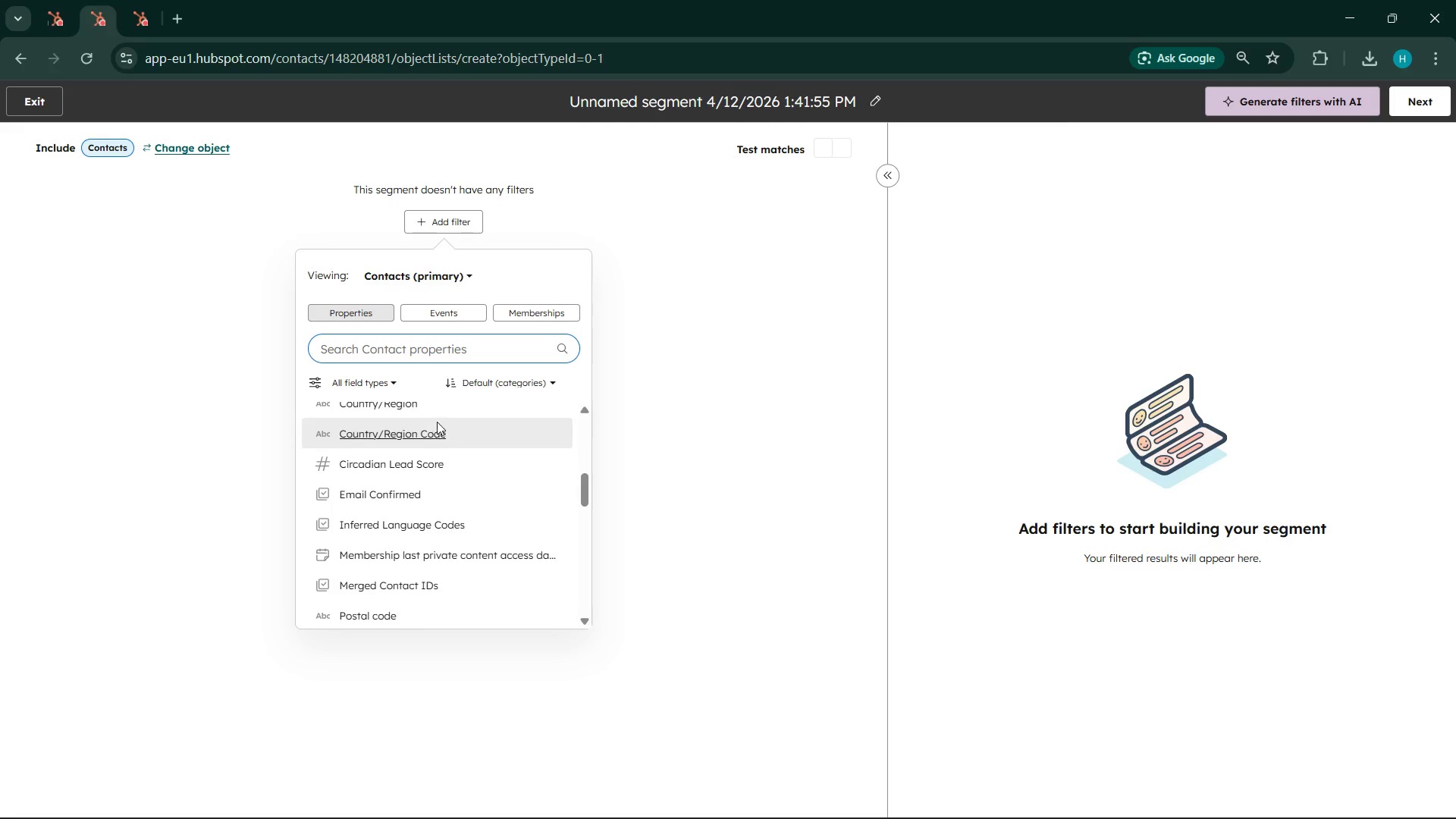 
key(Backspace)
 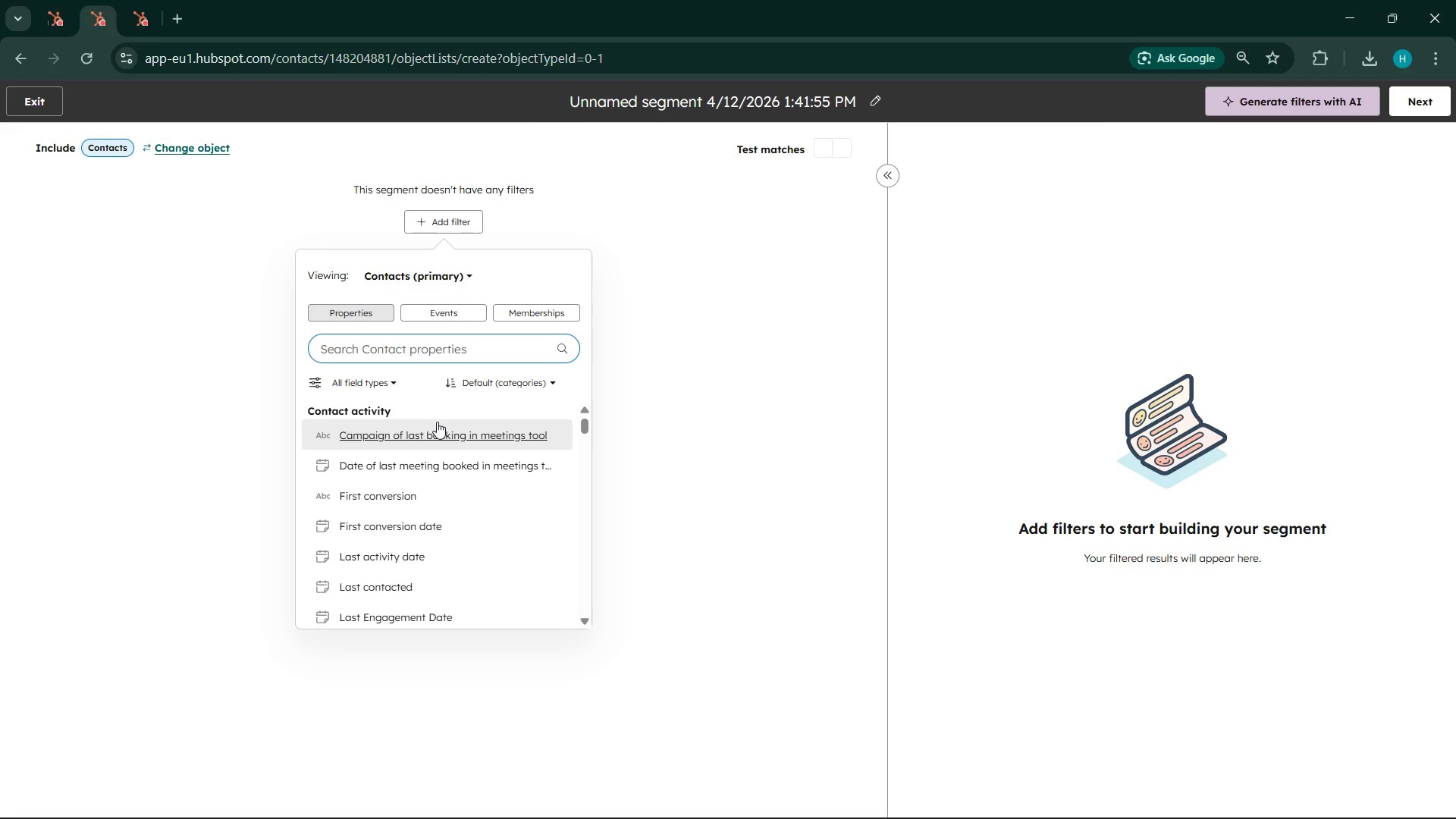 
wait(15.33)
 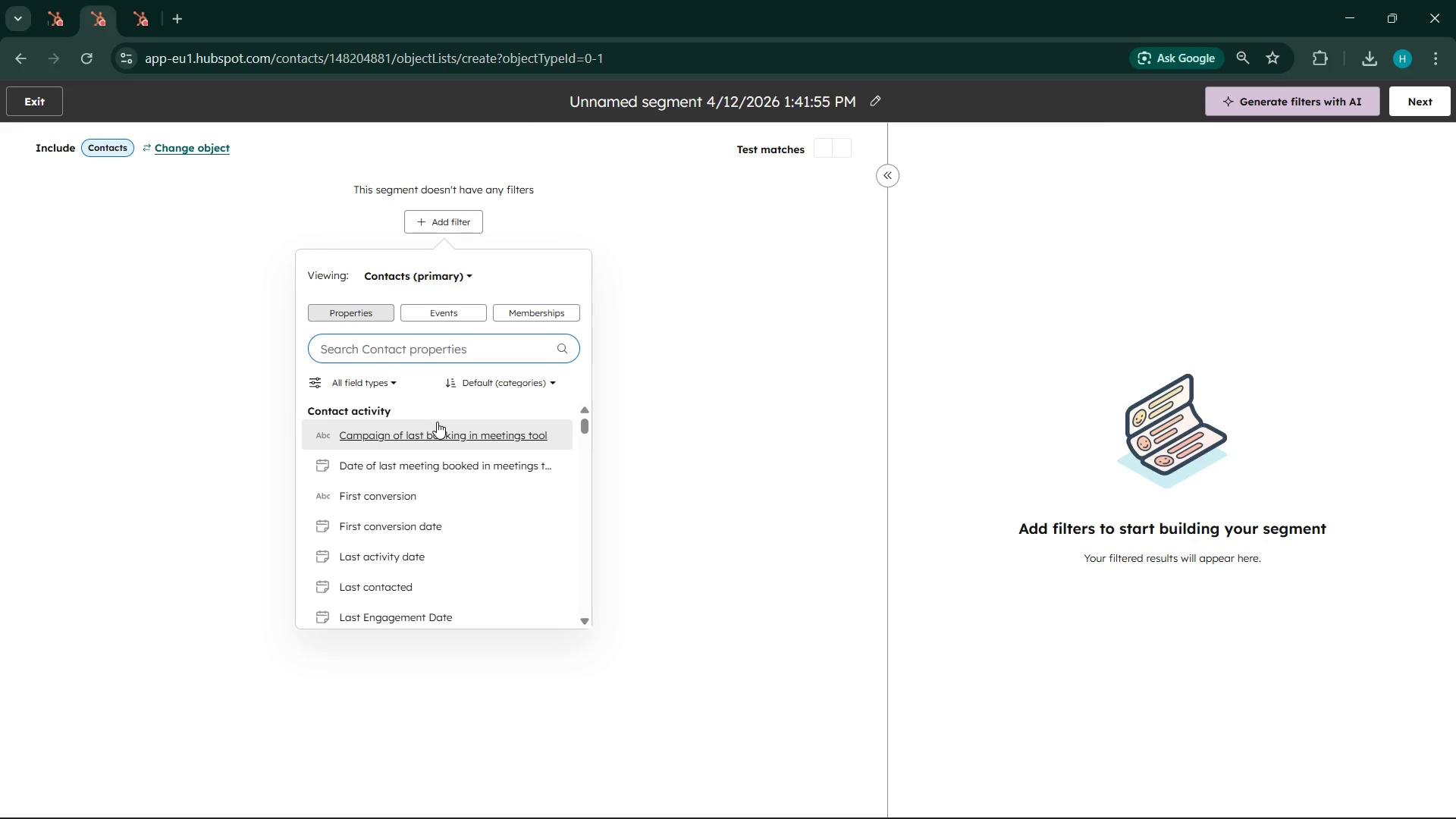 
scroll: coordinate [427, 497], scroll_direction: down, amount: 2.0
 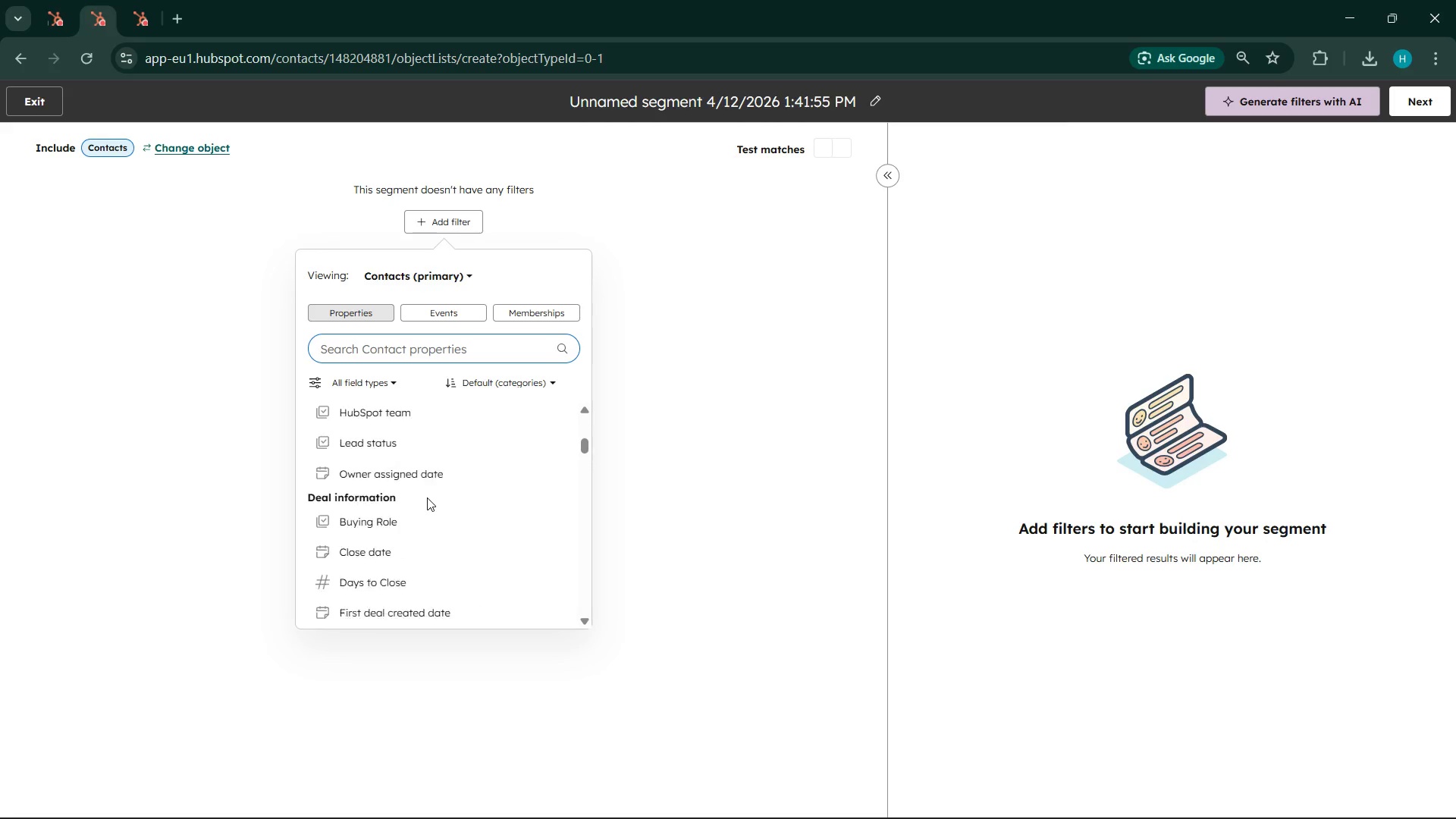 
scroll: coordinate [427, 497], scroll_direction: up, amount: 1.0
 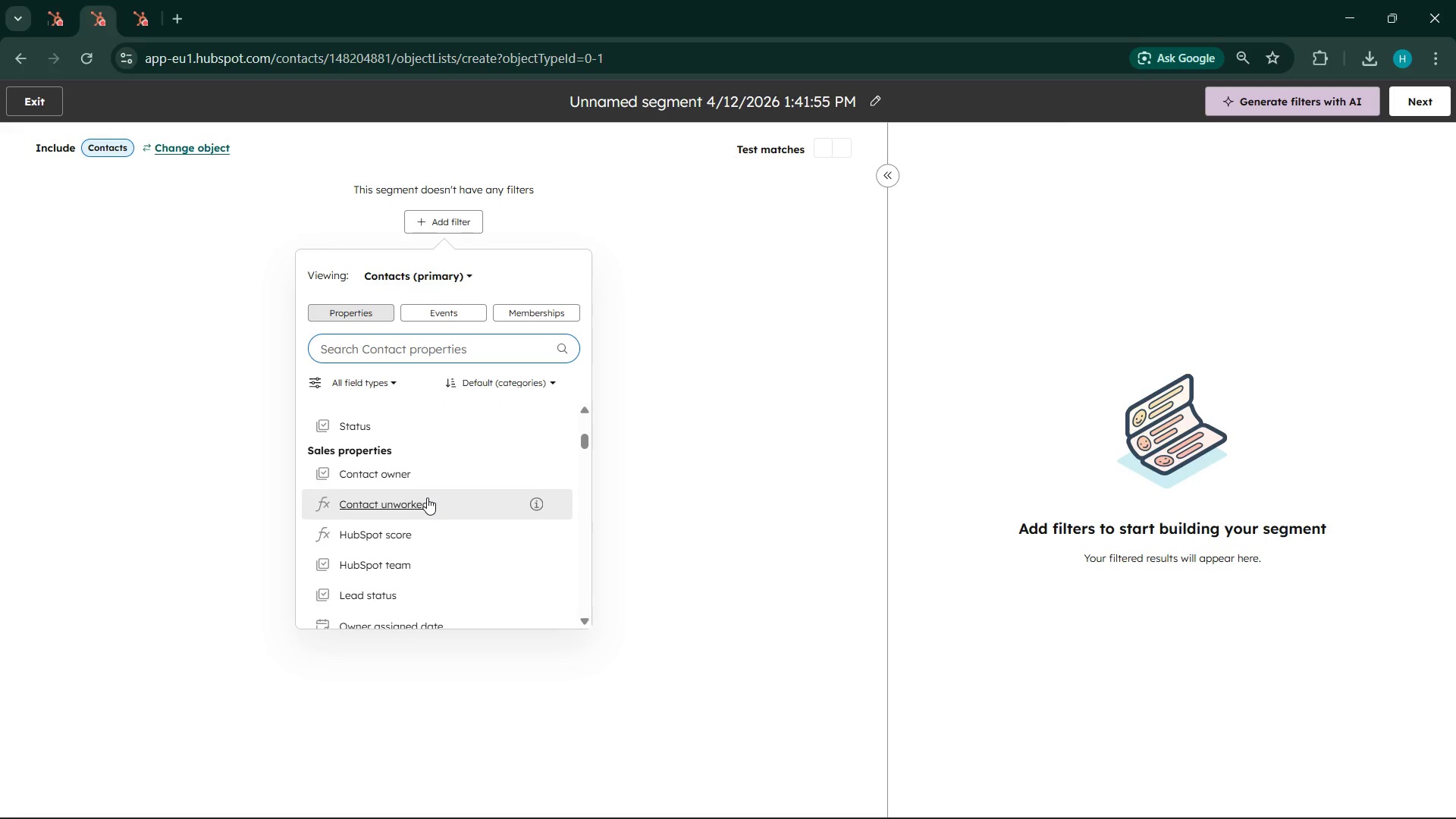 
scroll: coordinate [427, 497], scroll_direction: down, amount: 3.0
 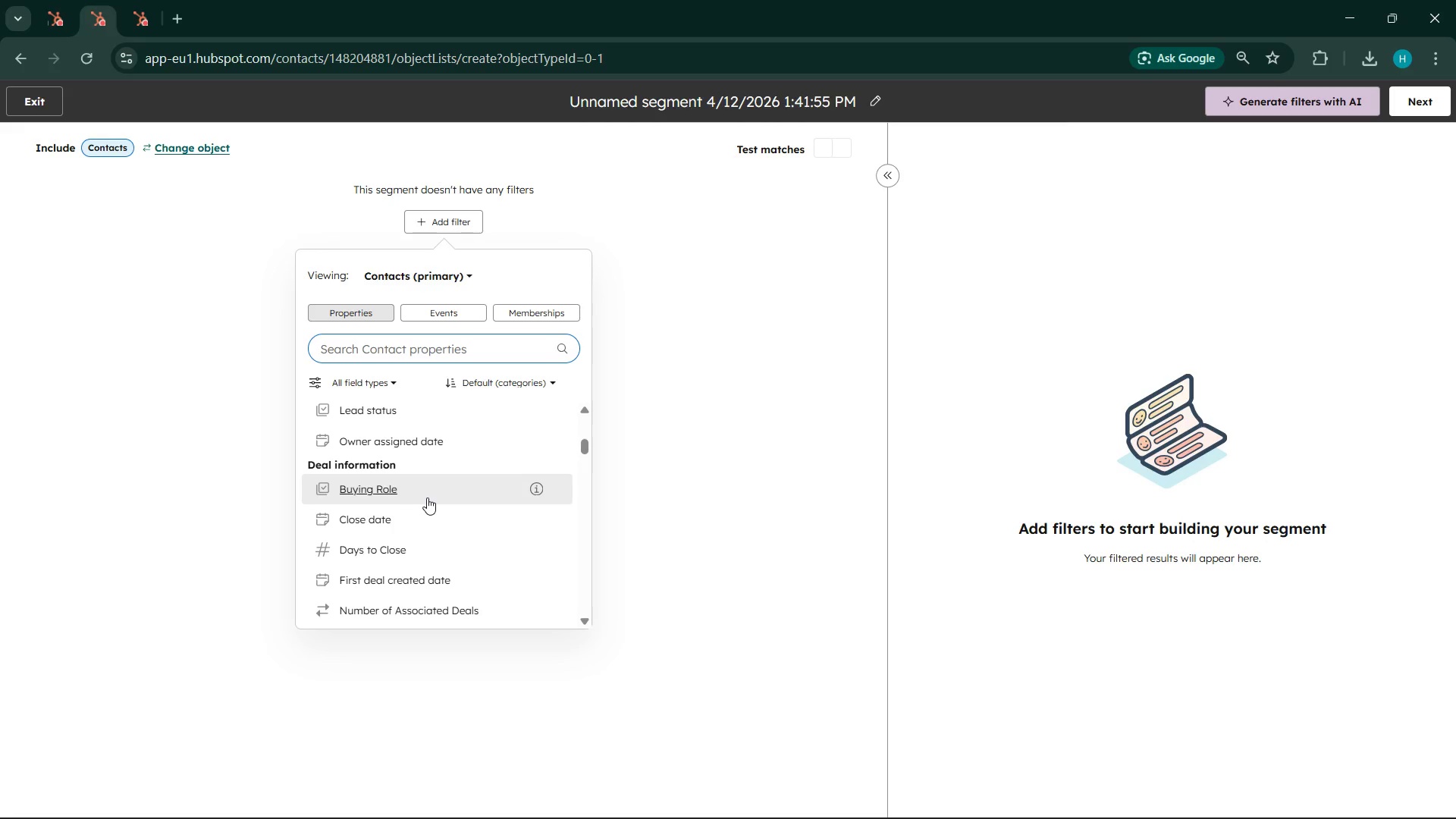 
wait(37.31)
 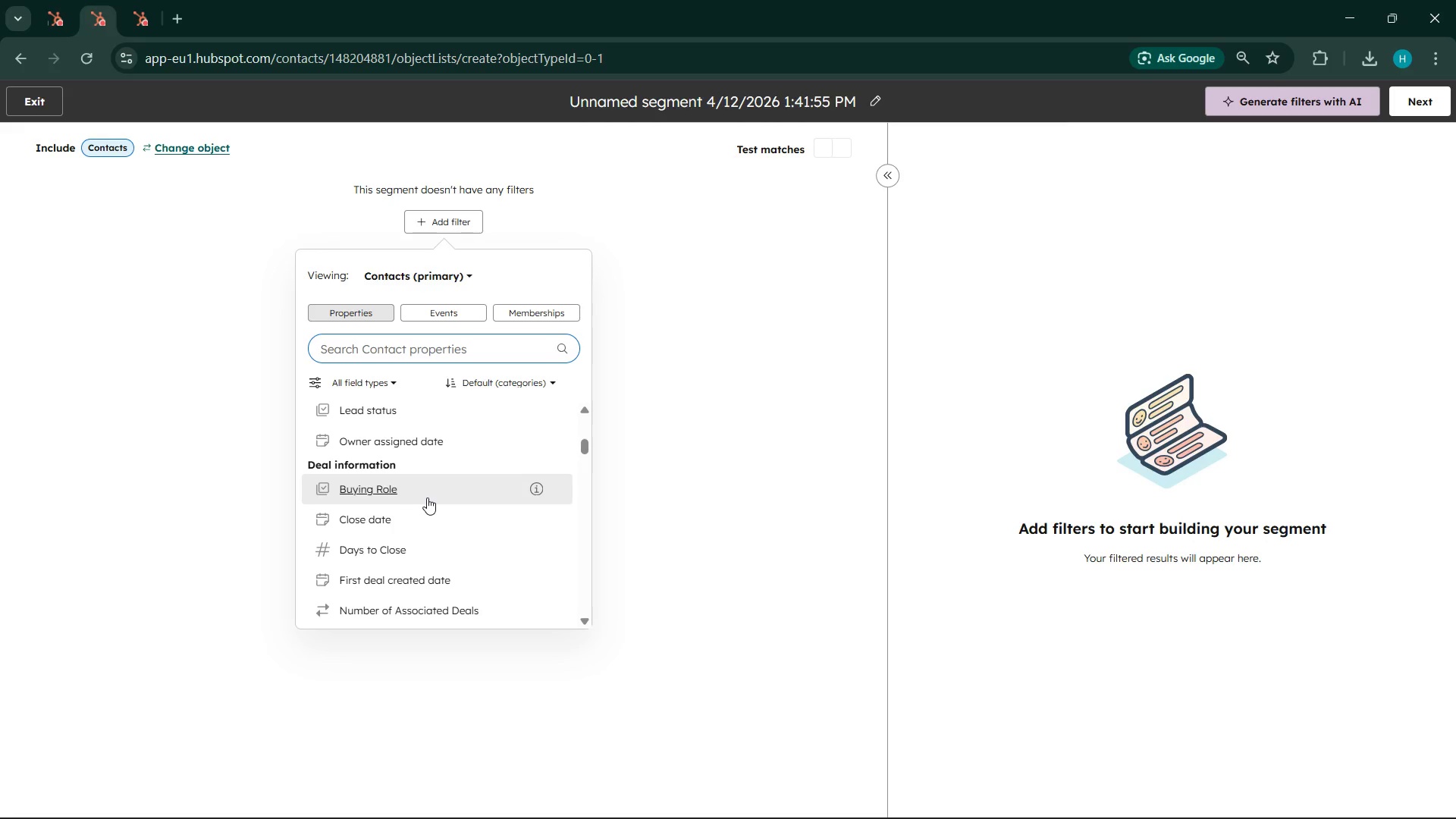 
left_click([1329, 801])
 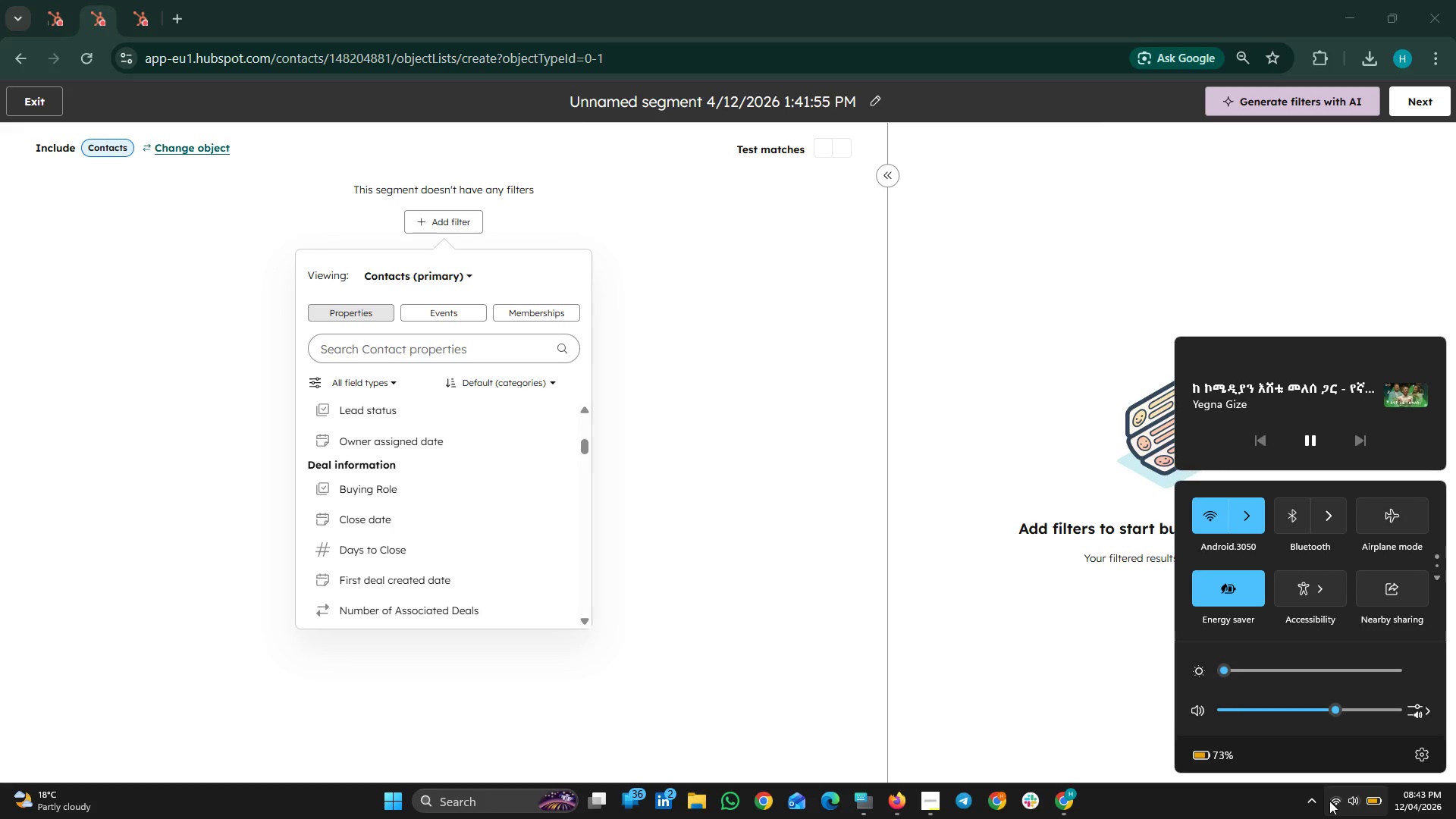 
left_click([1329, 801])
 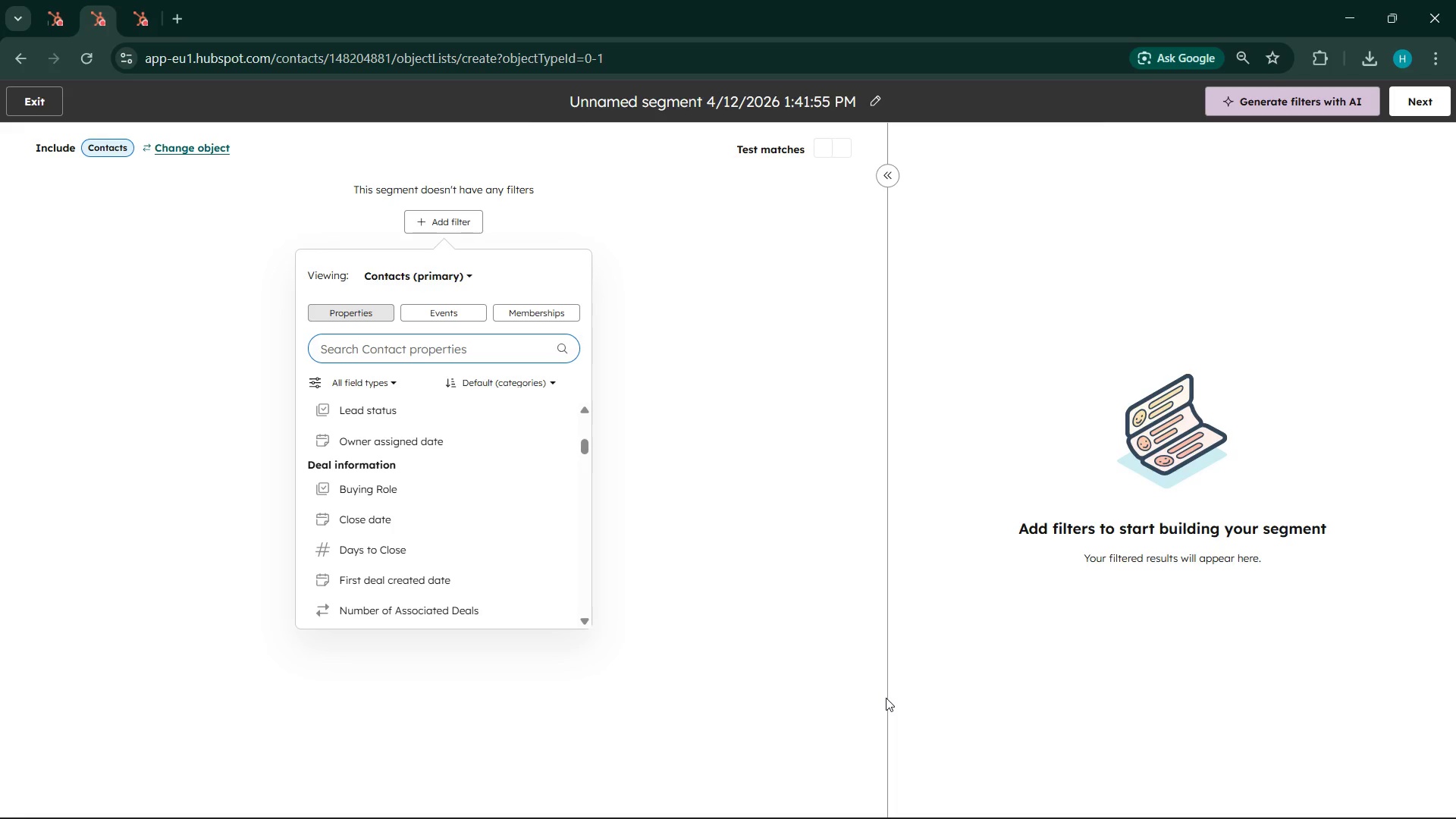 
wait(9.09)
 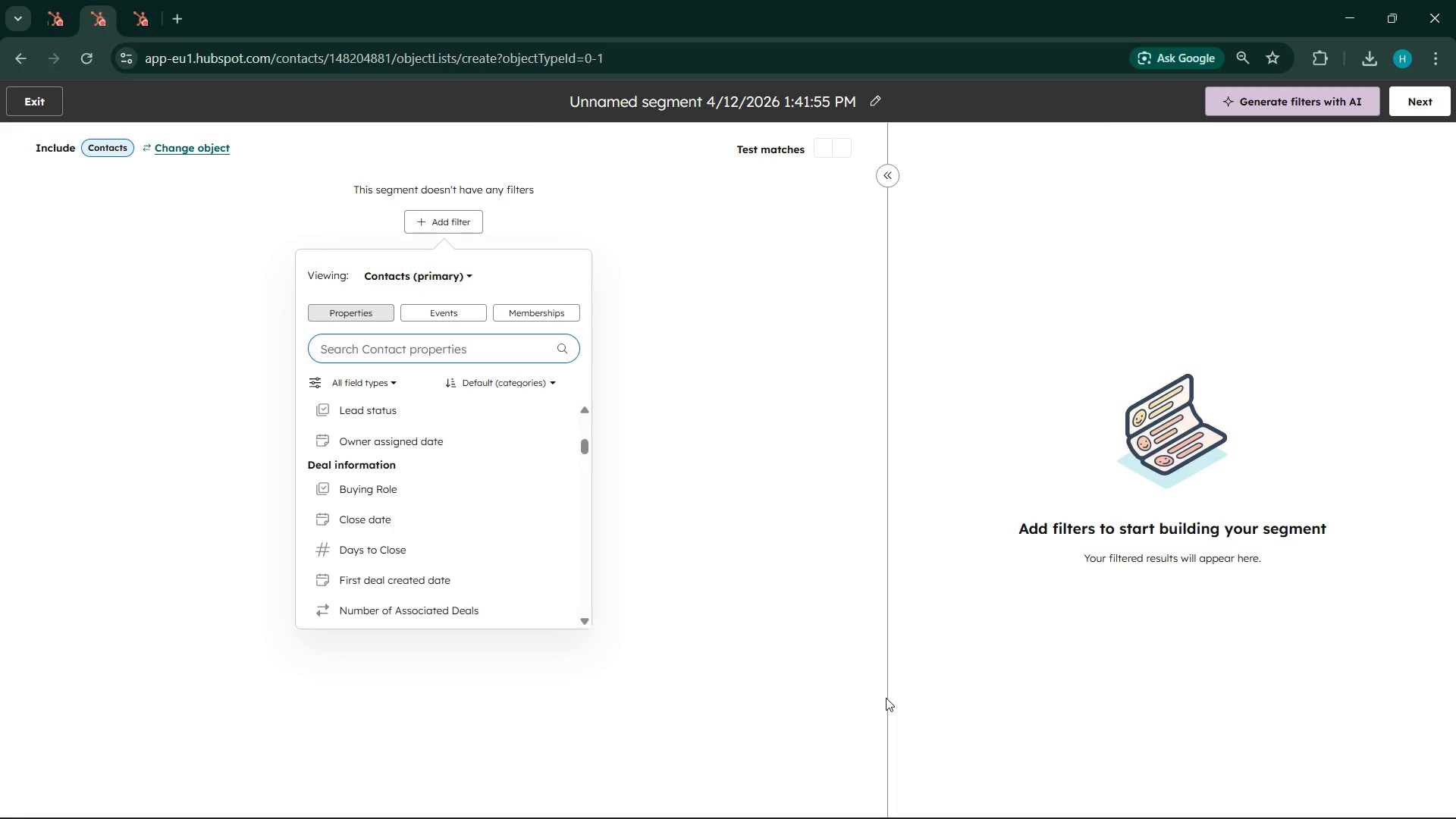 
left_click([901, 792])
 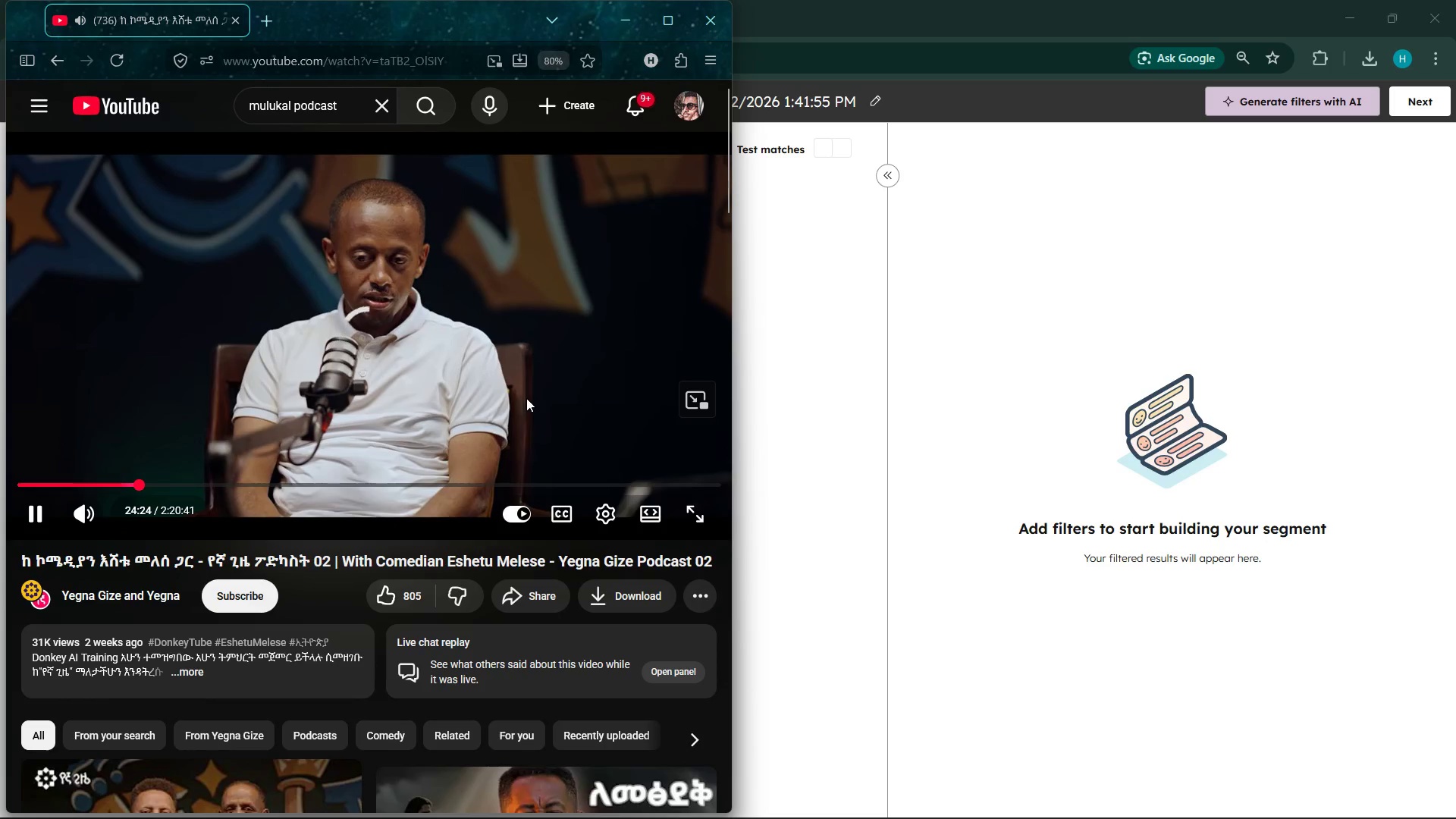 
double_click([526, 397])
 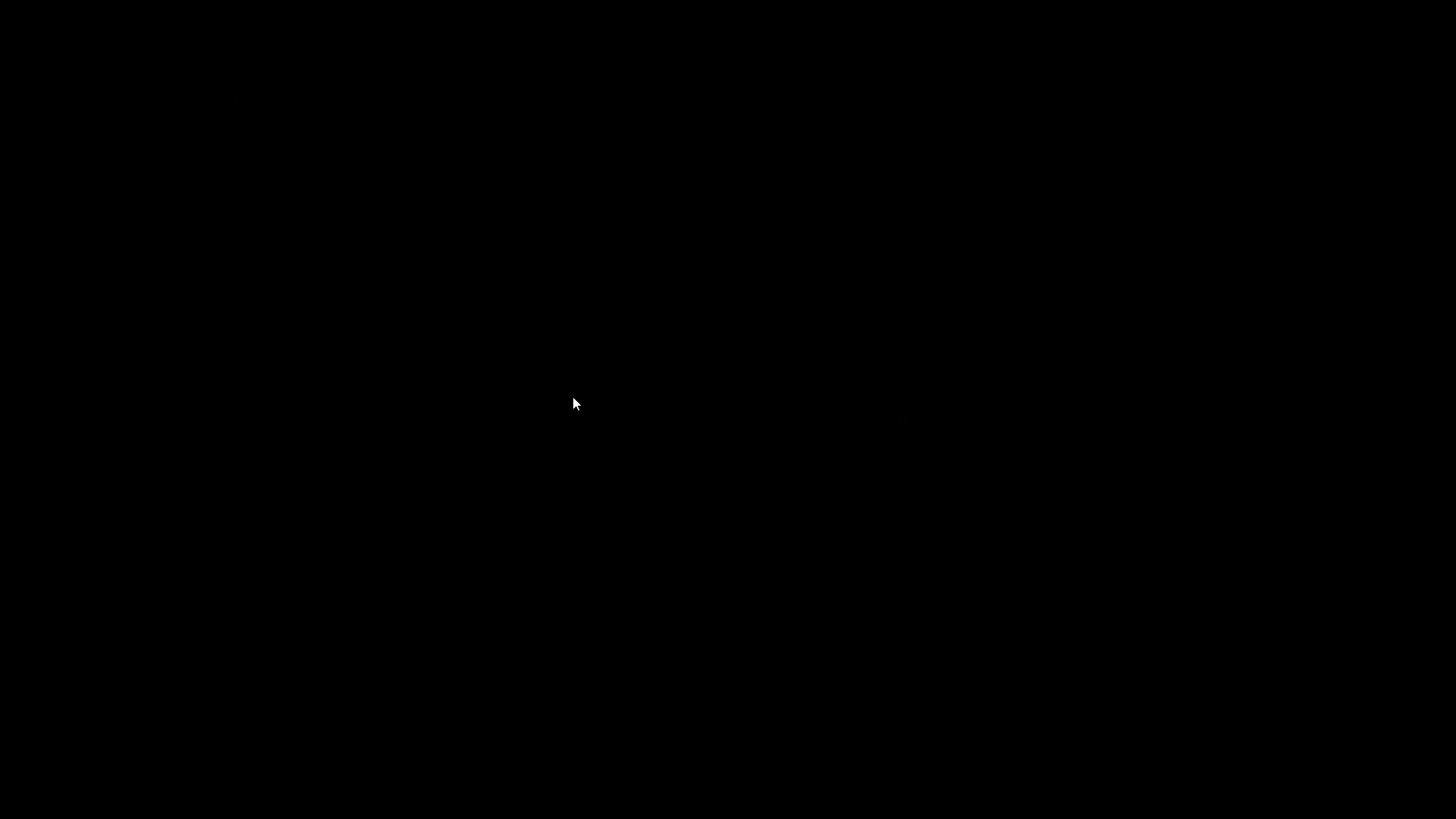 
left_click([573, 397])
 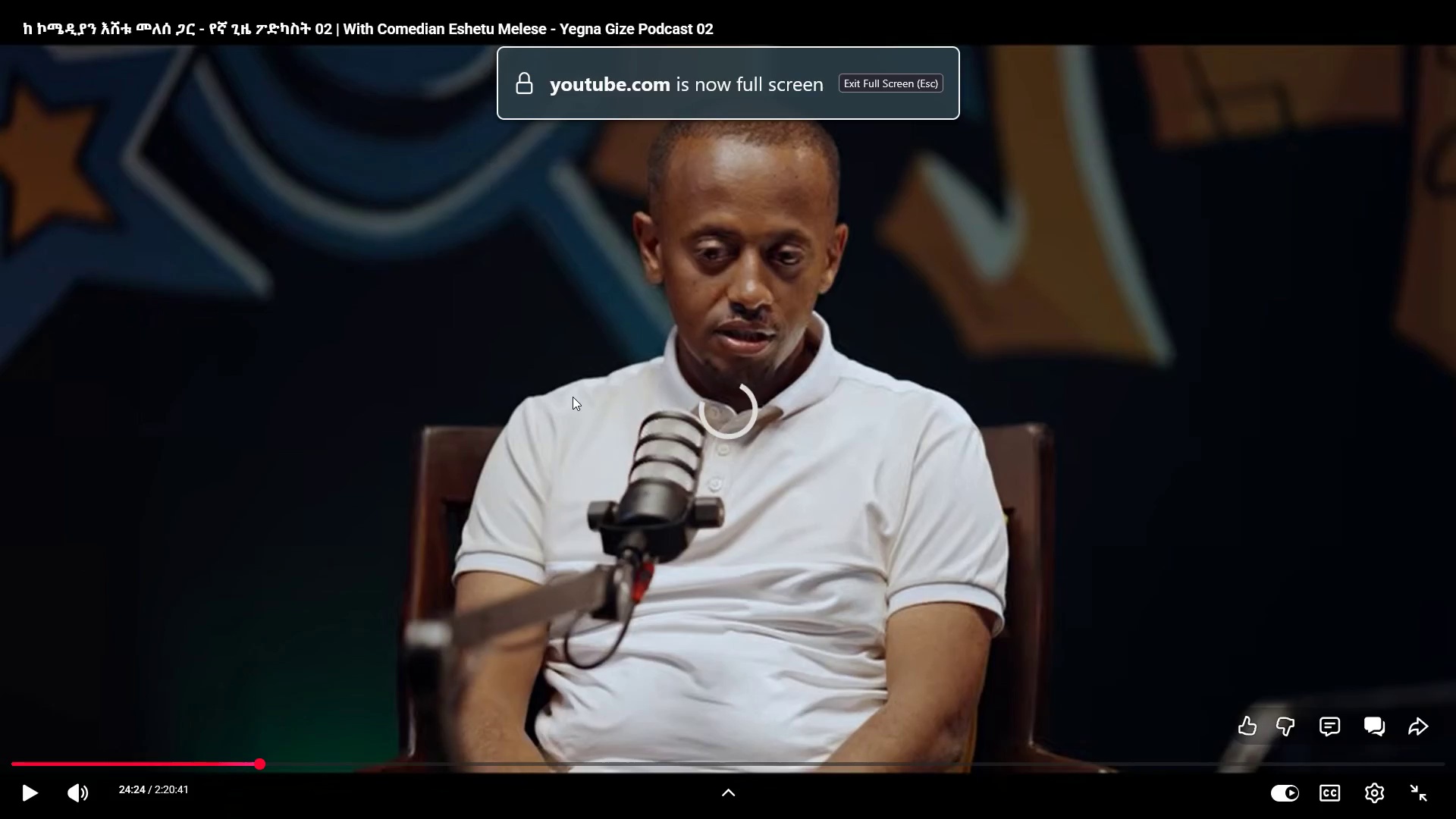 
key(Escape)
 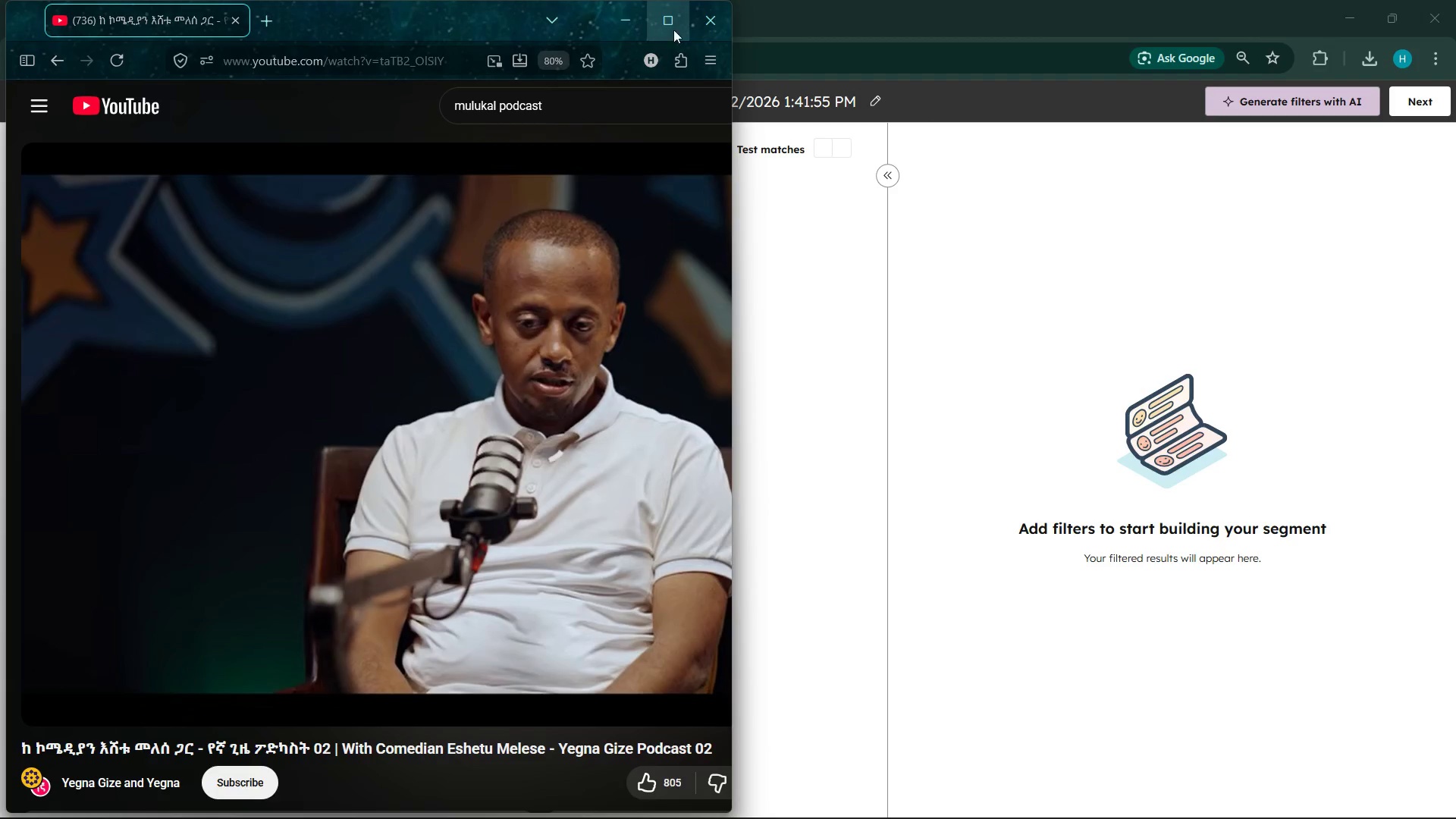 
left_click([694, 22])
 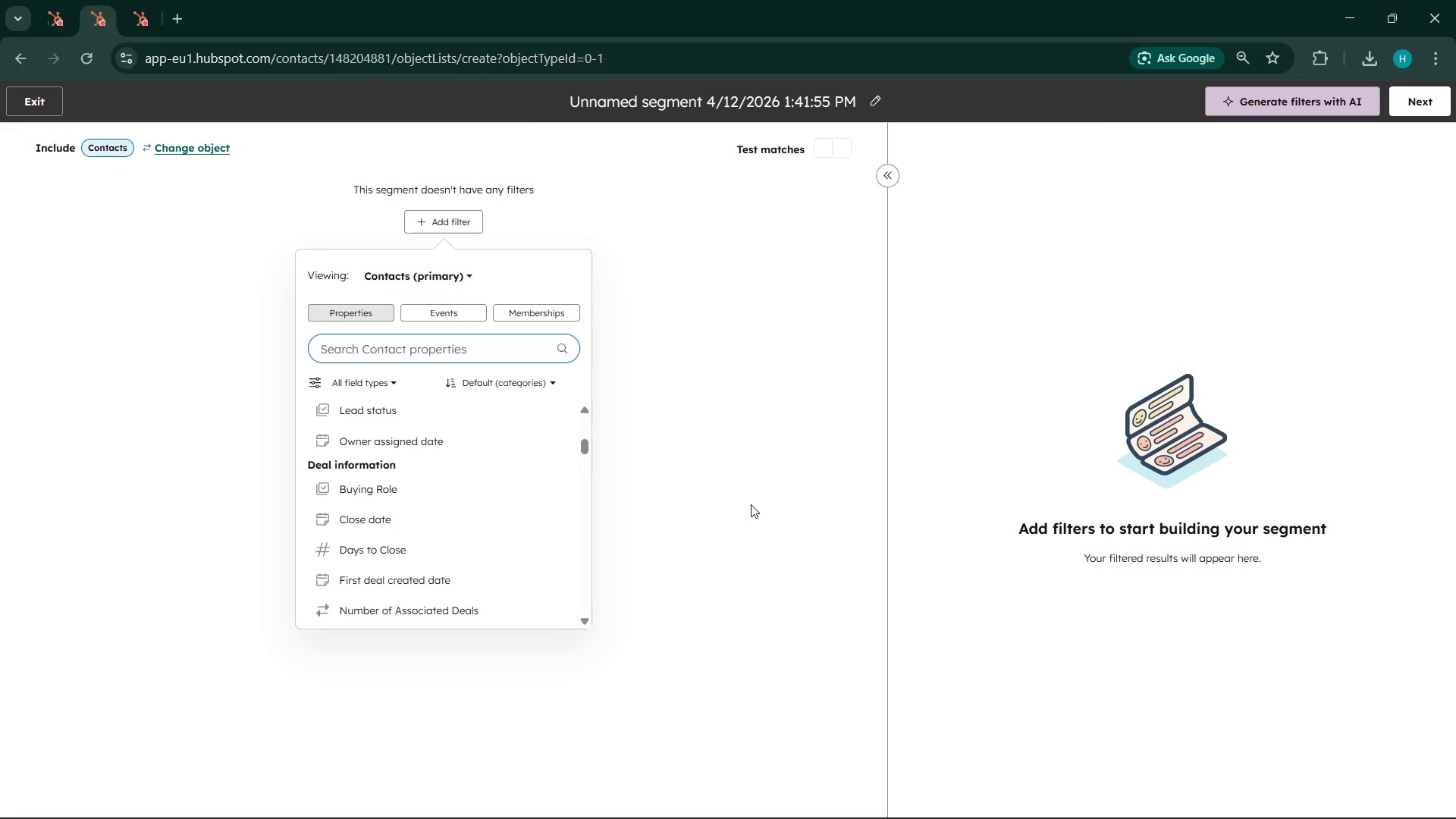 
wait(13.62)
 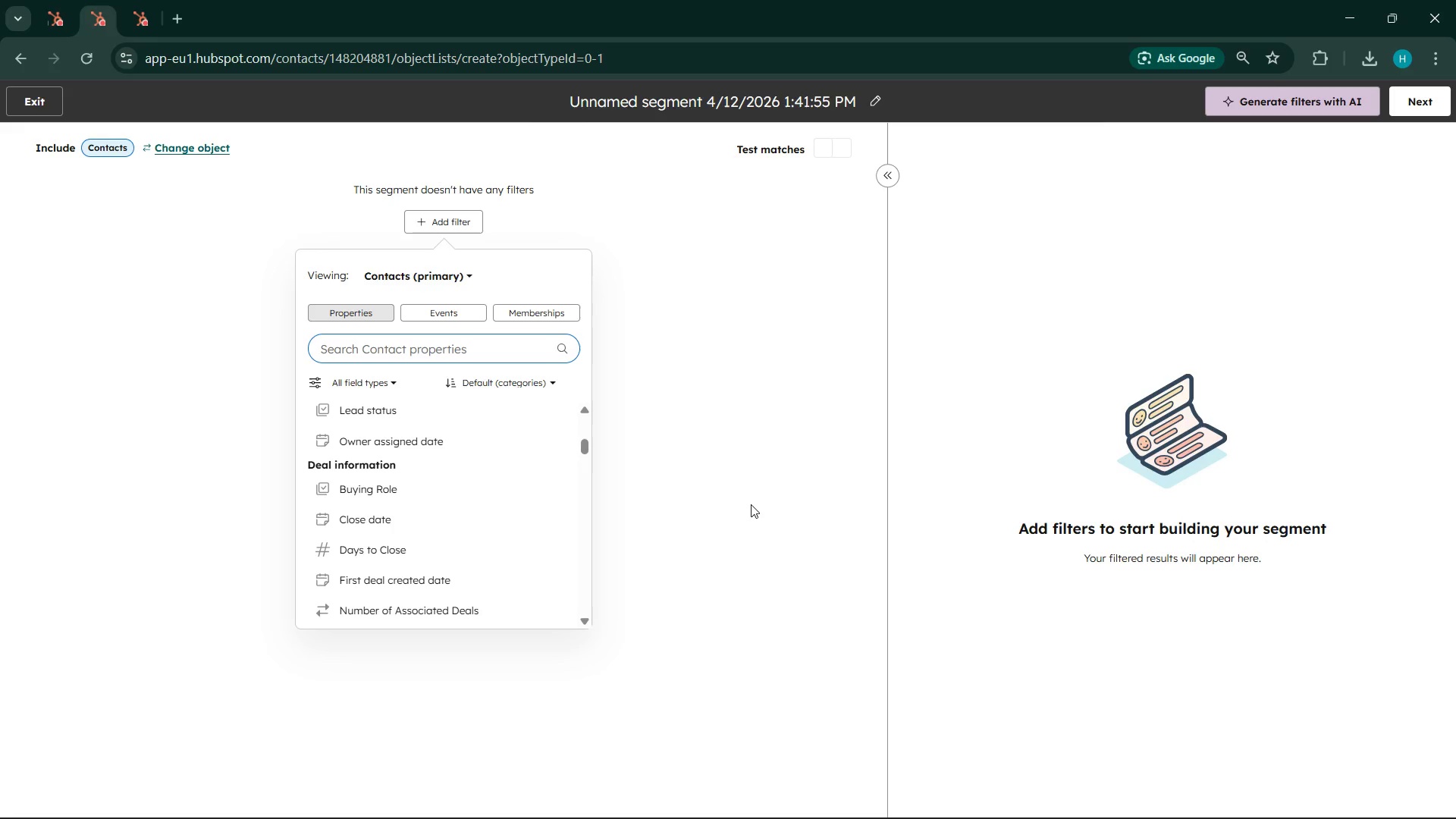 
mouse_move([1251, 816])
 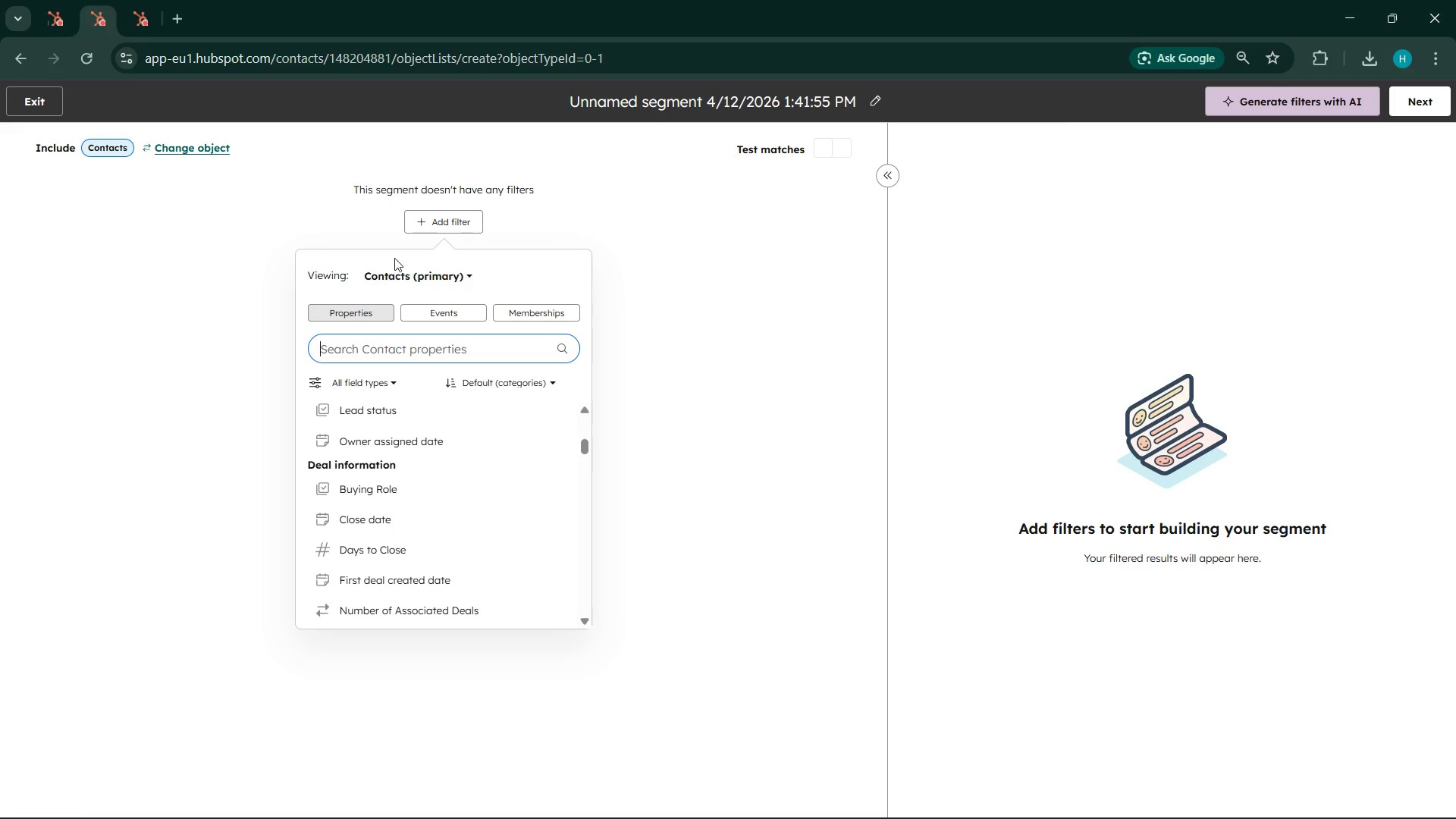 
wait(6.89)
 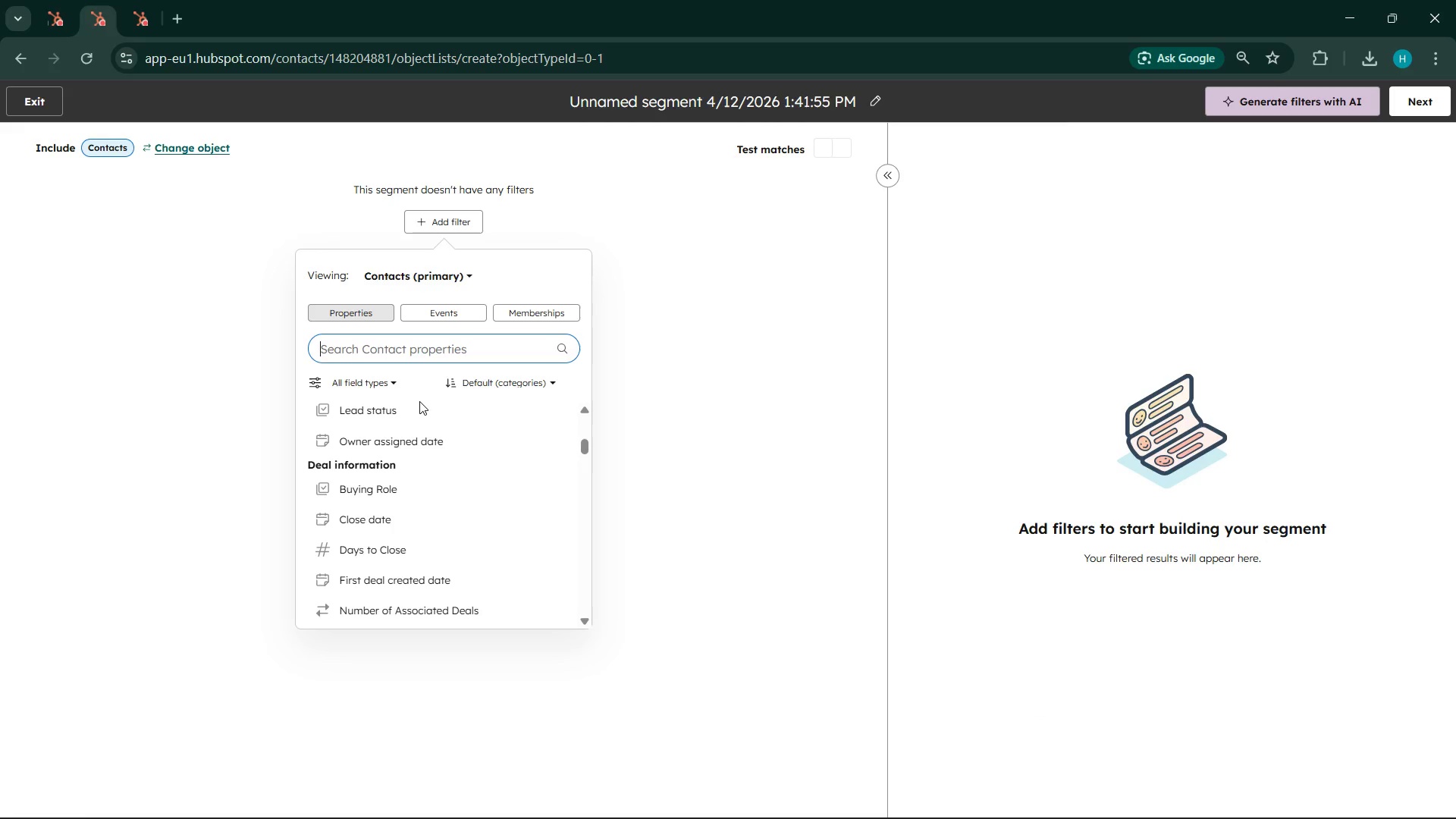 
left_click([453, 271])
 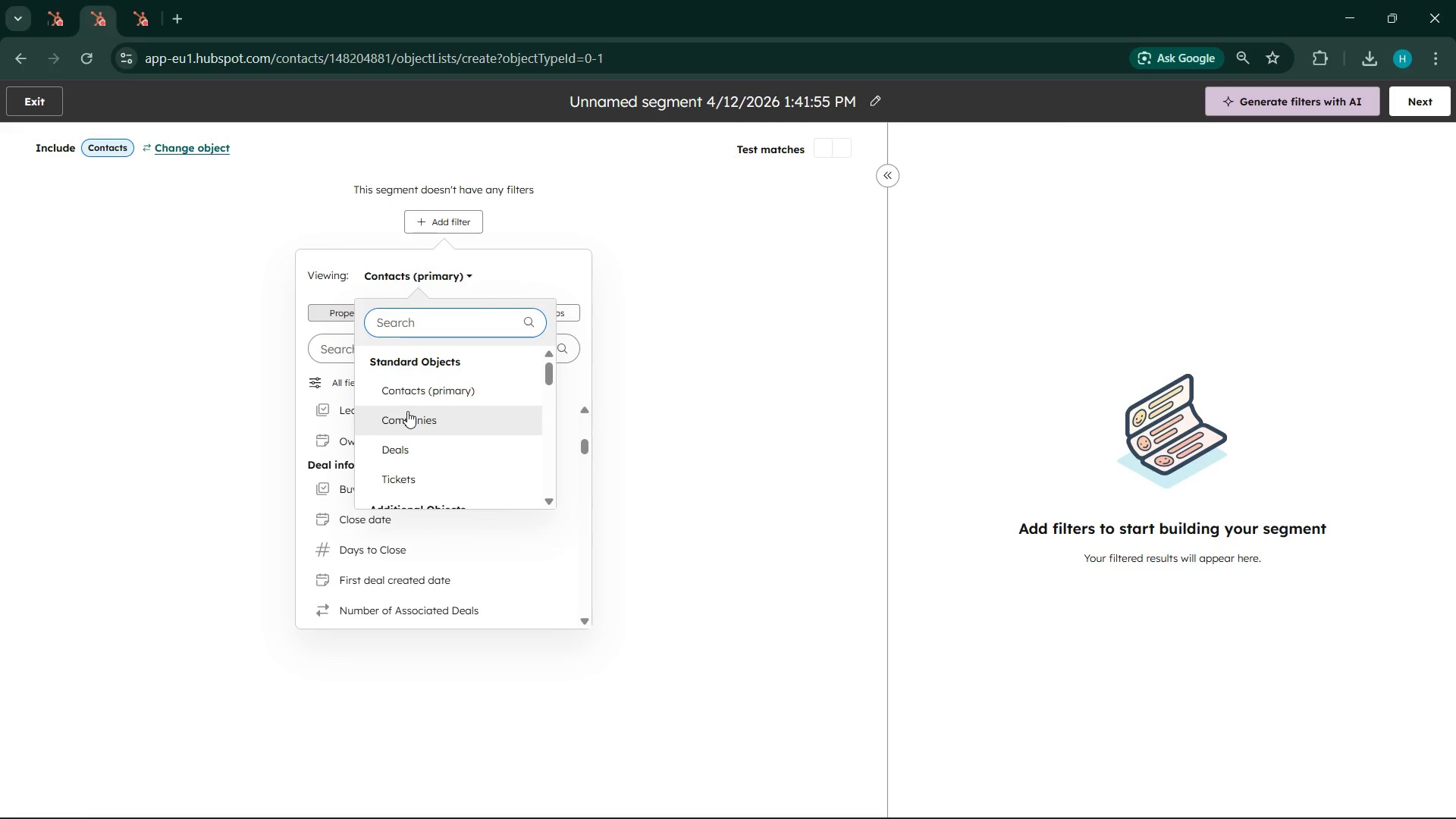 
scroll: coordinate [422, 389], scroll_direction: down, amount: 3.0
 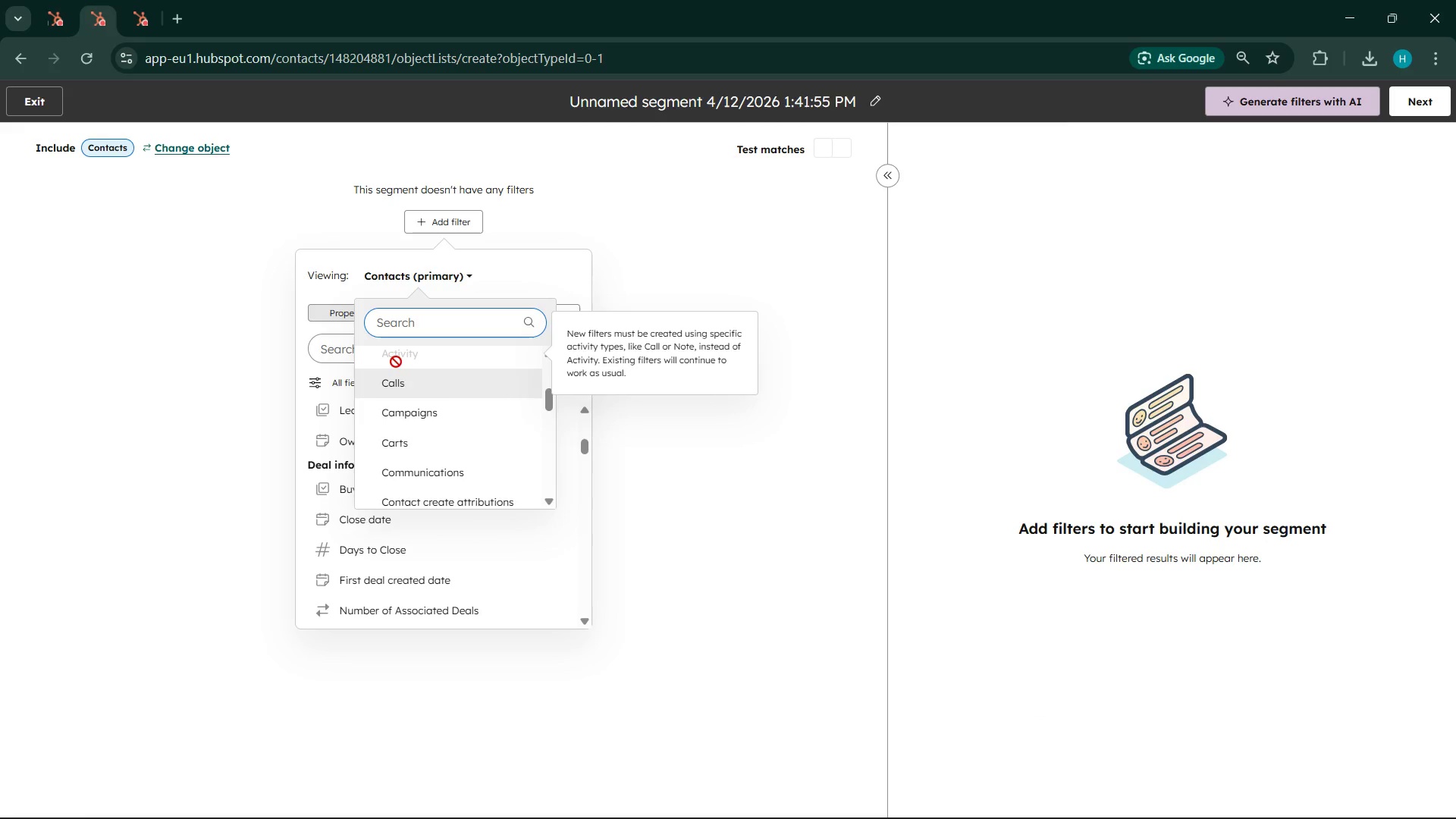 
type(for)
key(Backspace)
key(Backspace)
key(Backspace)
 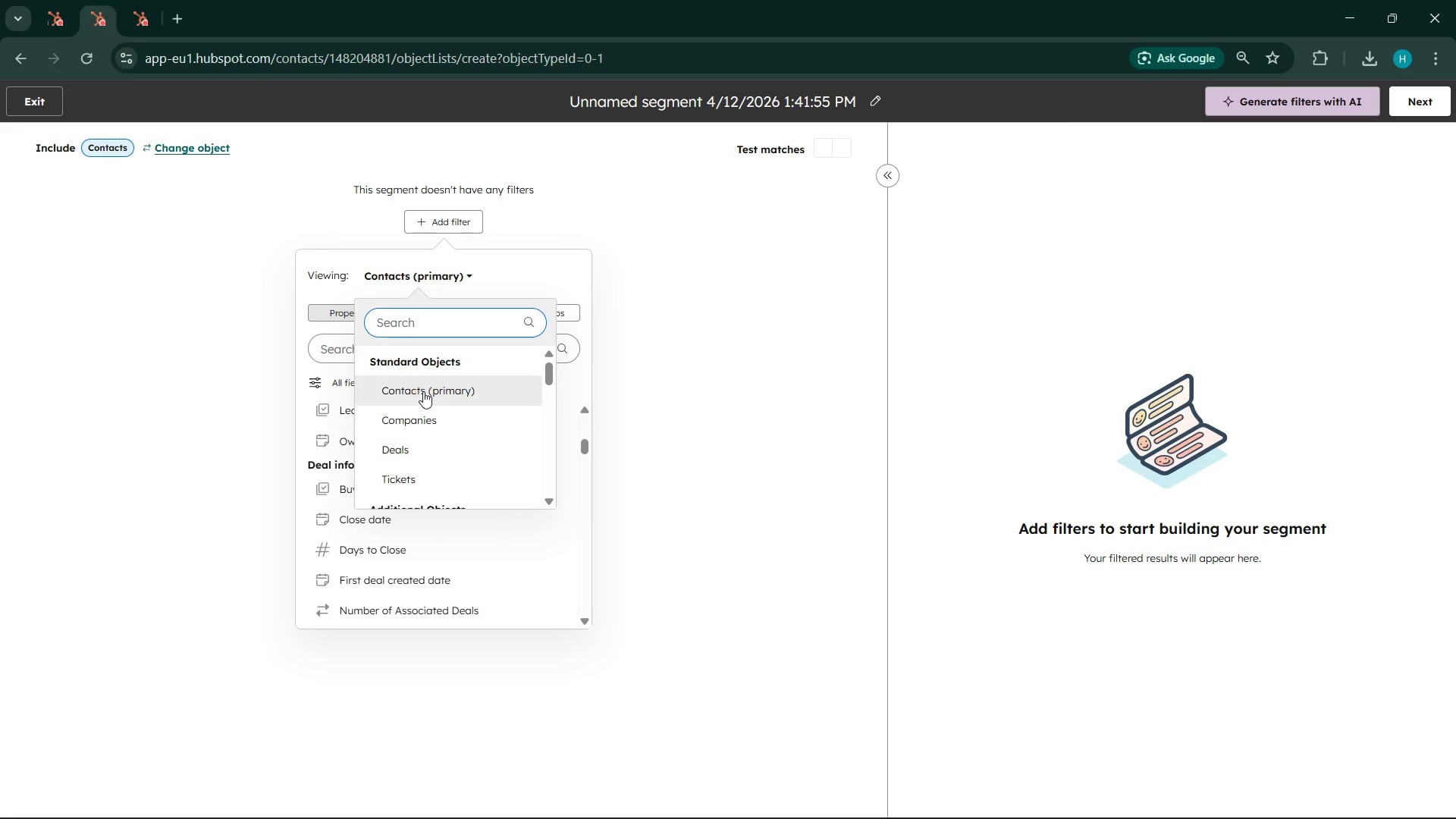 
left_click([423, 391])
 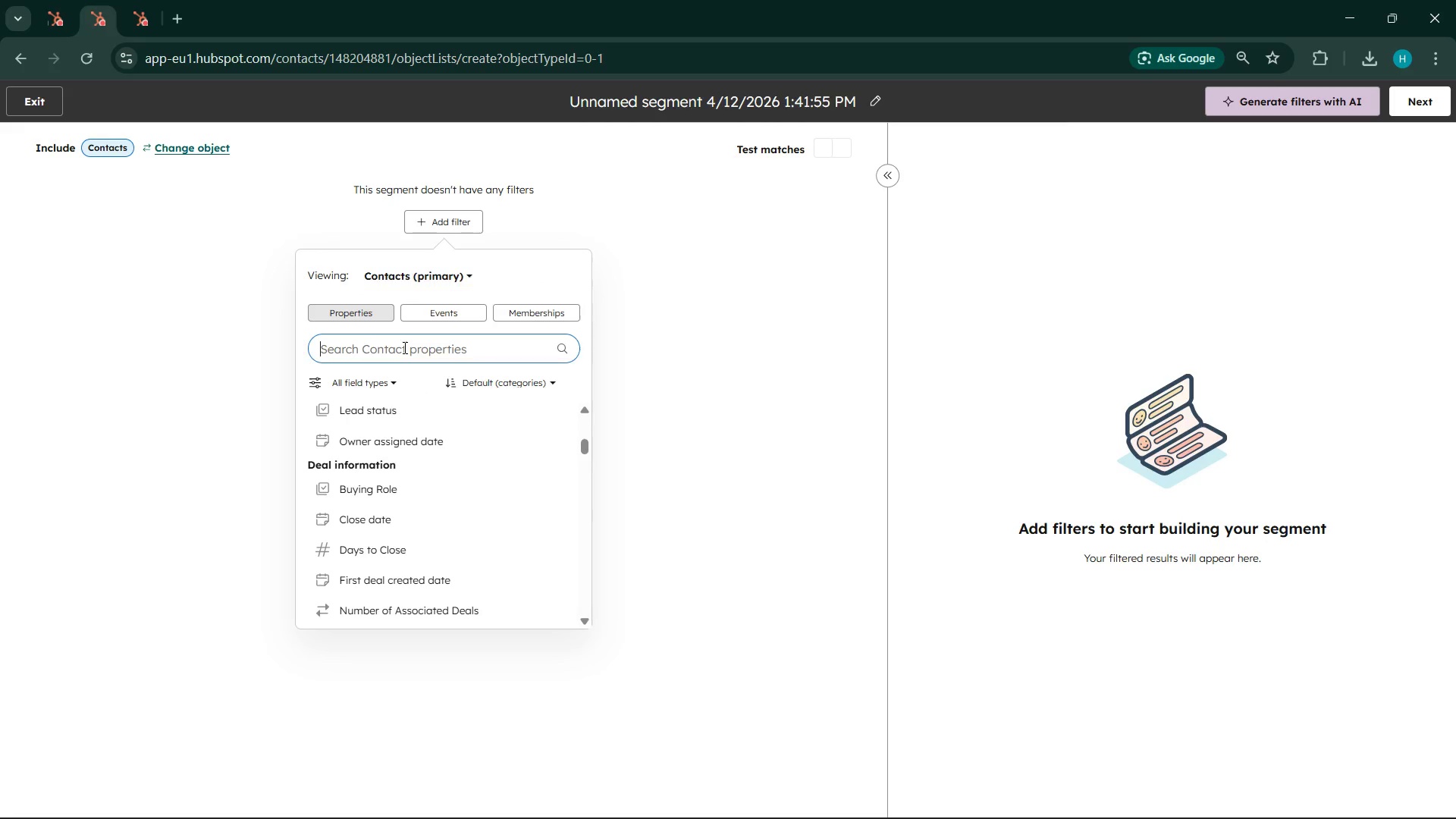 
left_click([403, 347])
 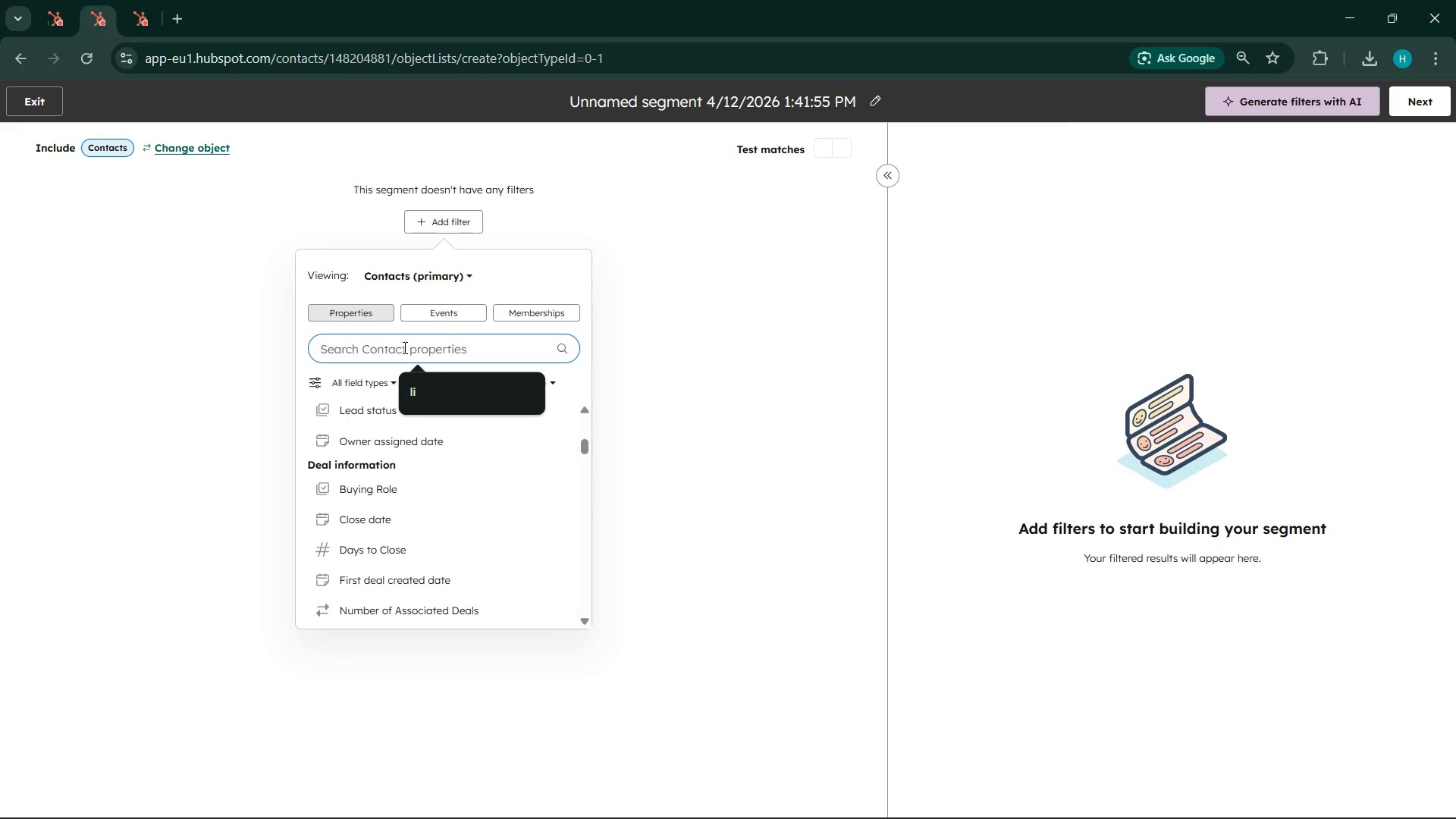 
type(form)
 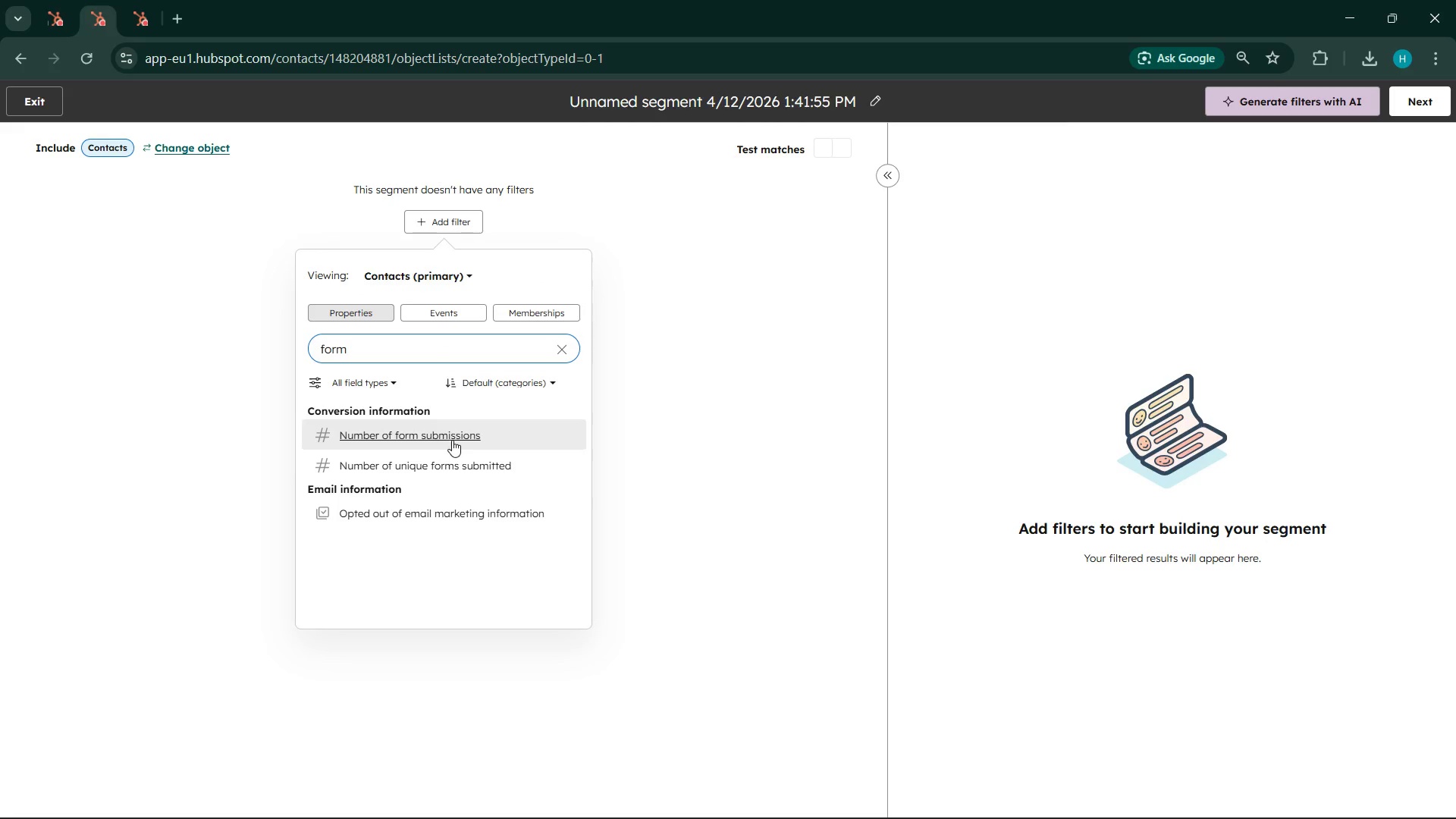 
scroll: coordinate [486, 469], scroll_direction: down, amount: 5.0
 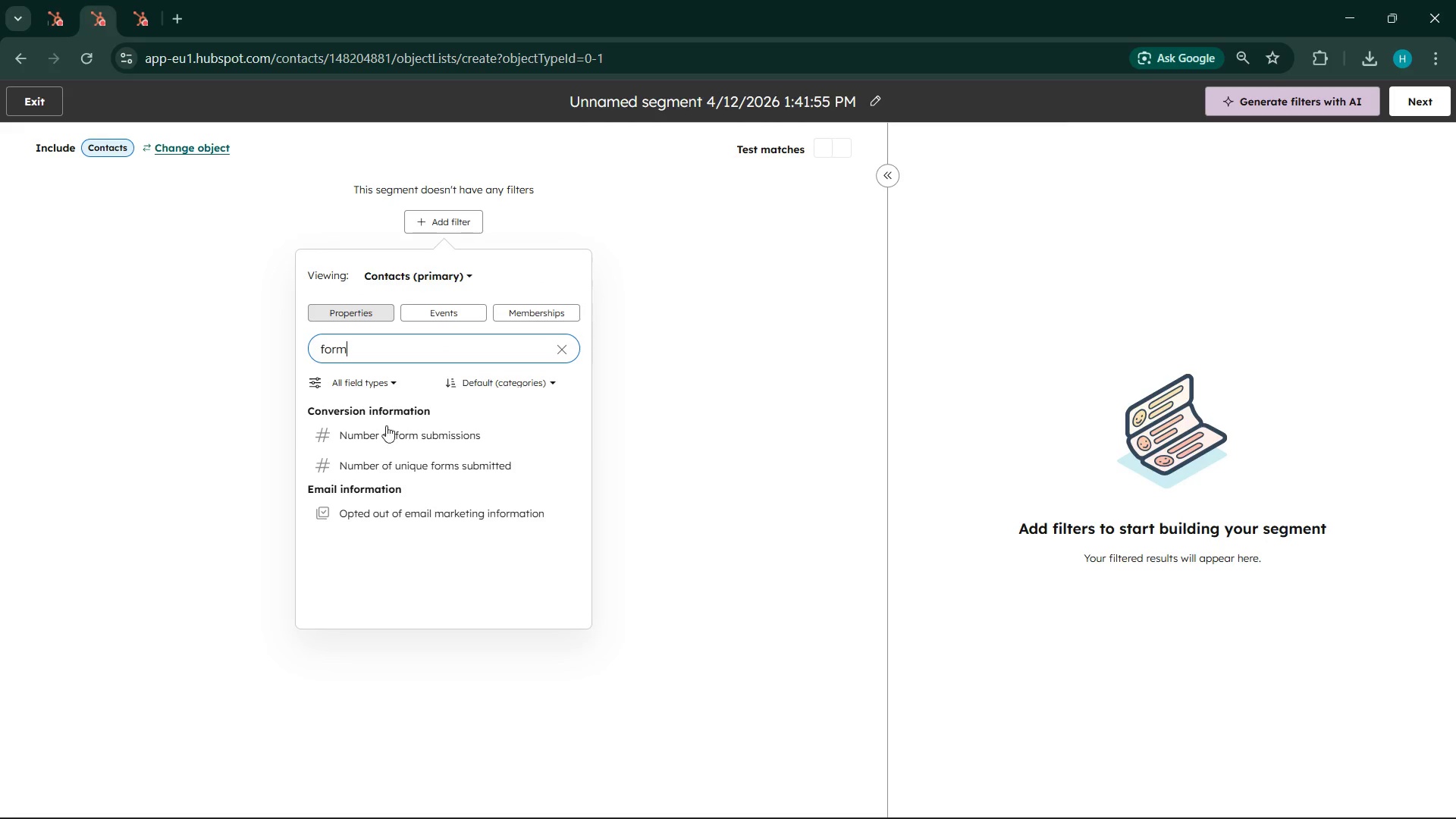 
left_click([391, 438])
 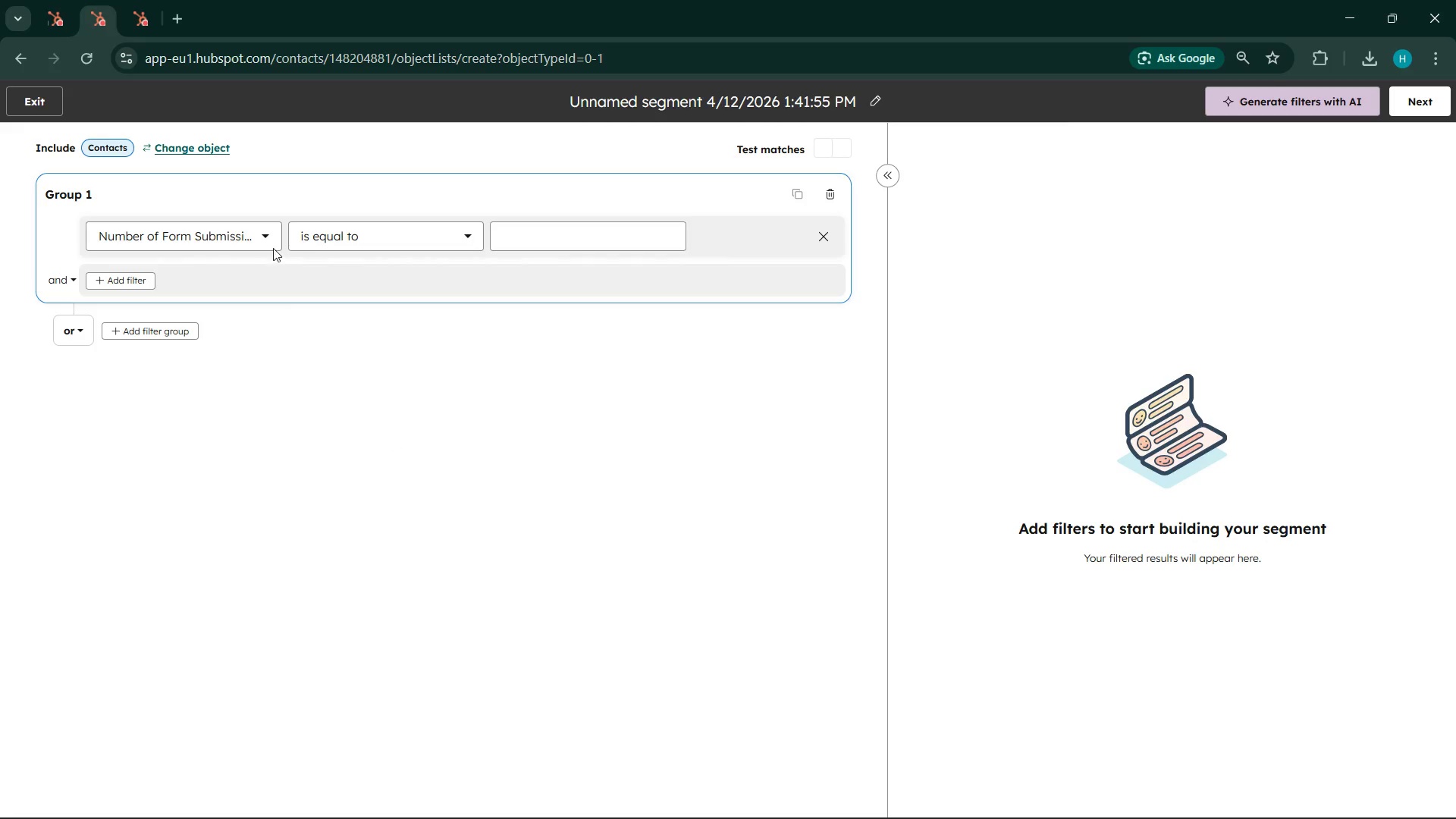 
left_click([262, 235])
 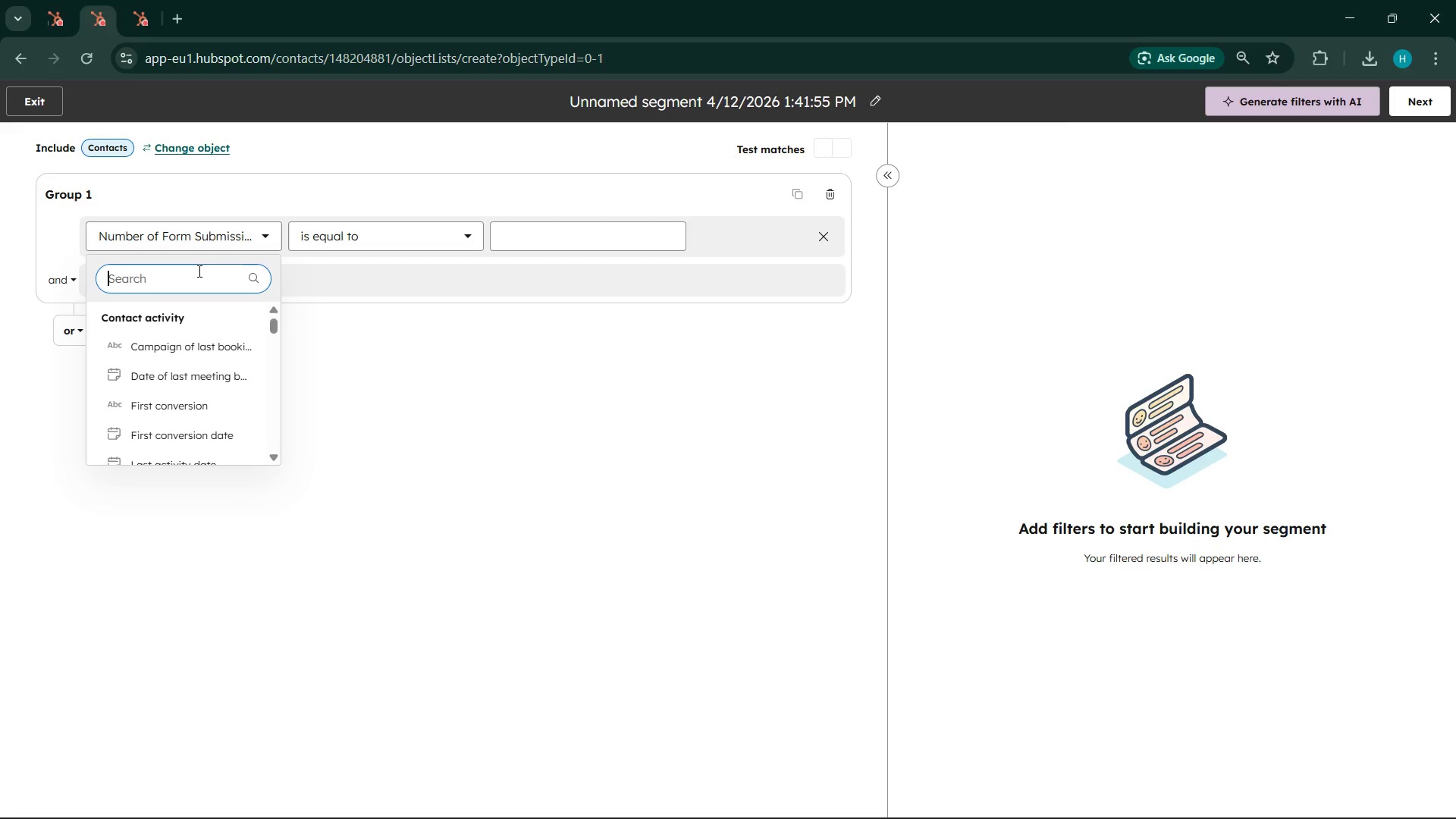 
type(form)
 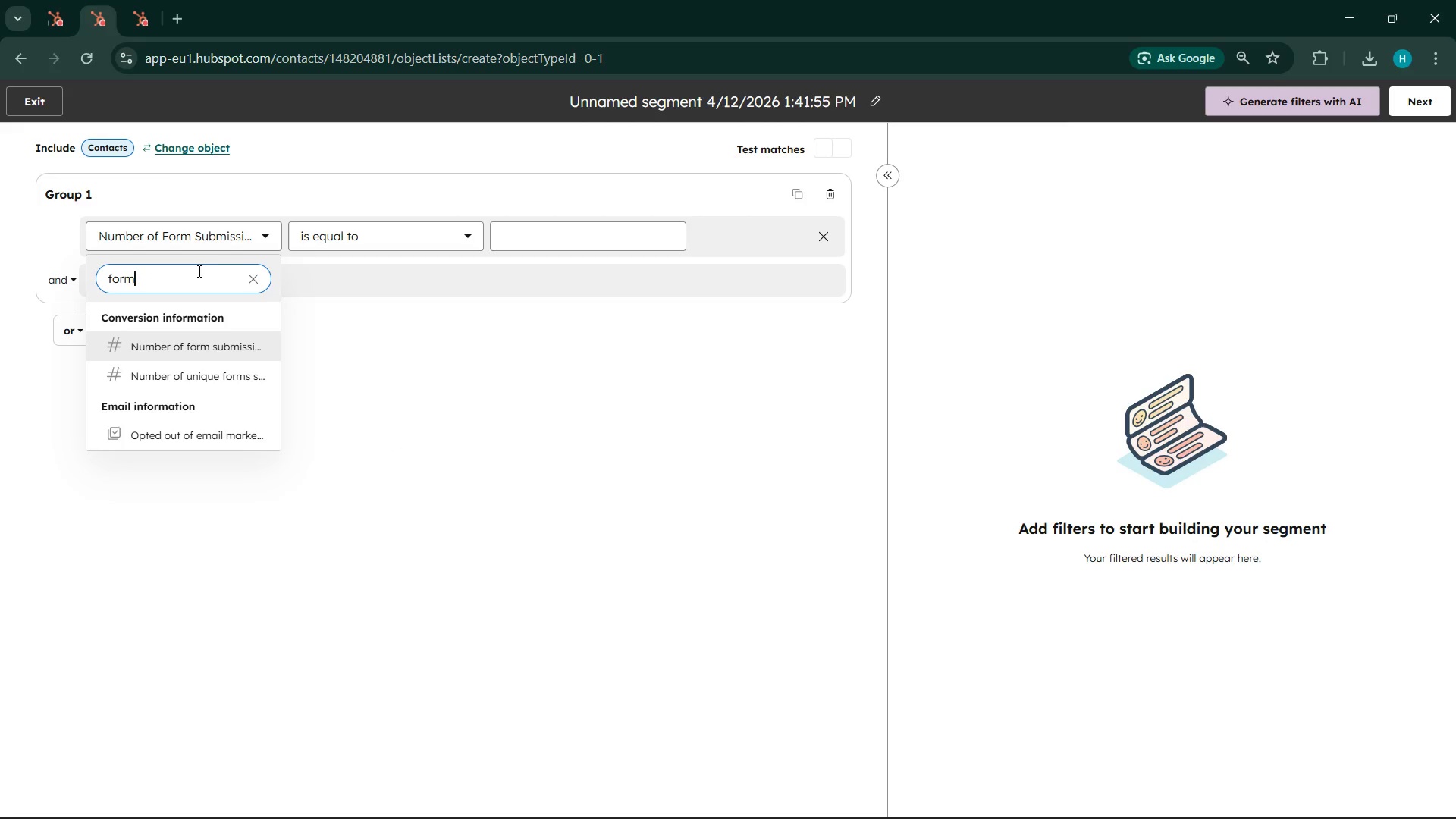 
wait(7.66)
 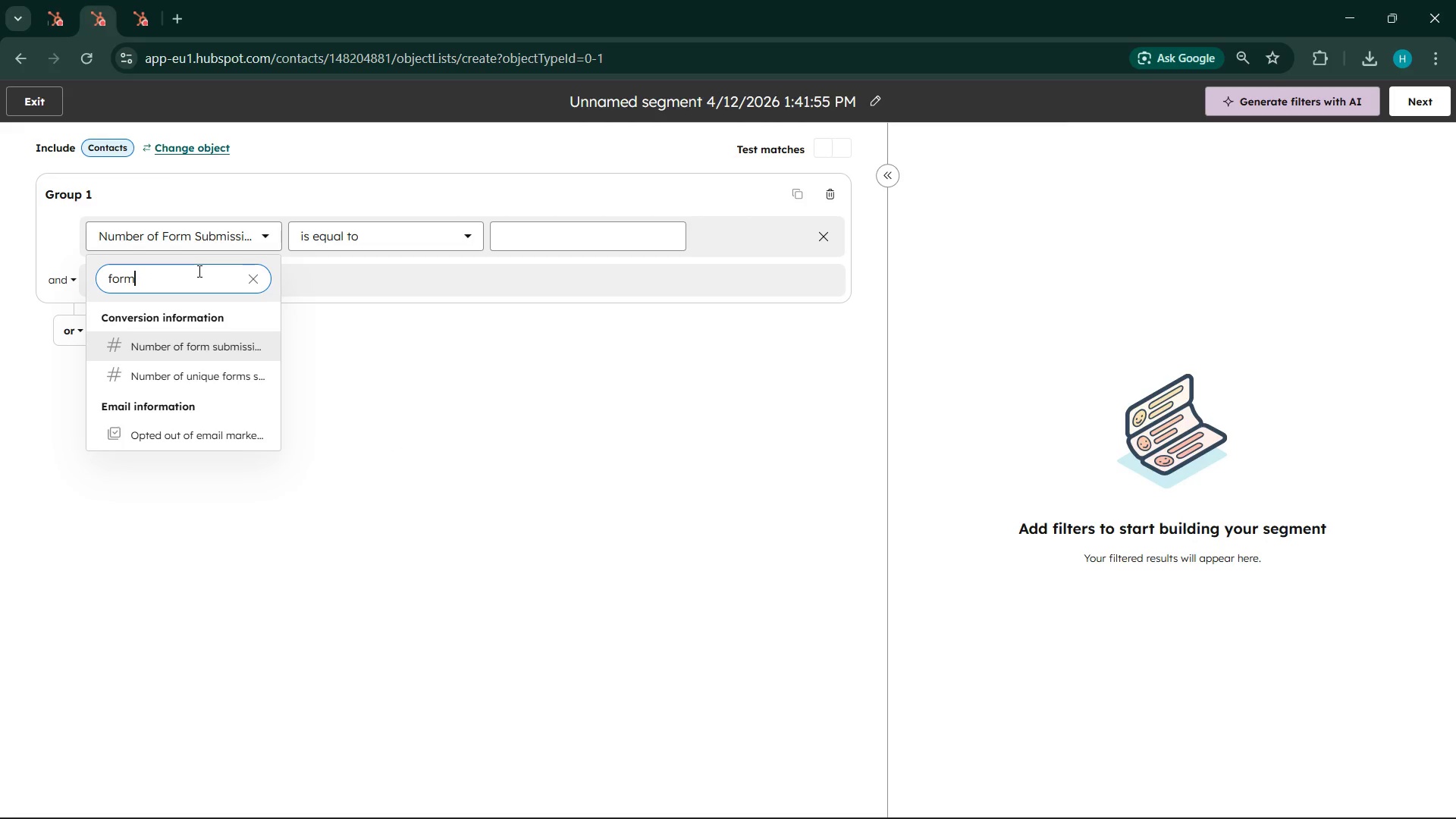 
left_click([539, 237])
 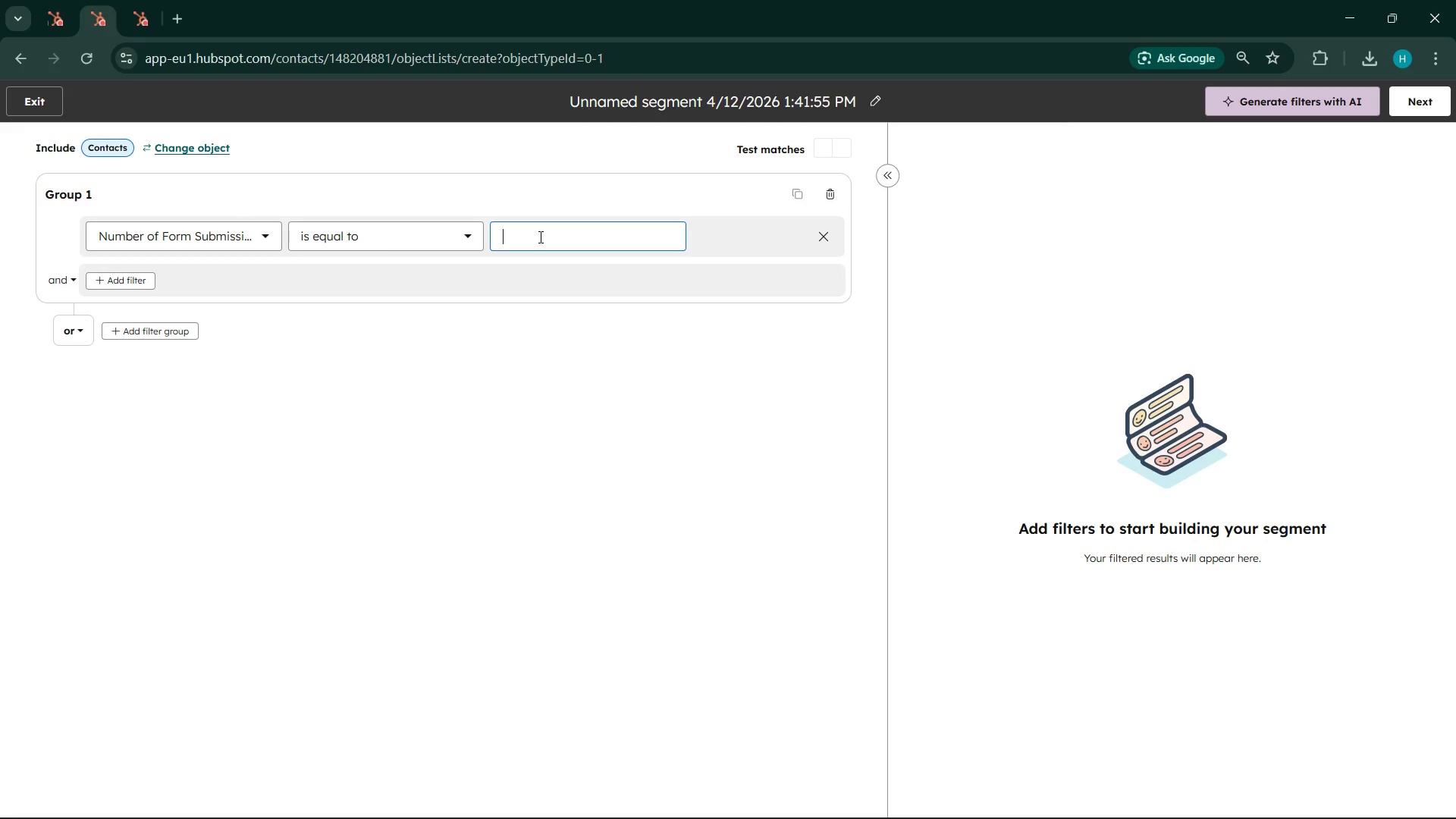 
hold_key(key=CapsLock, duration=0.44)
 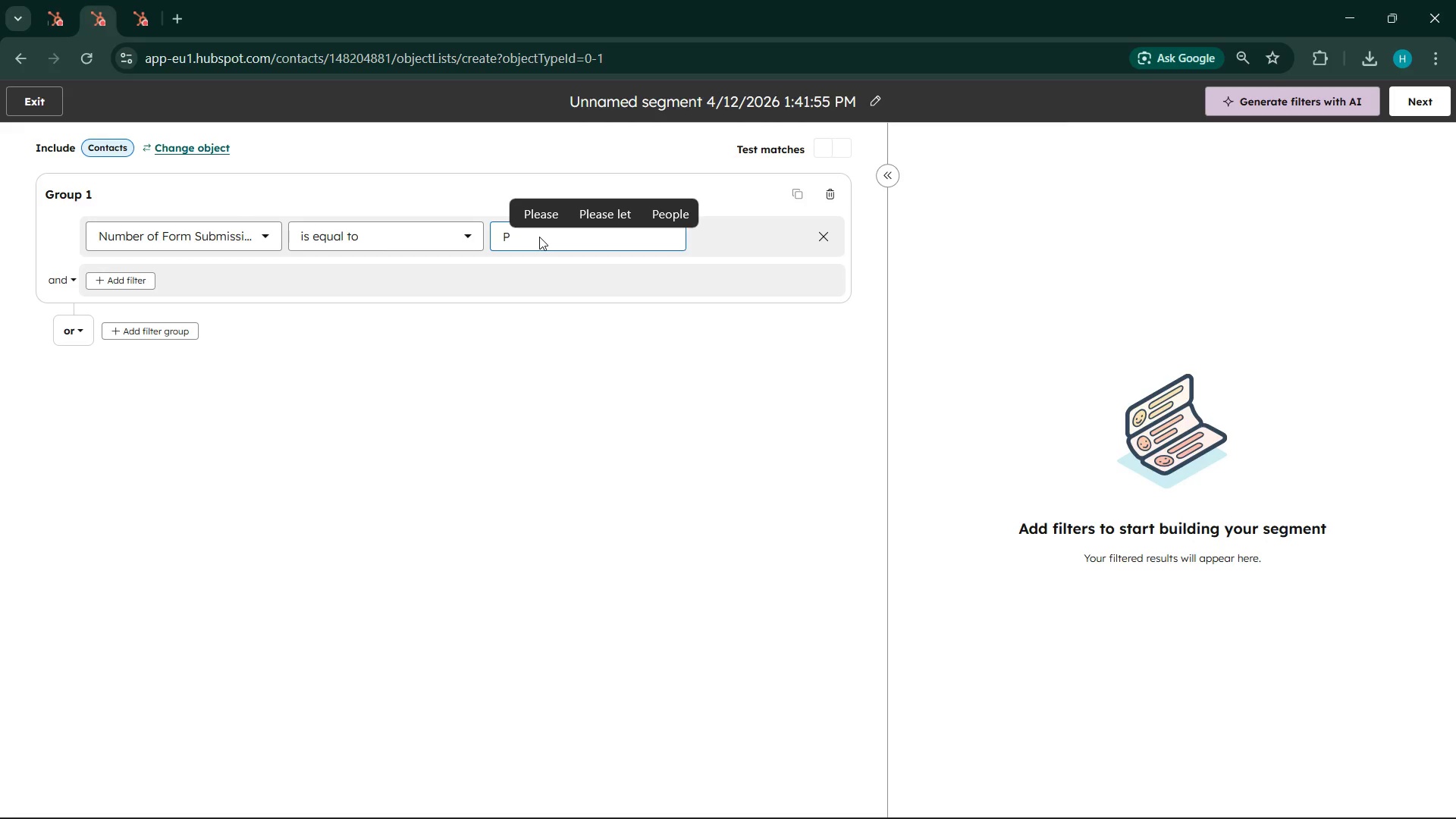 
type(Pre)
 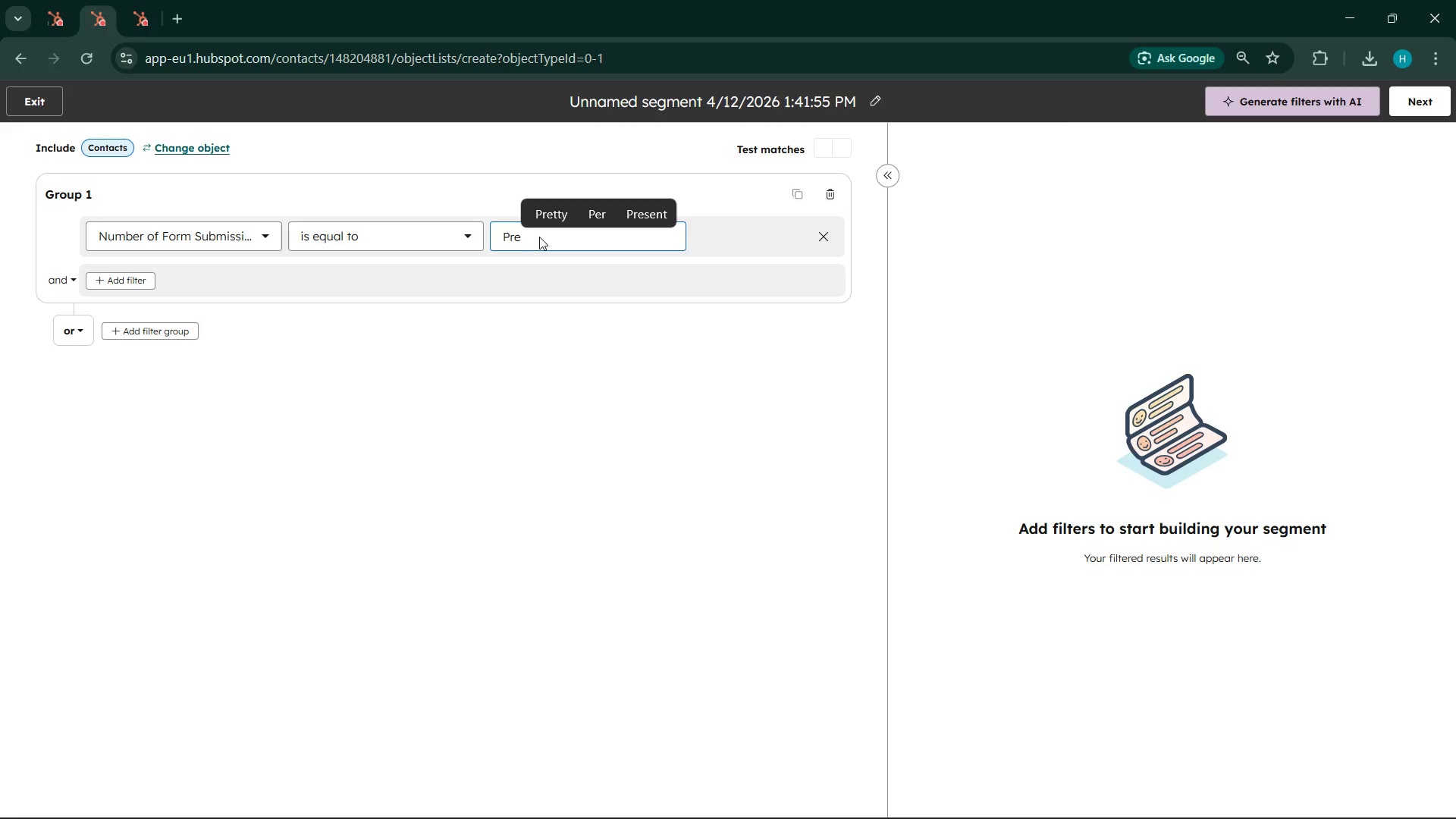 
wait(39.69)
 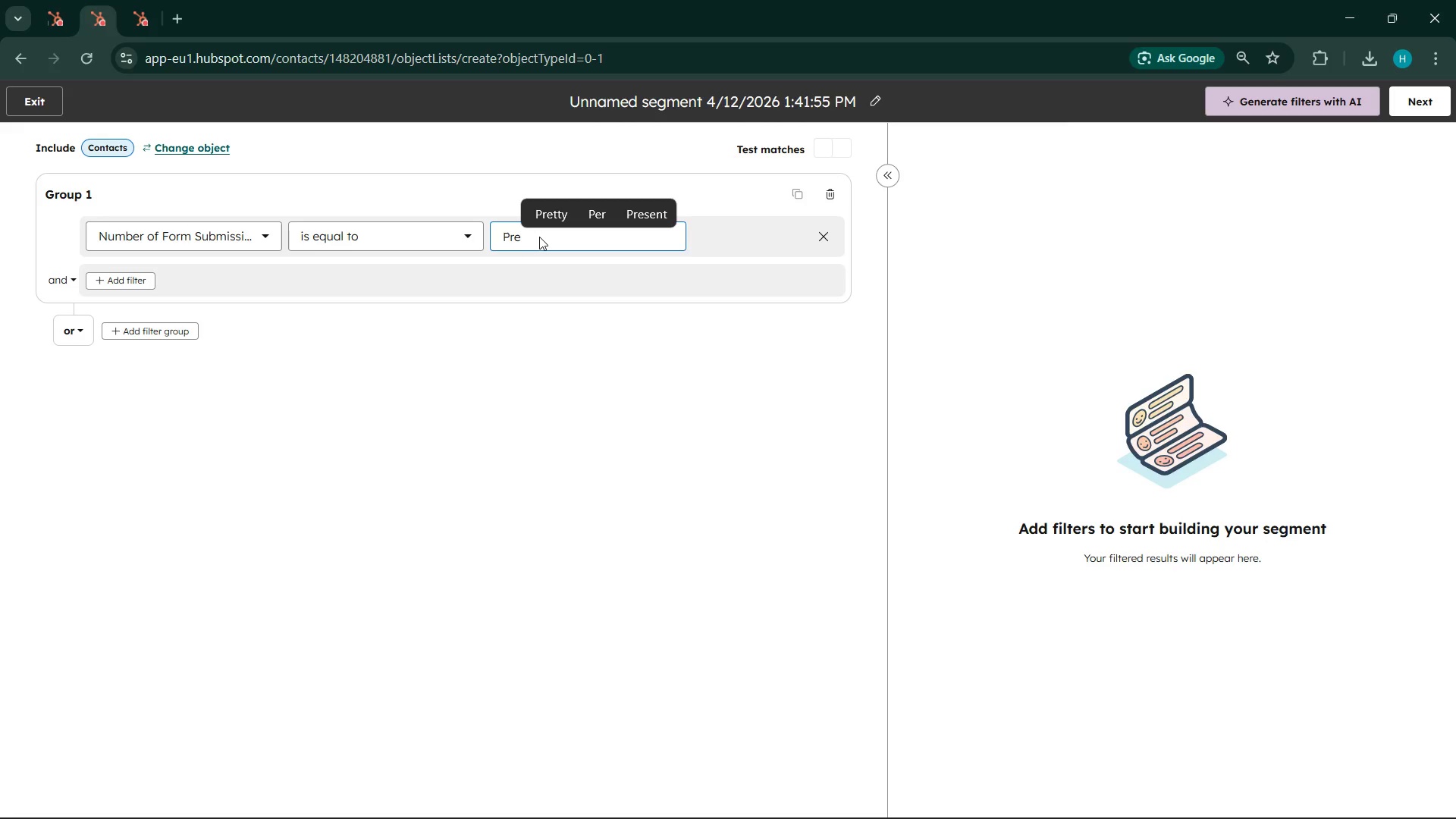 
left_click([1345, 805])
 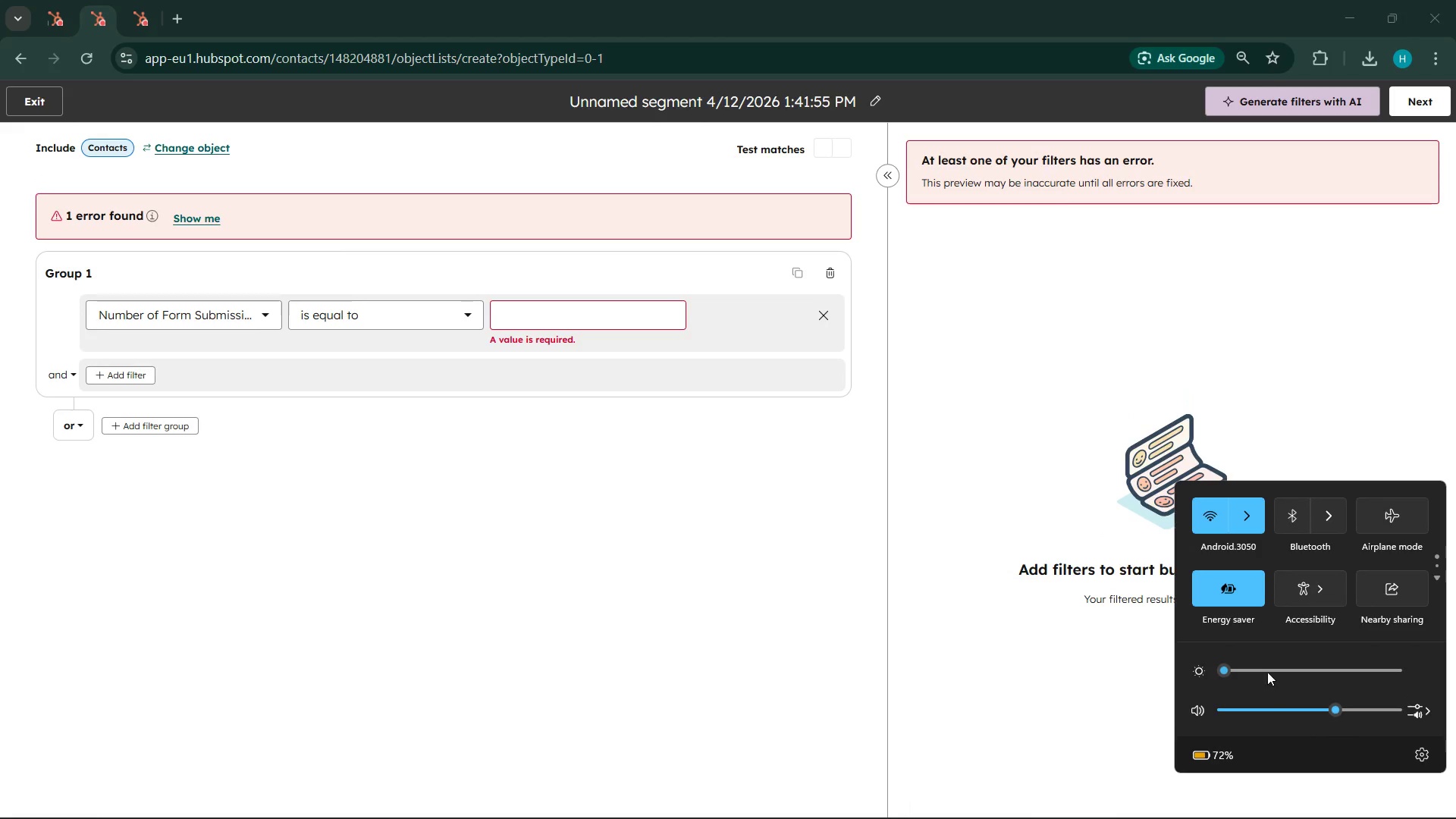 
left_click([1266, 670])
 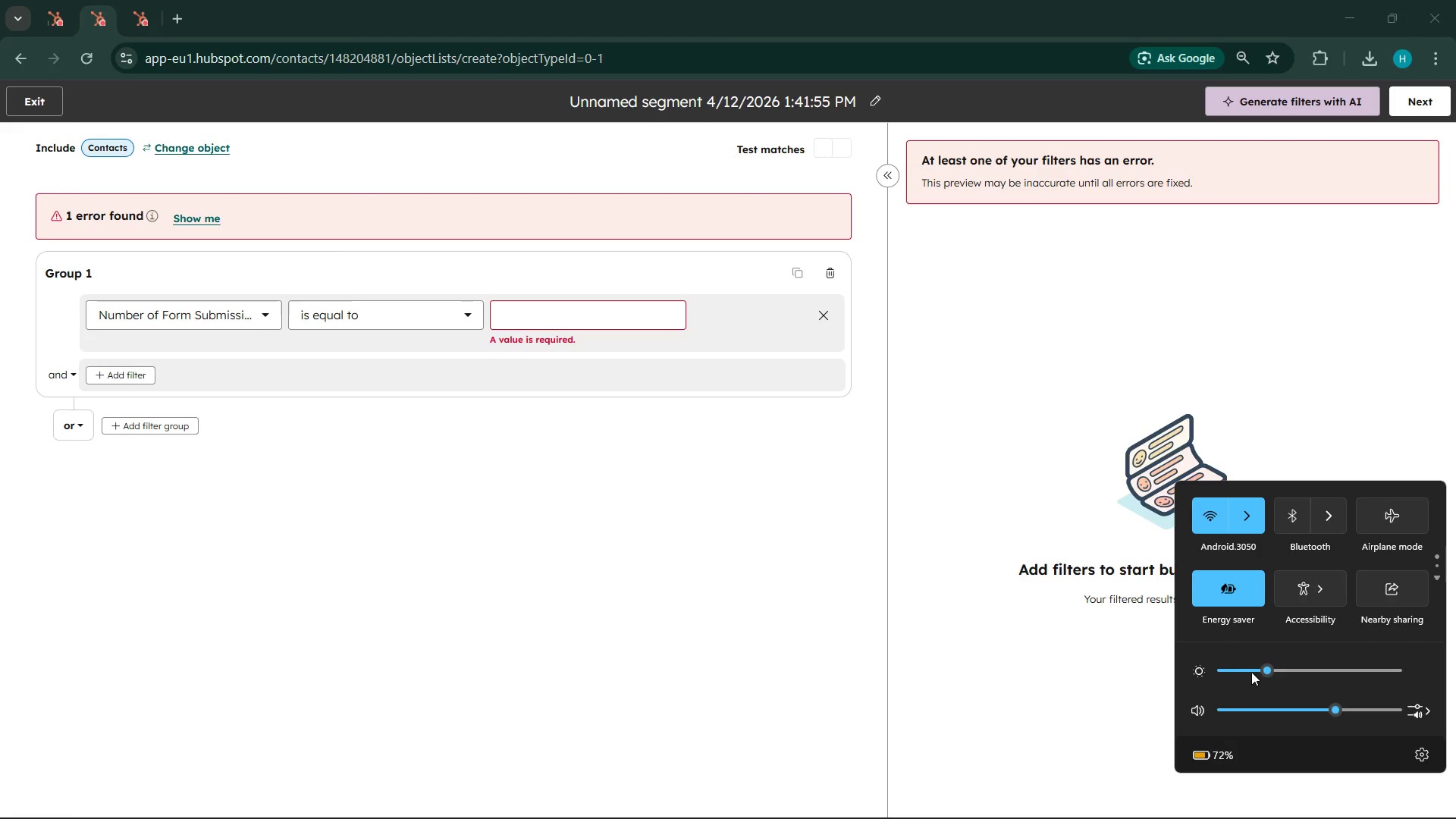 
left_click([1251, 672])
 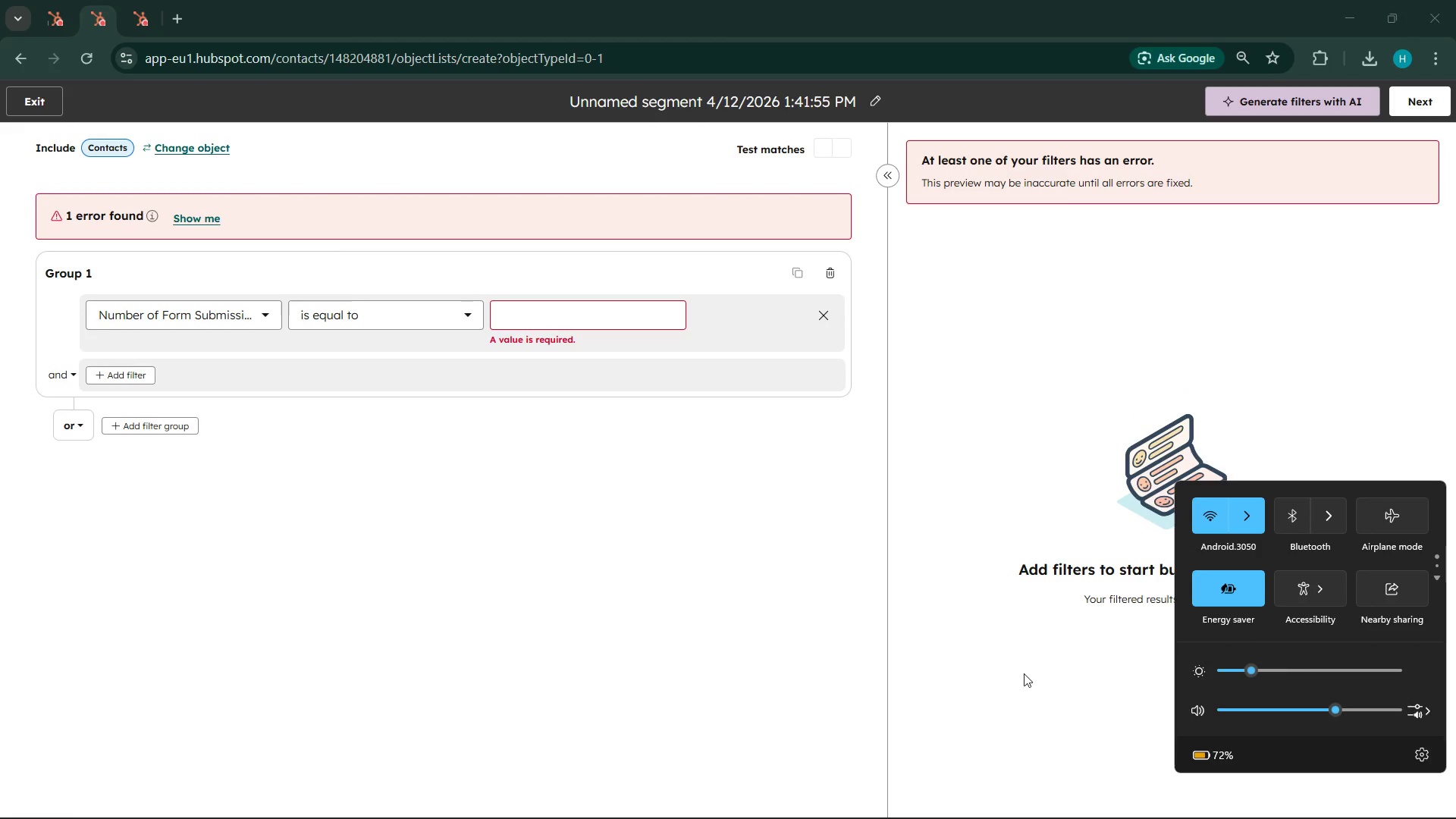 
left_click([1024, 673])
 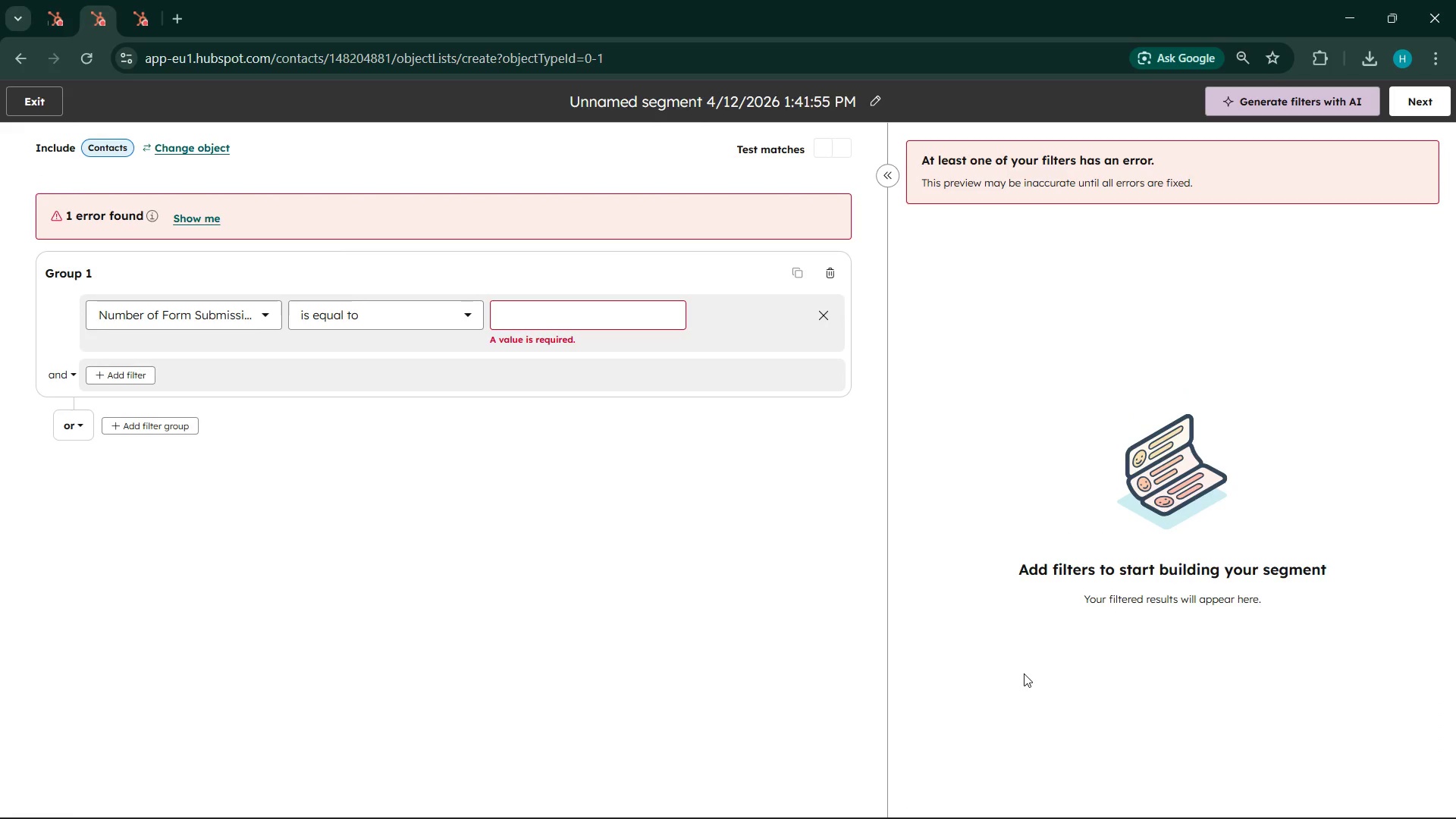 
wait(12.64)
 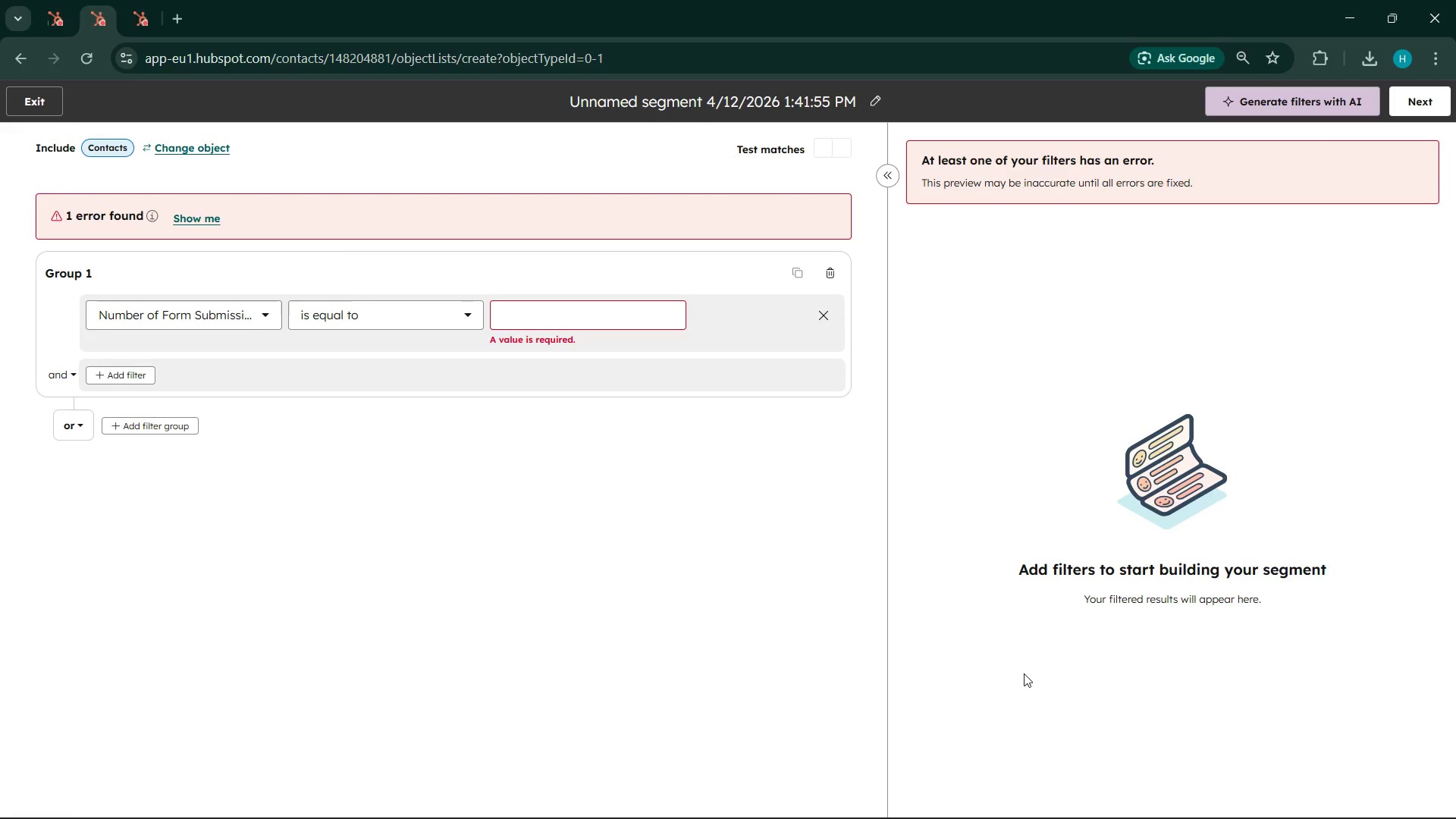 
left_click([42, 96])
 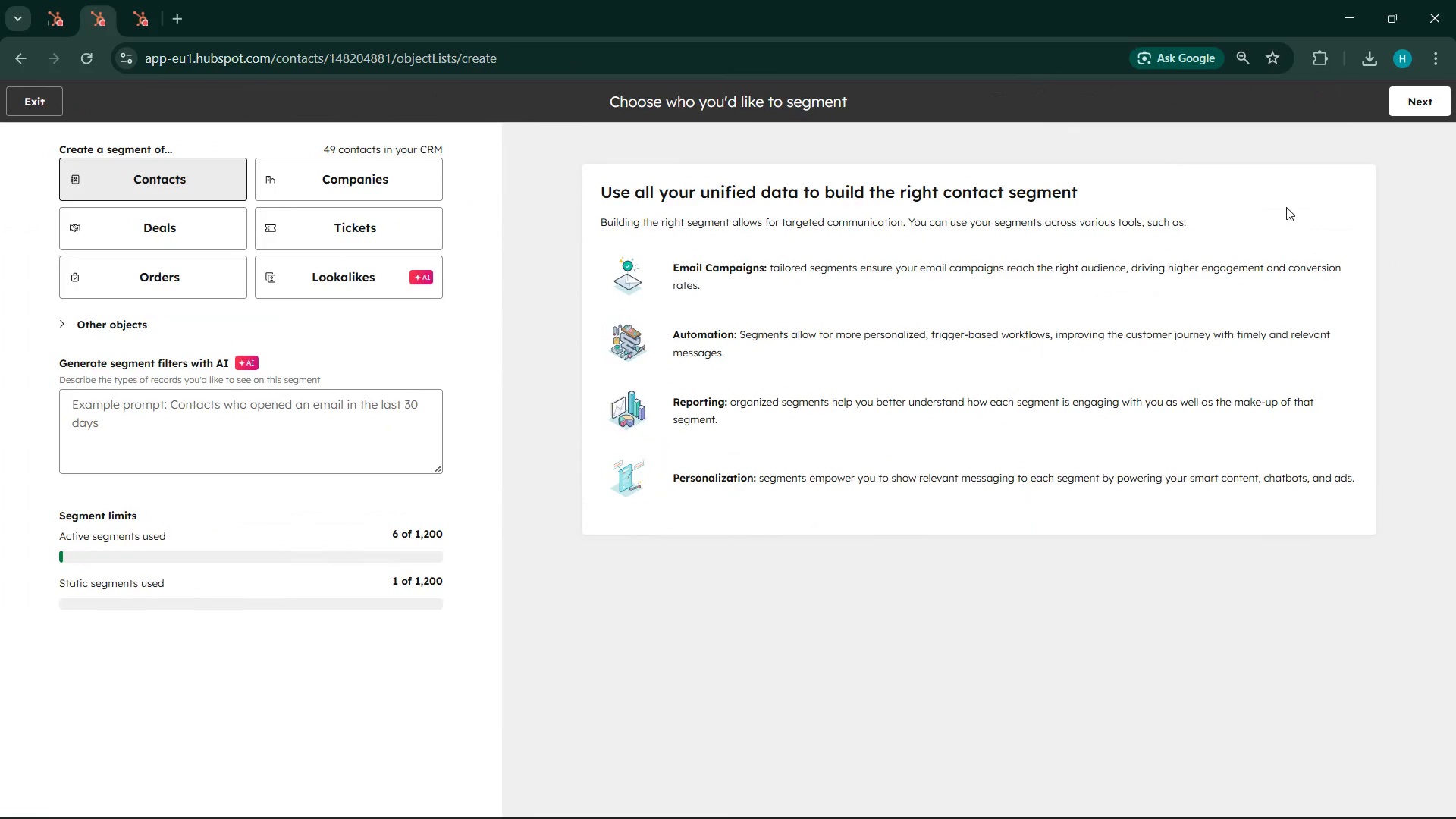 
left_click([1414, 104])
 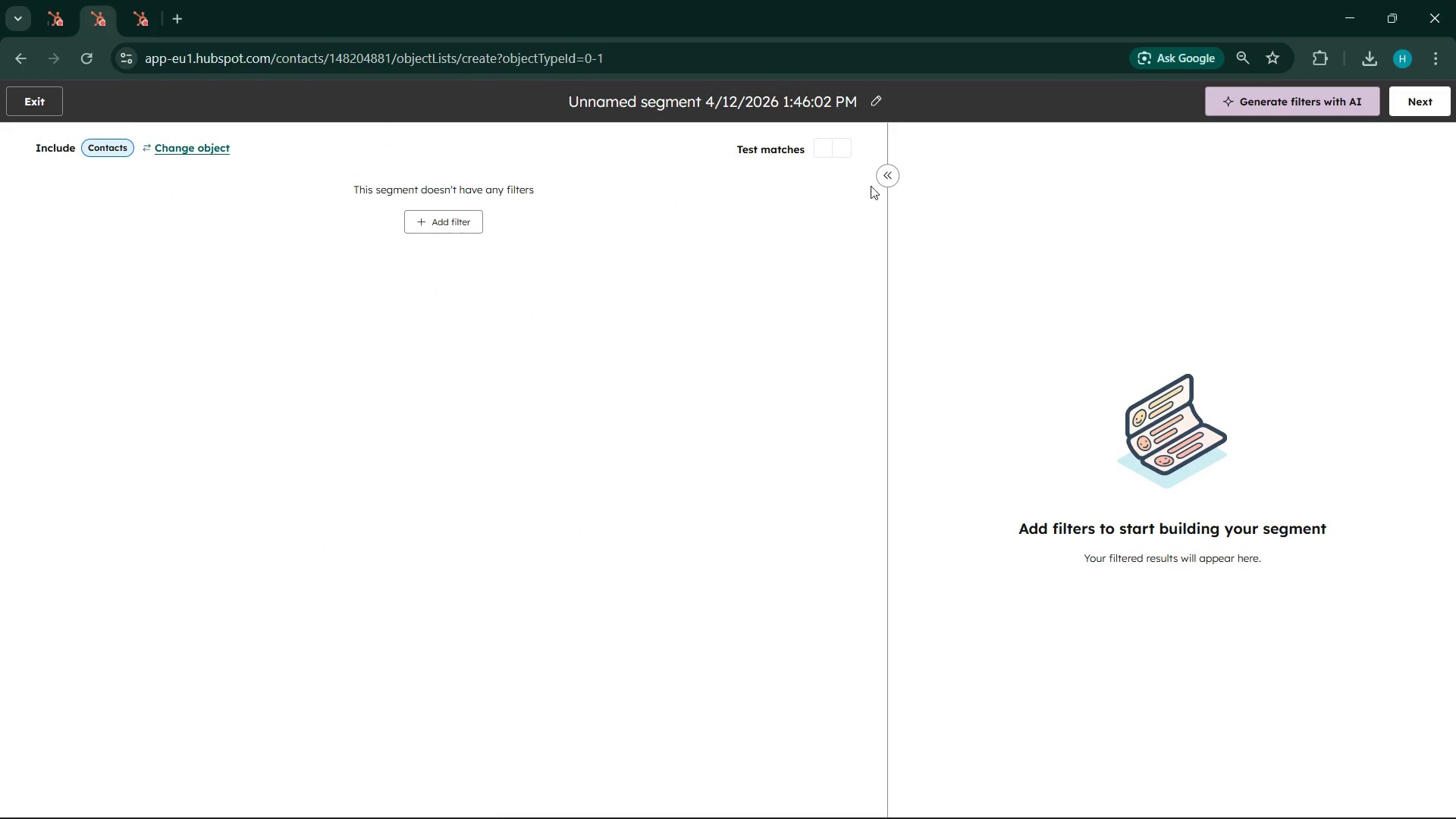 
left_click([833, 157])
 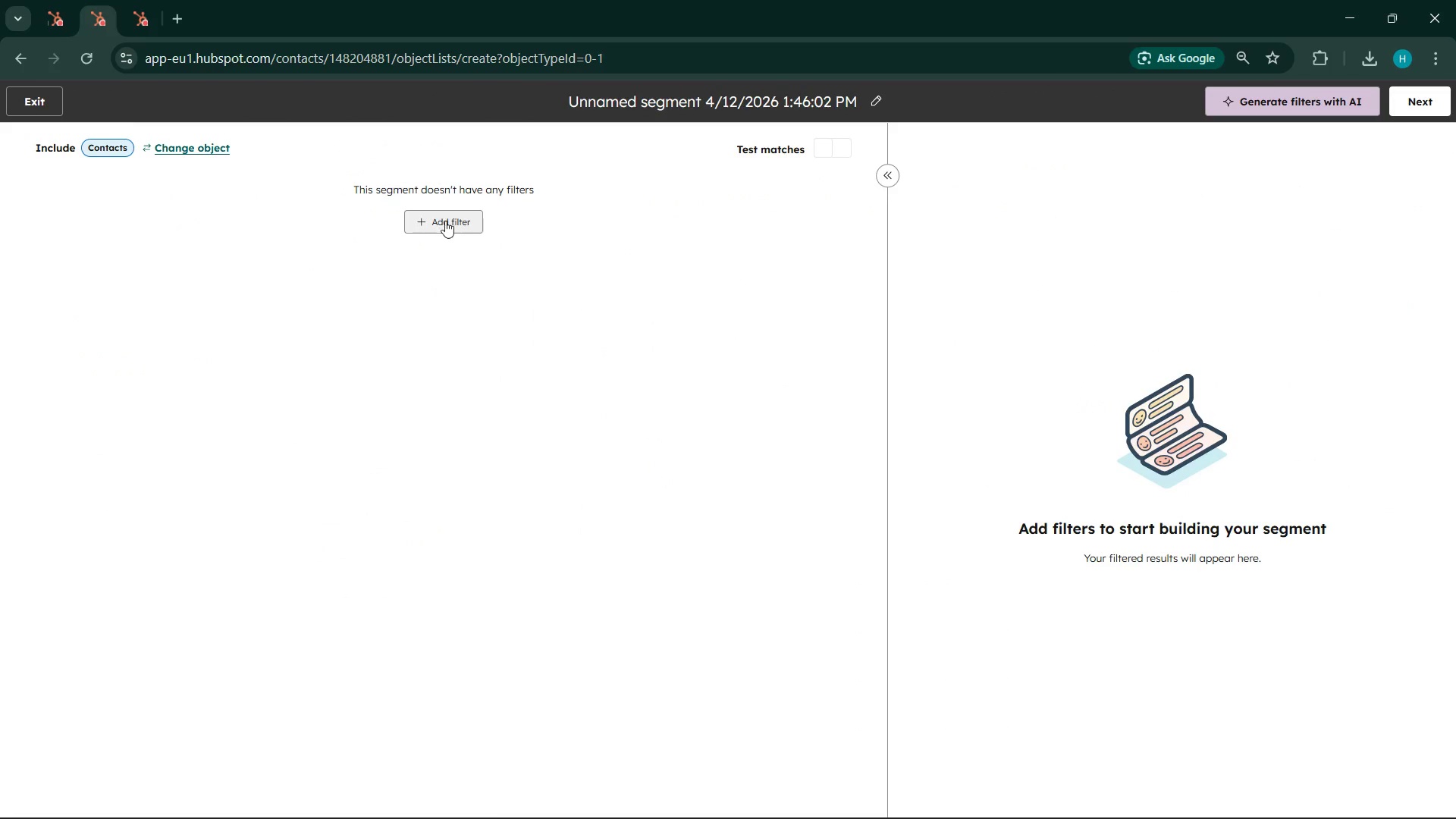 
left_click([445, 221])
 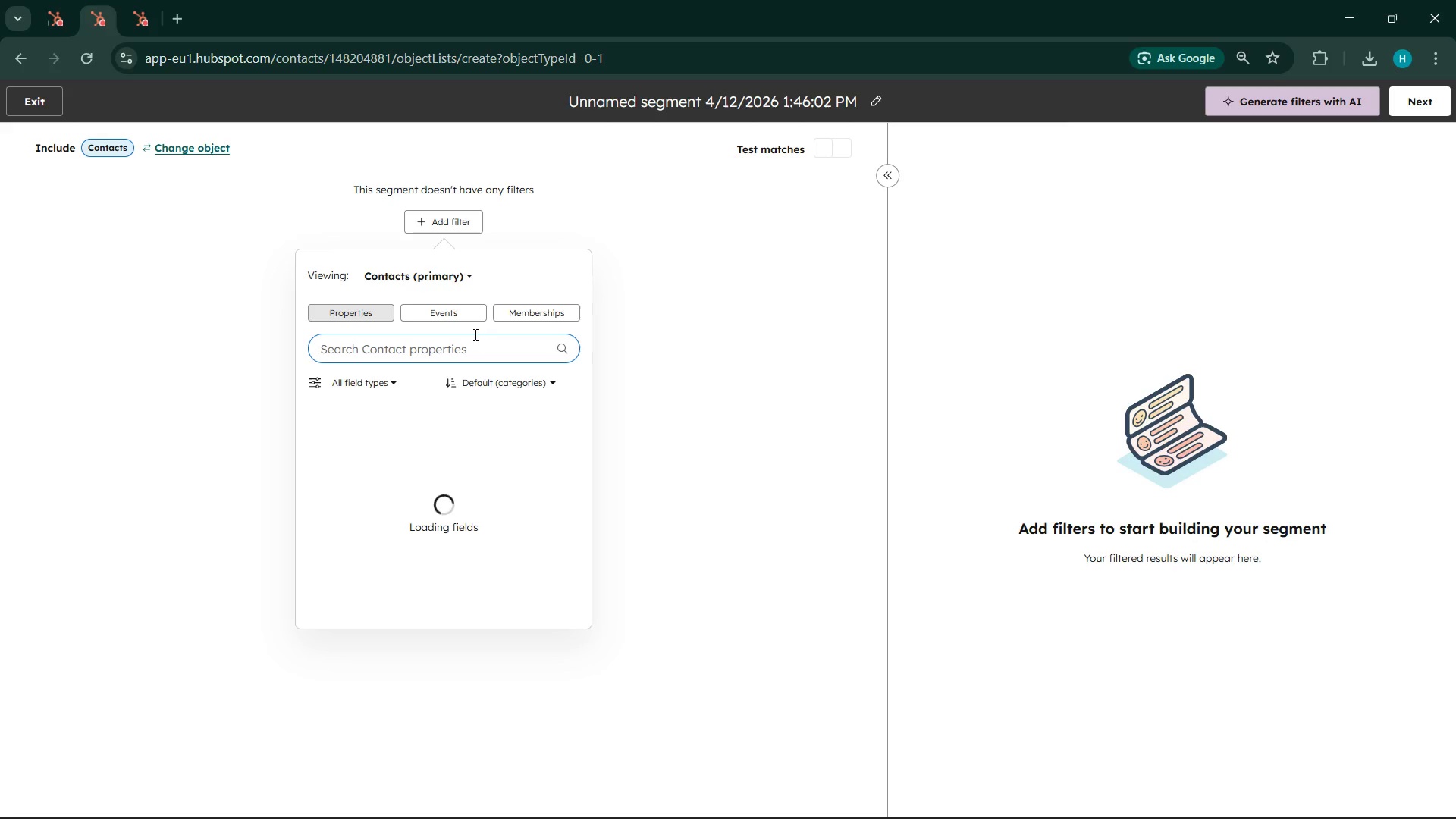 
left_click([557, 315])
 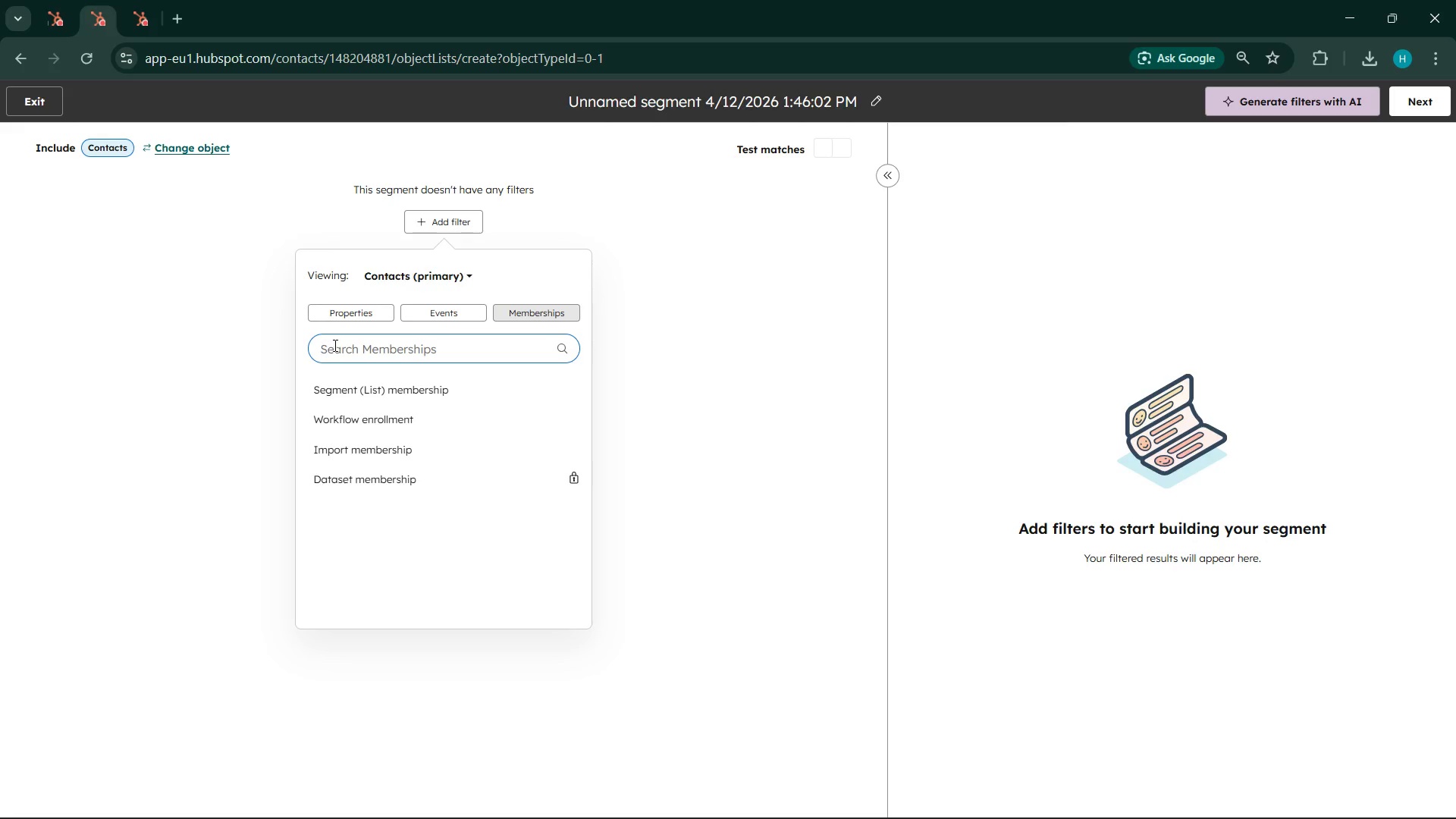 
left_click([334, 323])
 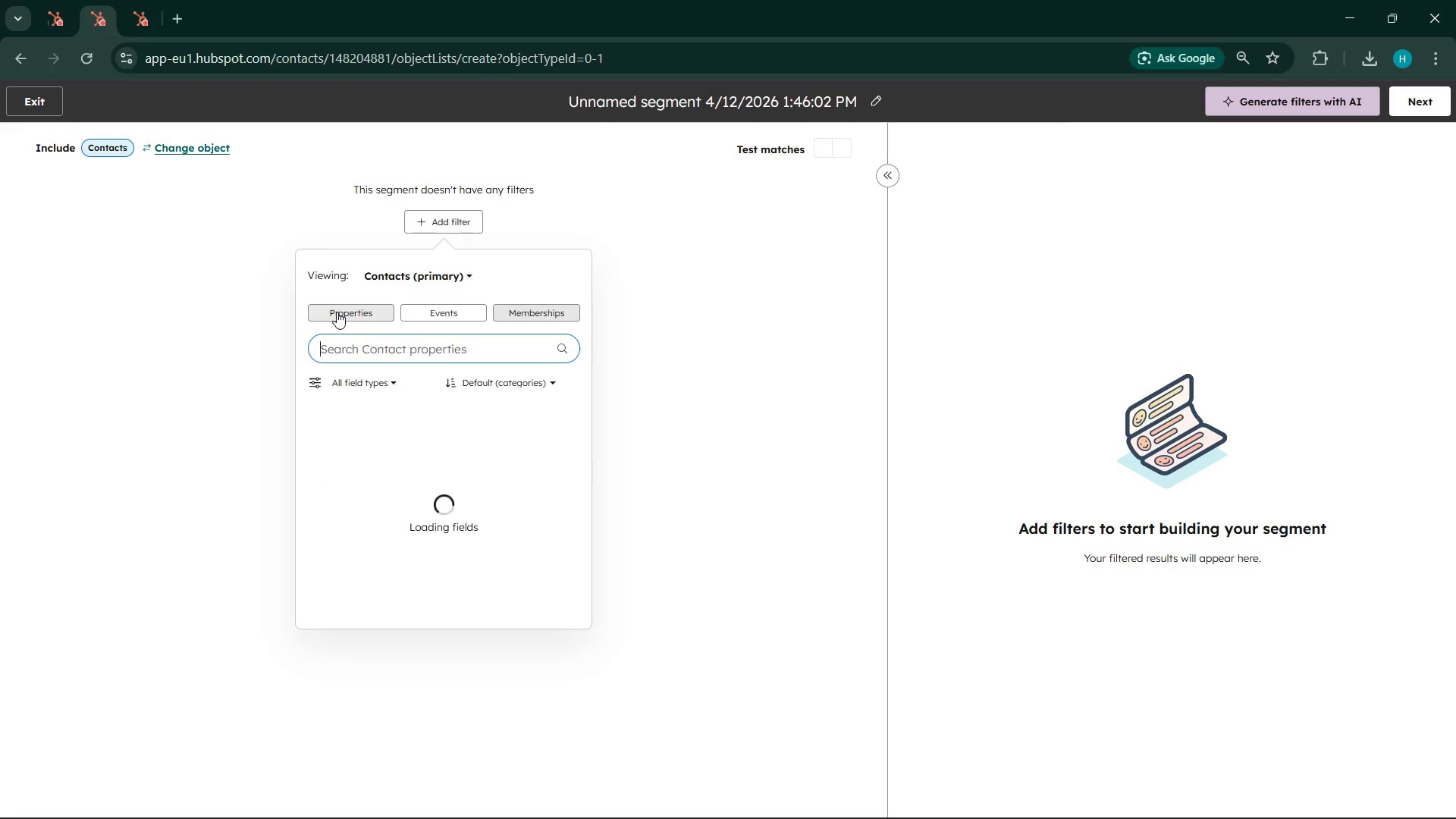 
left_click([337, 312])
 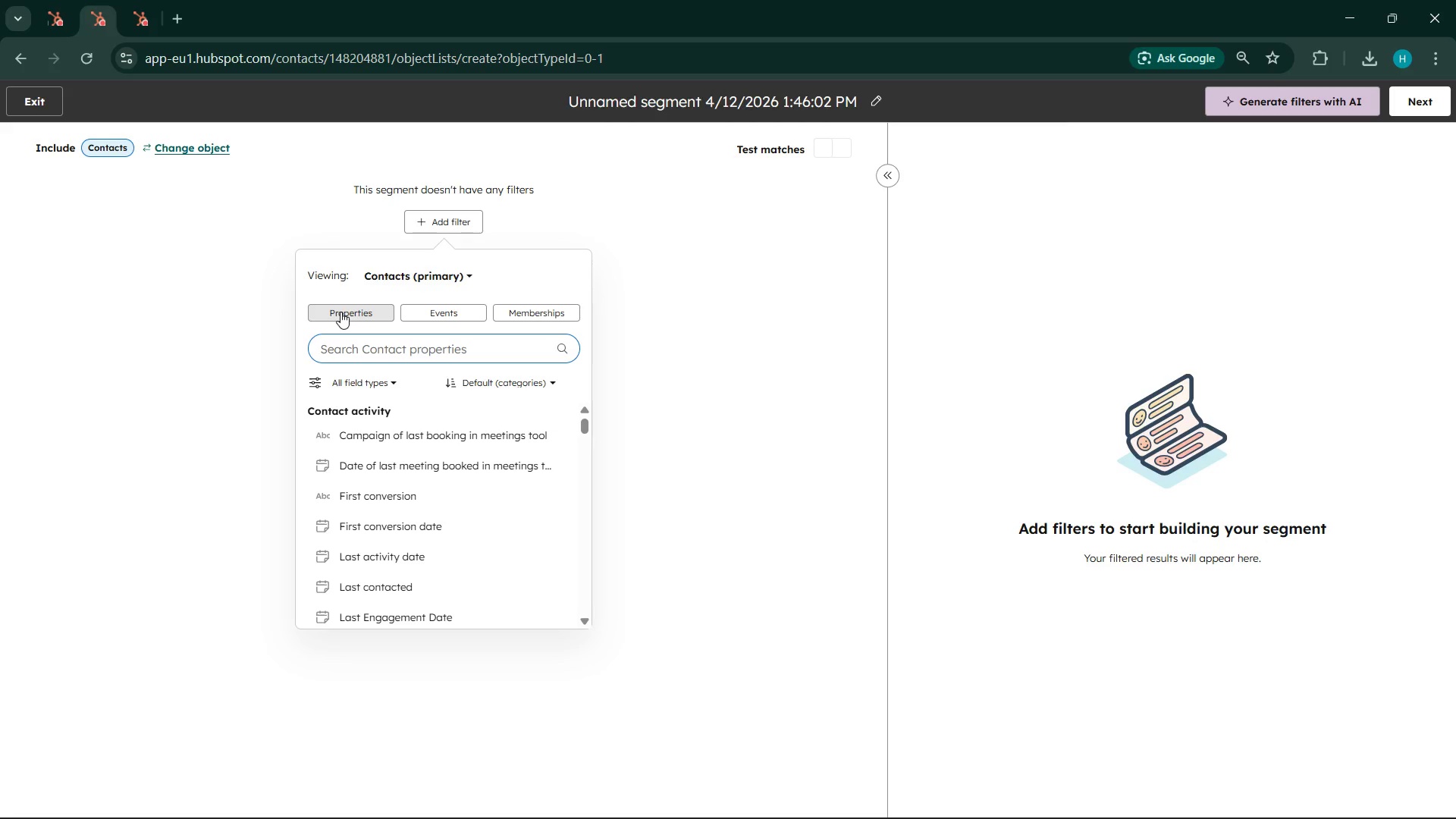 
wait(21.55)
 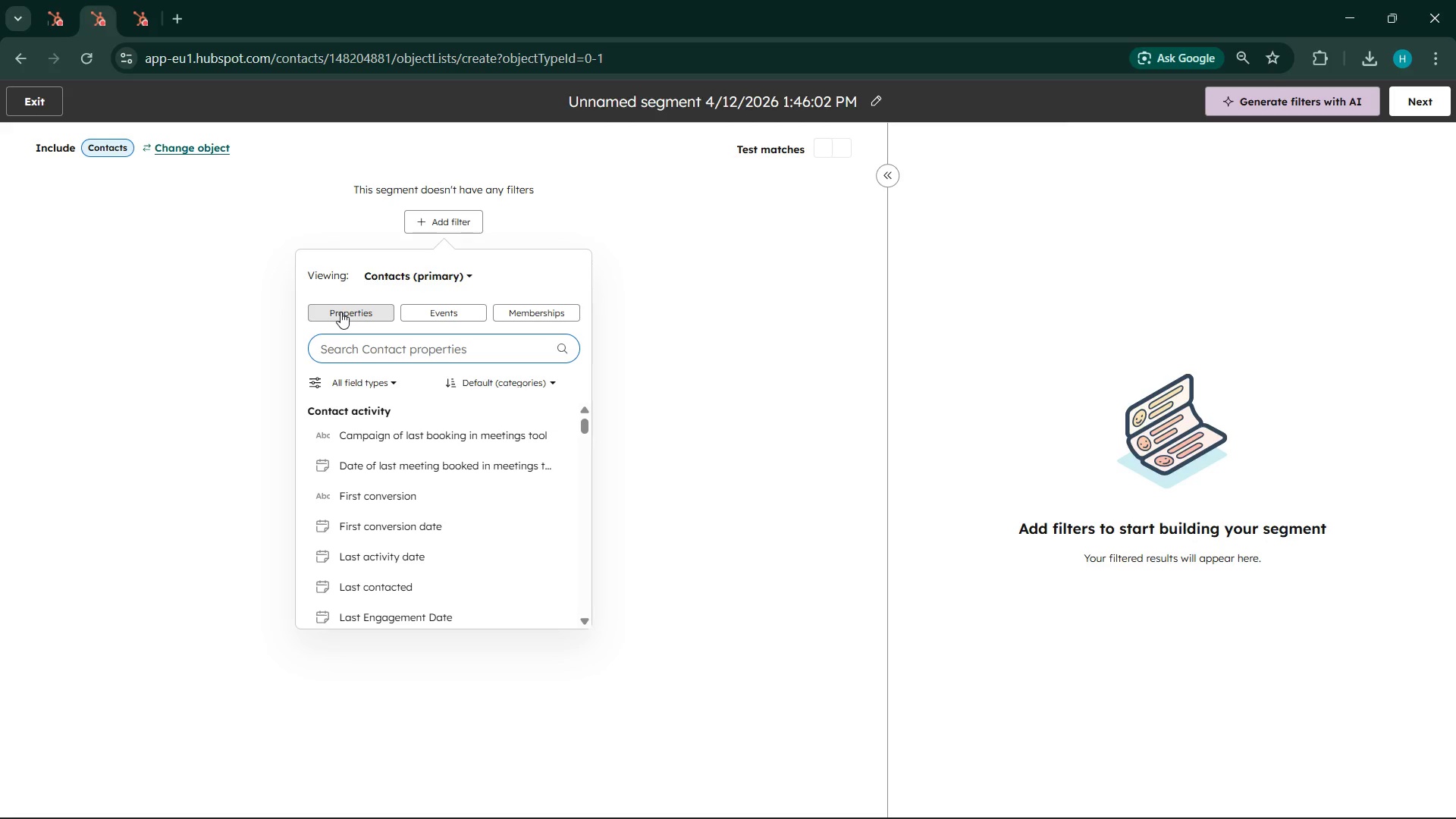 
left_click([388, 347])
 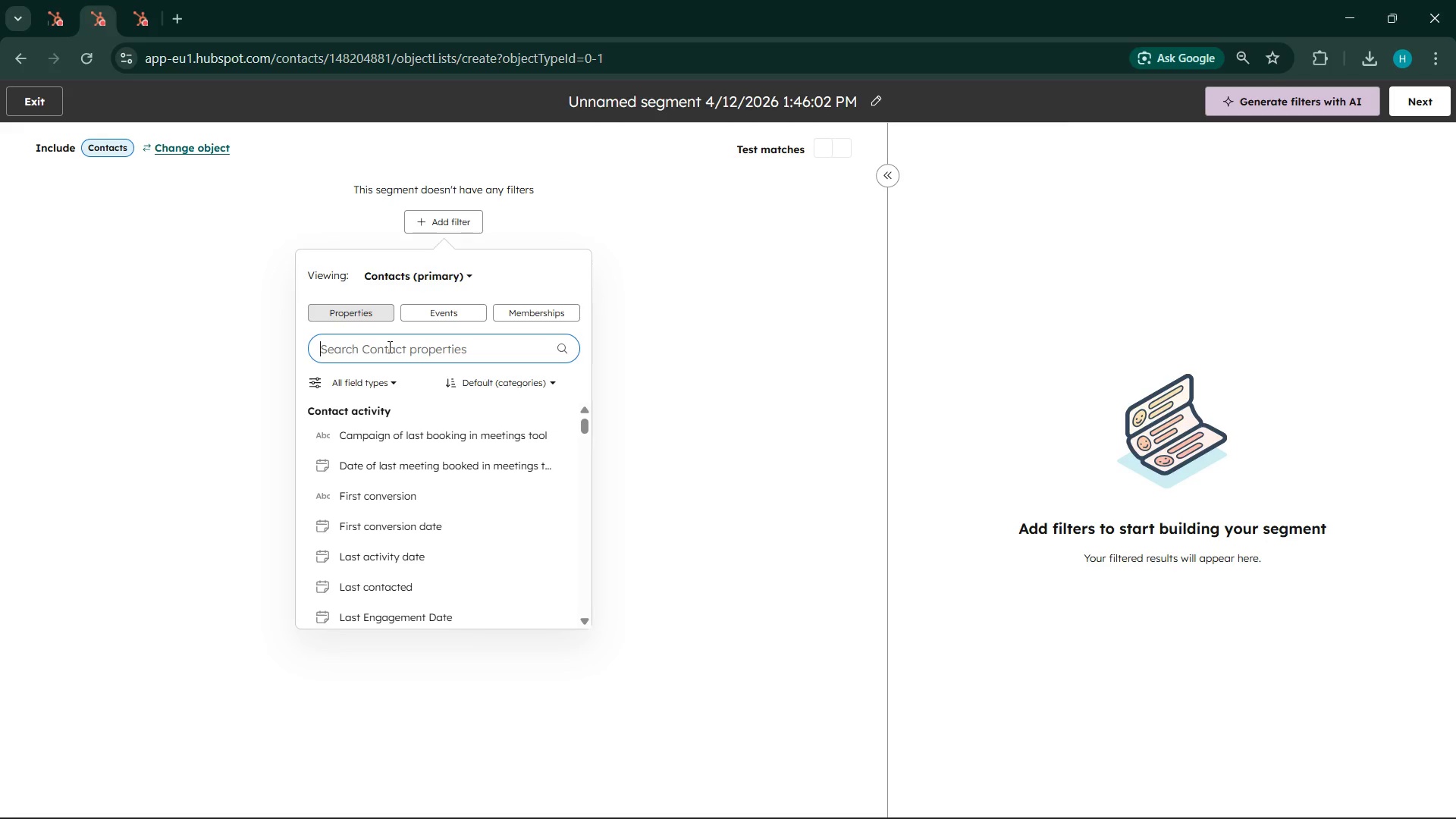 
type(form submssion )
 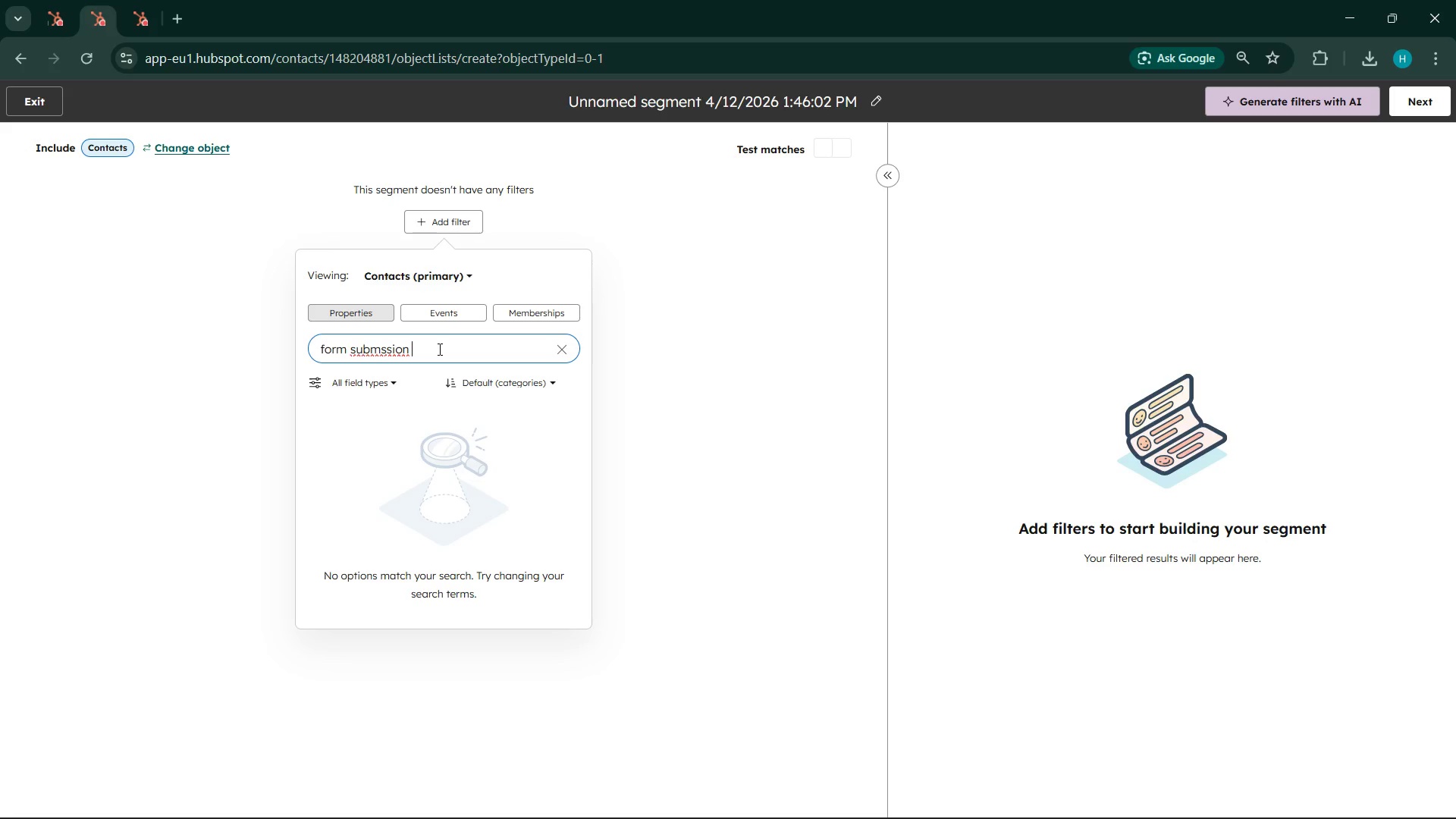 
wait(5.39)
 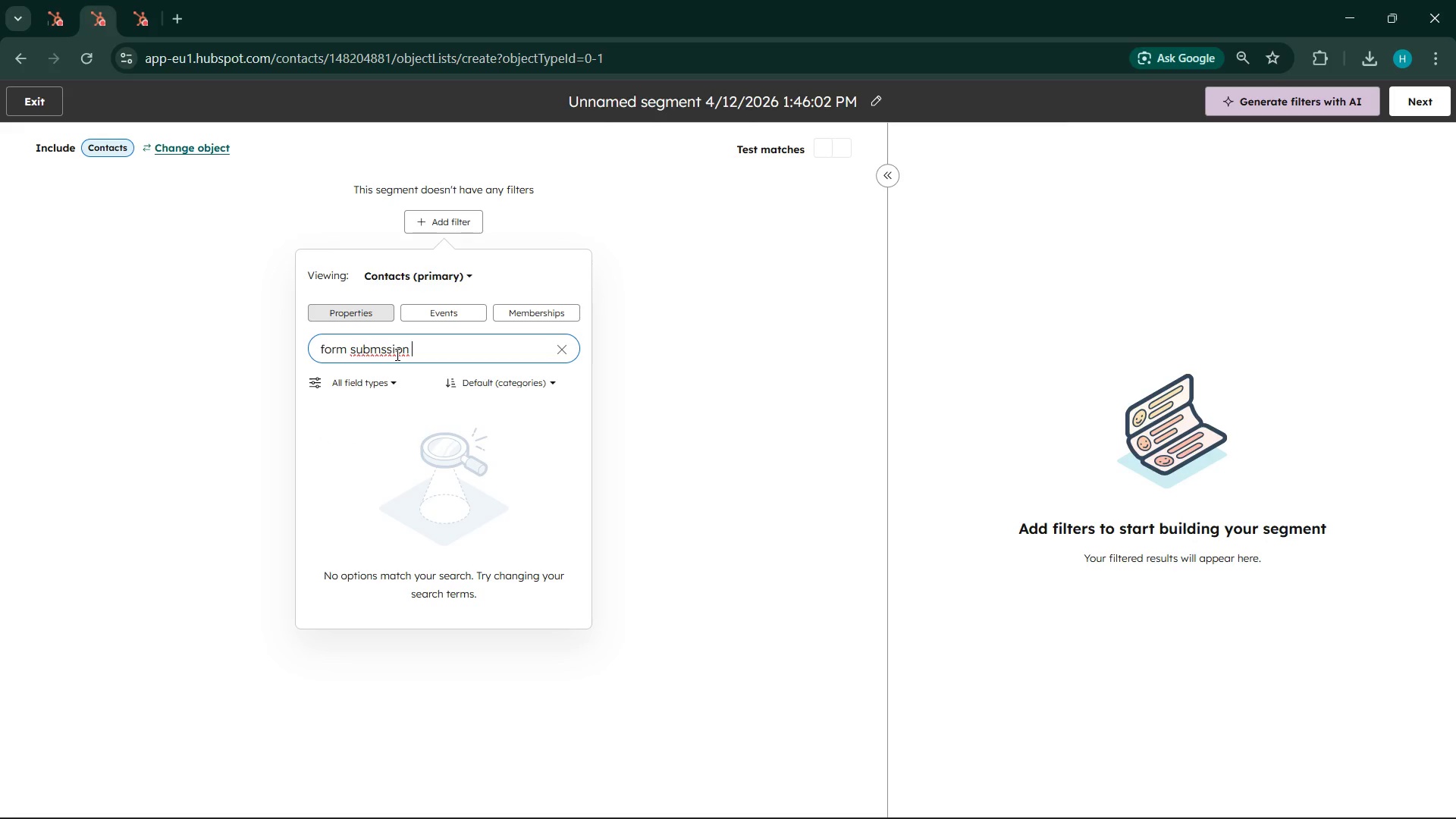 
key(Backspace)
key(Backspace)
key(Backspace)
key(Backspace)
key(Backspace)
key(Backspace)
type(isson )
 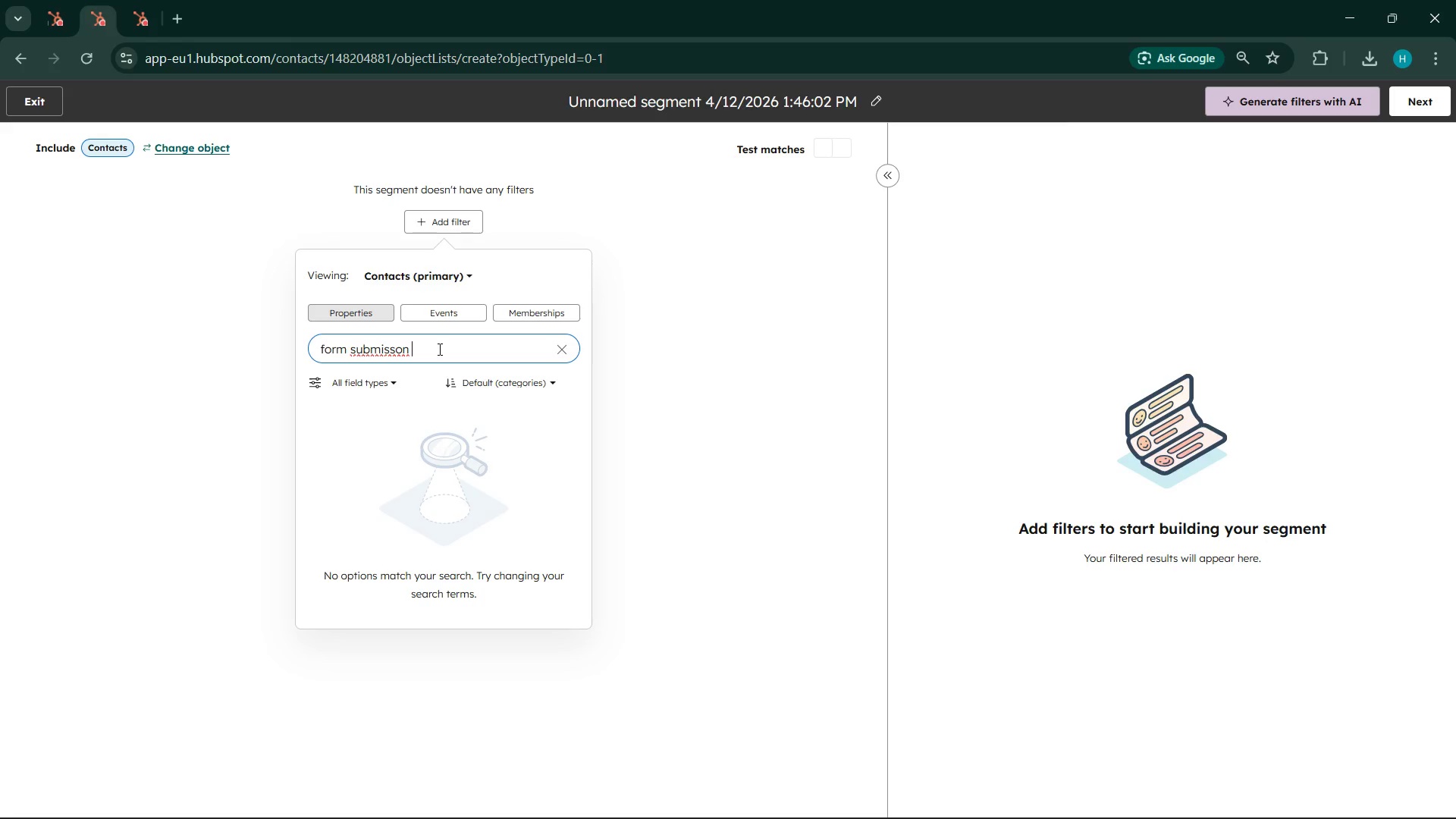 
wait(10.09)
 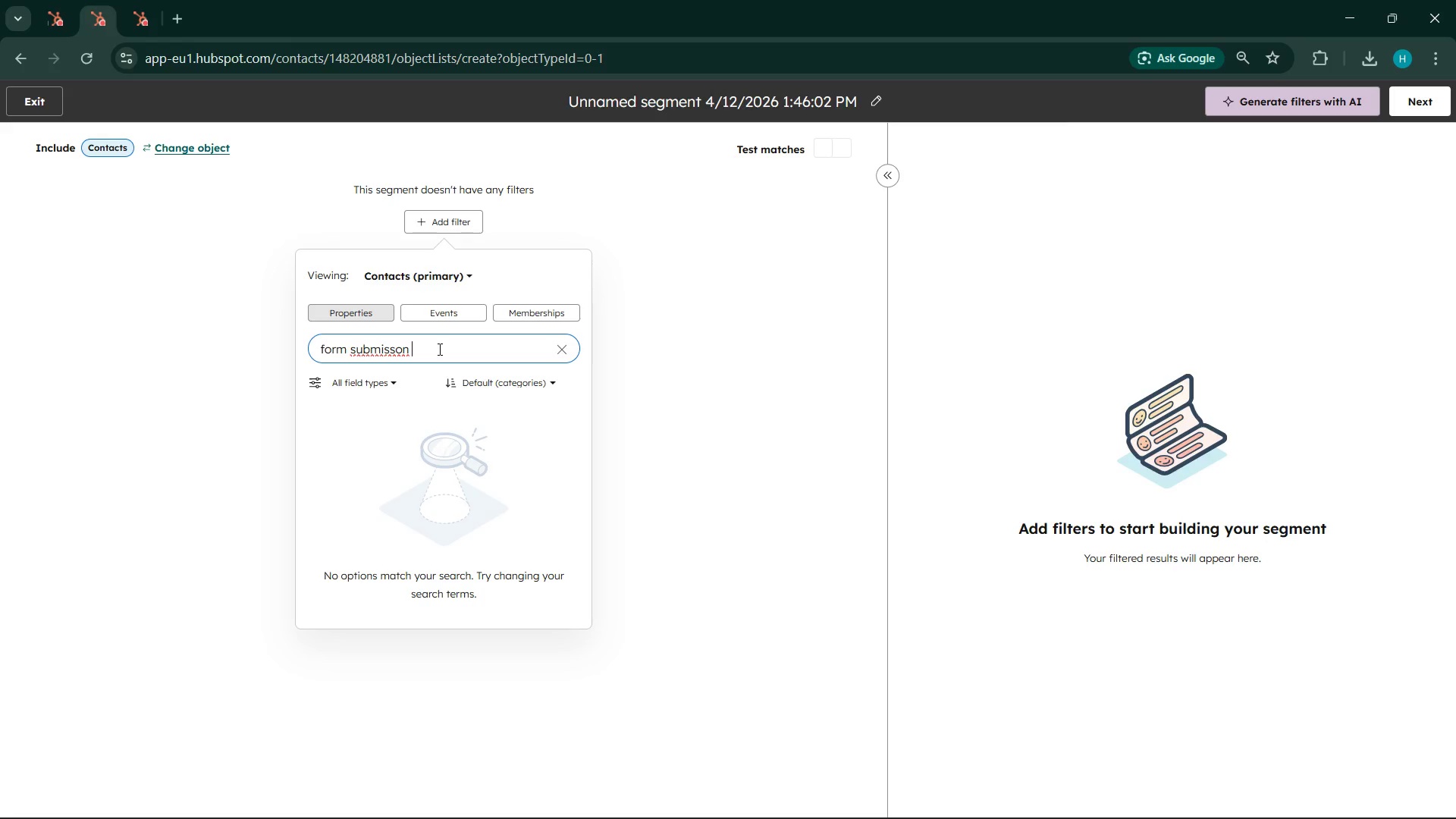 
left_click([394, 351])
 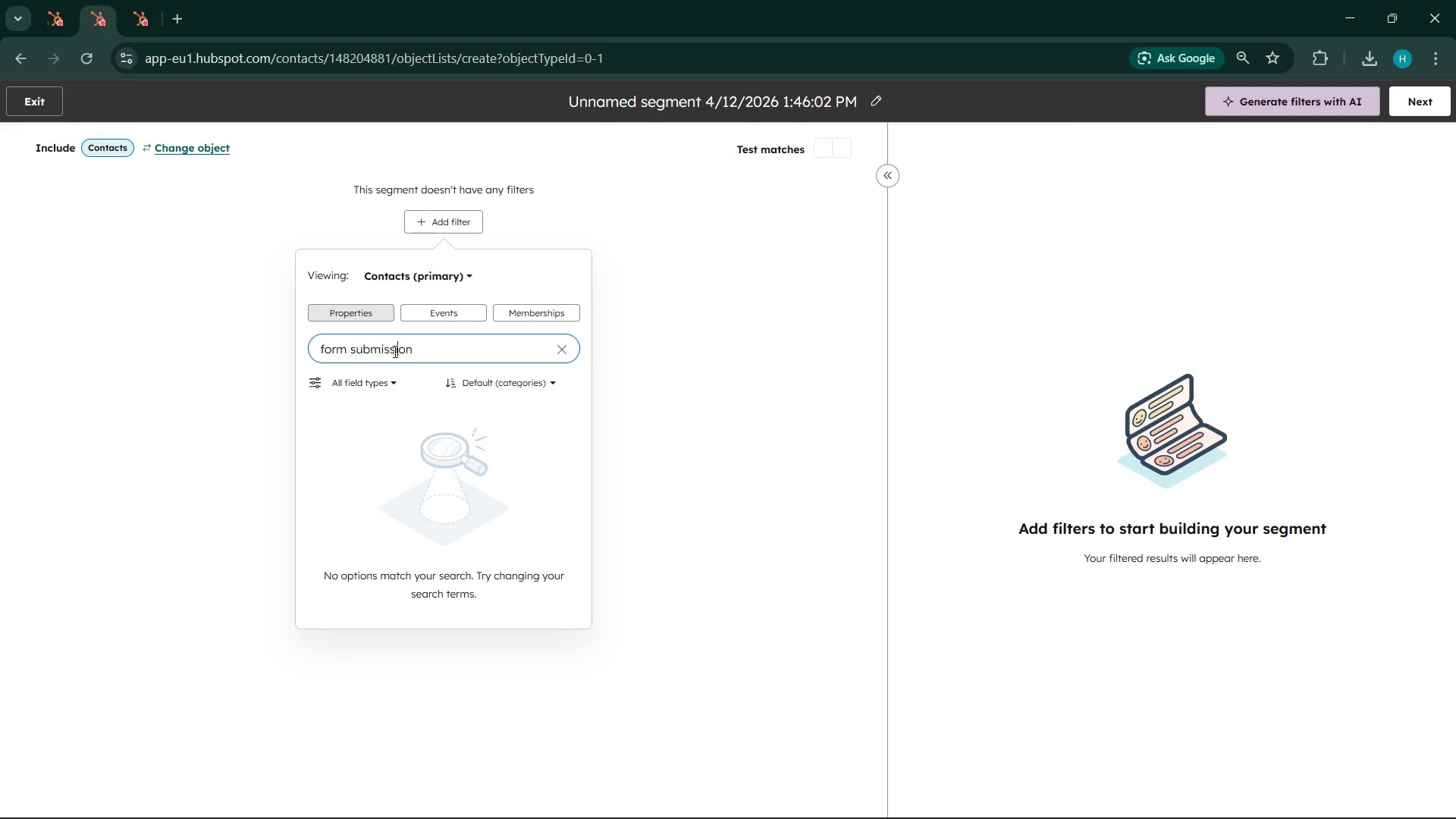 
key(I)
 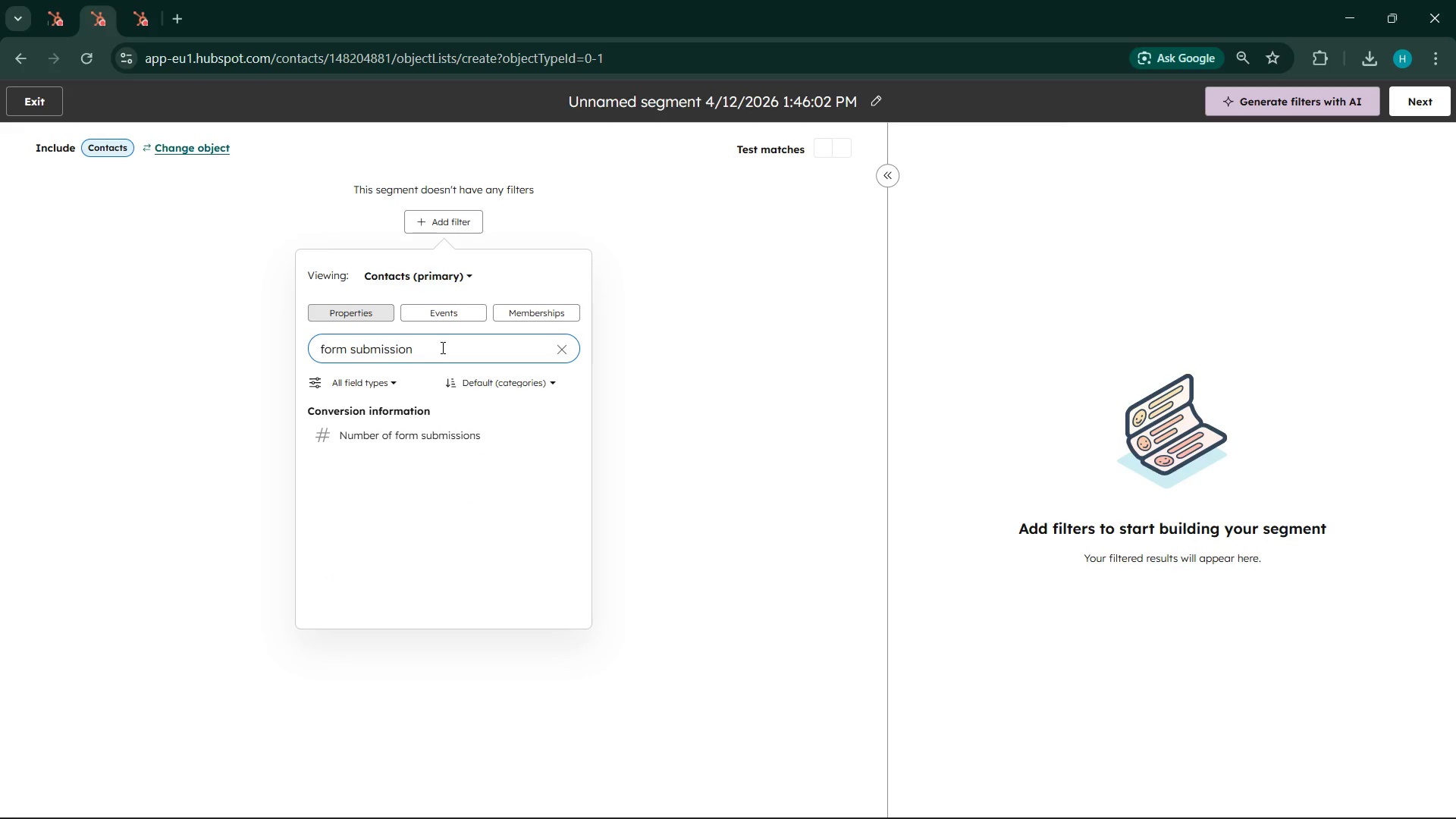 
left_click([441, 347])
 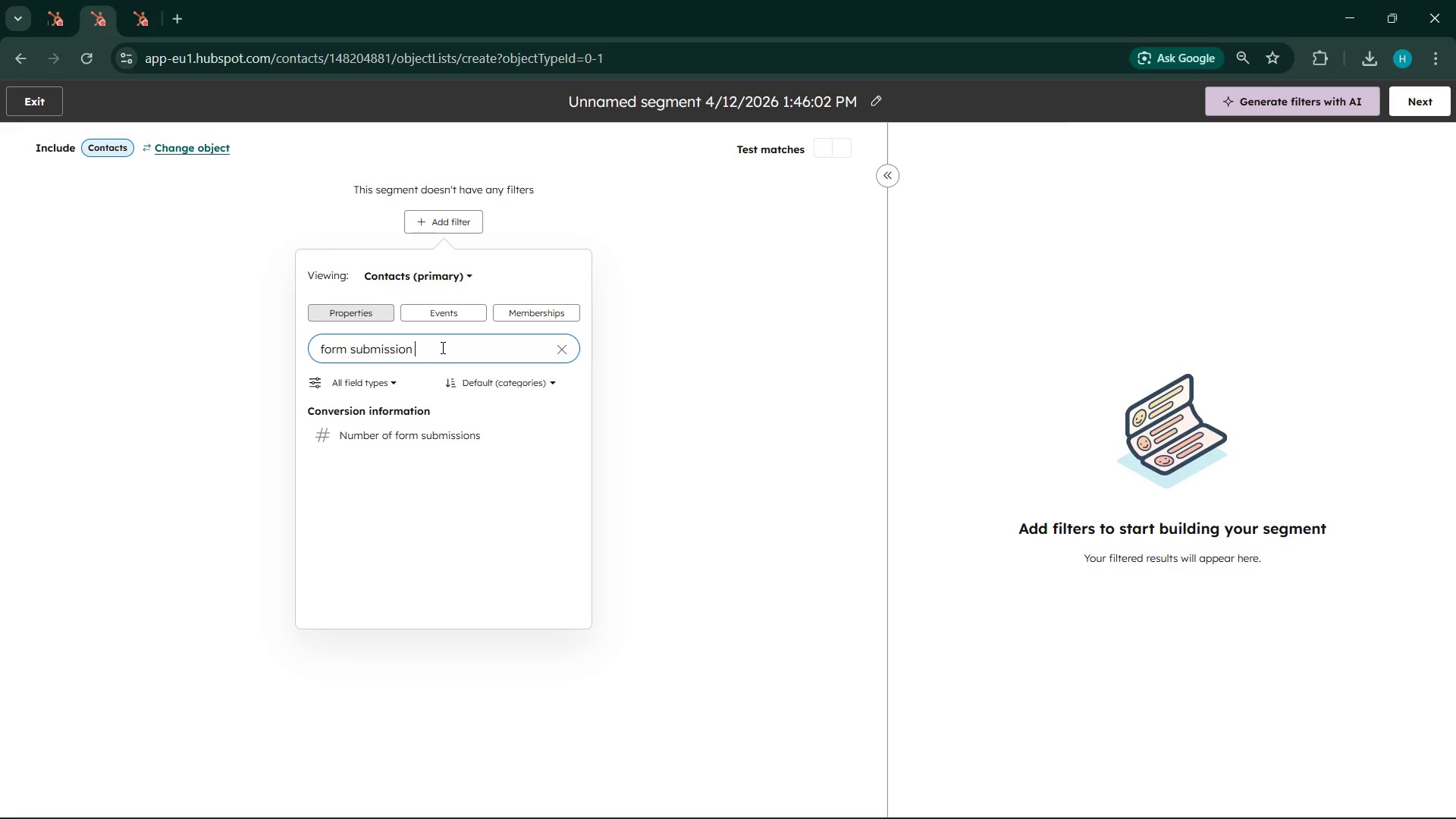 
wait(25.09)
 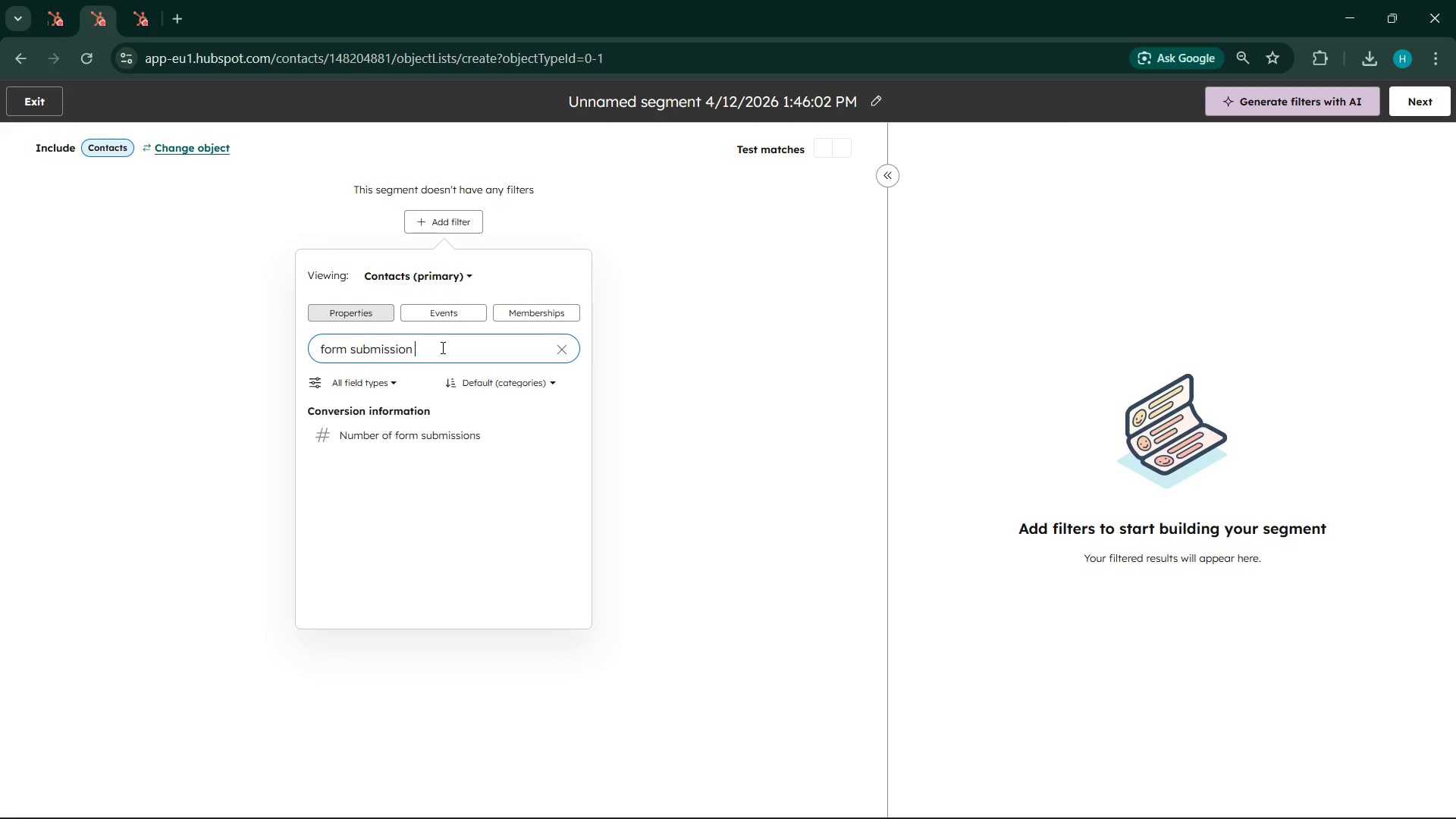 
left_click([902, 798])
 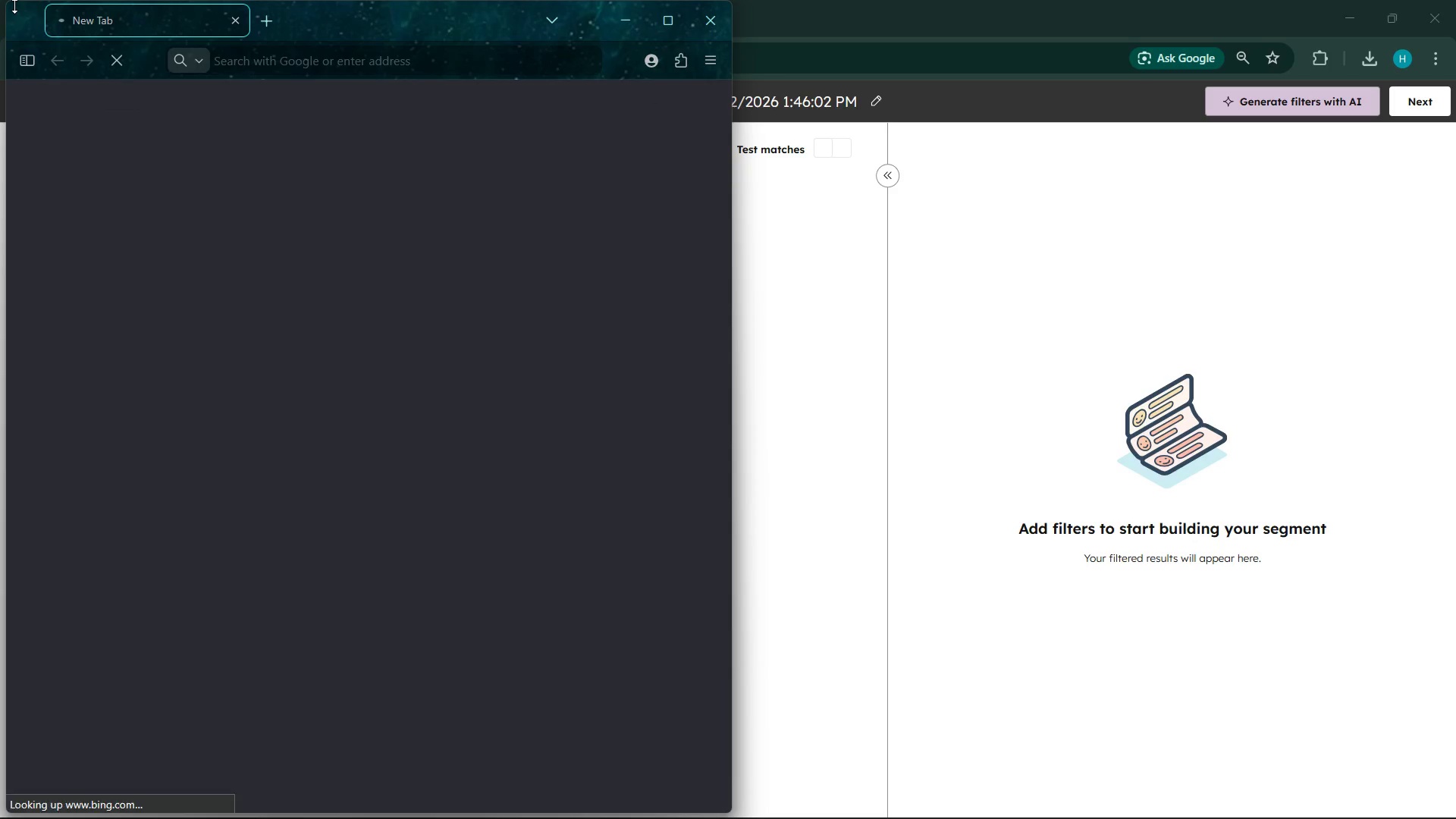 
left_click_drag(start_coordinate=[0, 0], to_coordinate=[384, 471])
 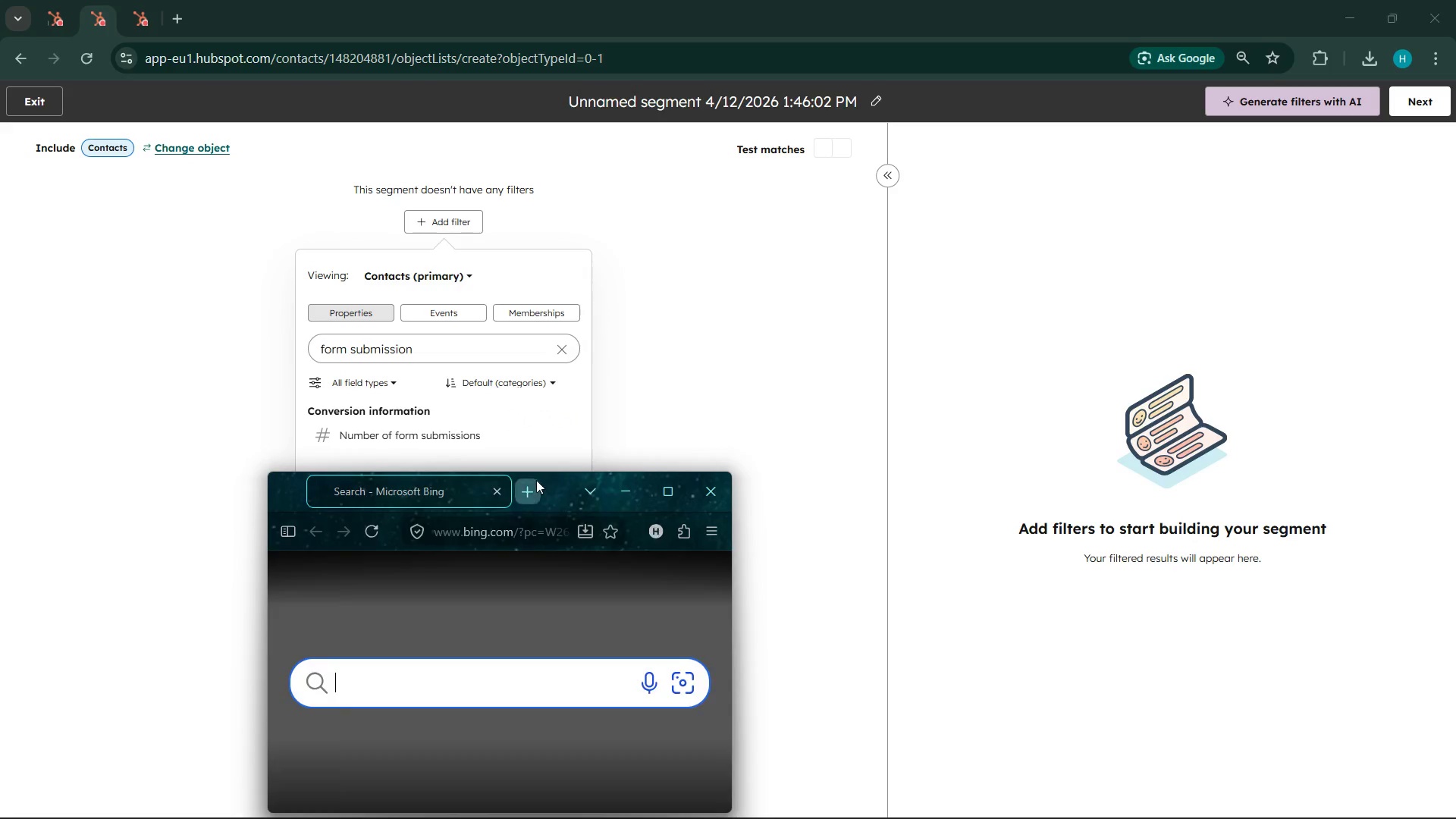 
left_click([536, 480])
 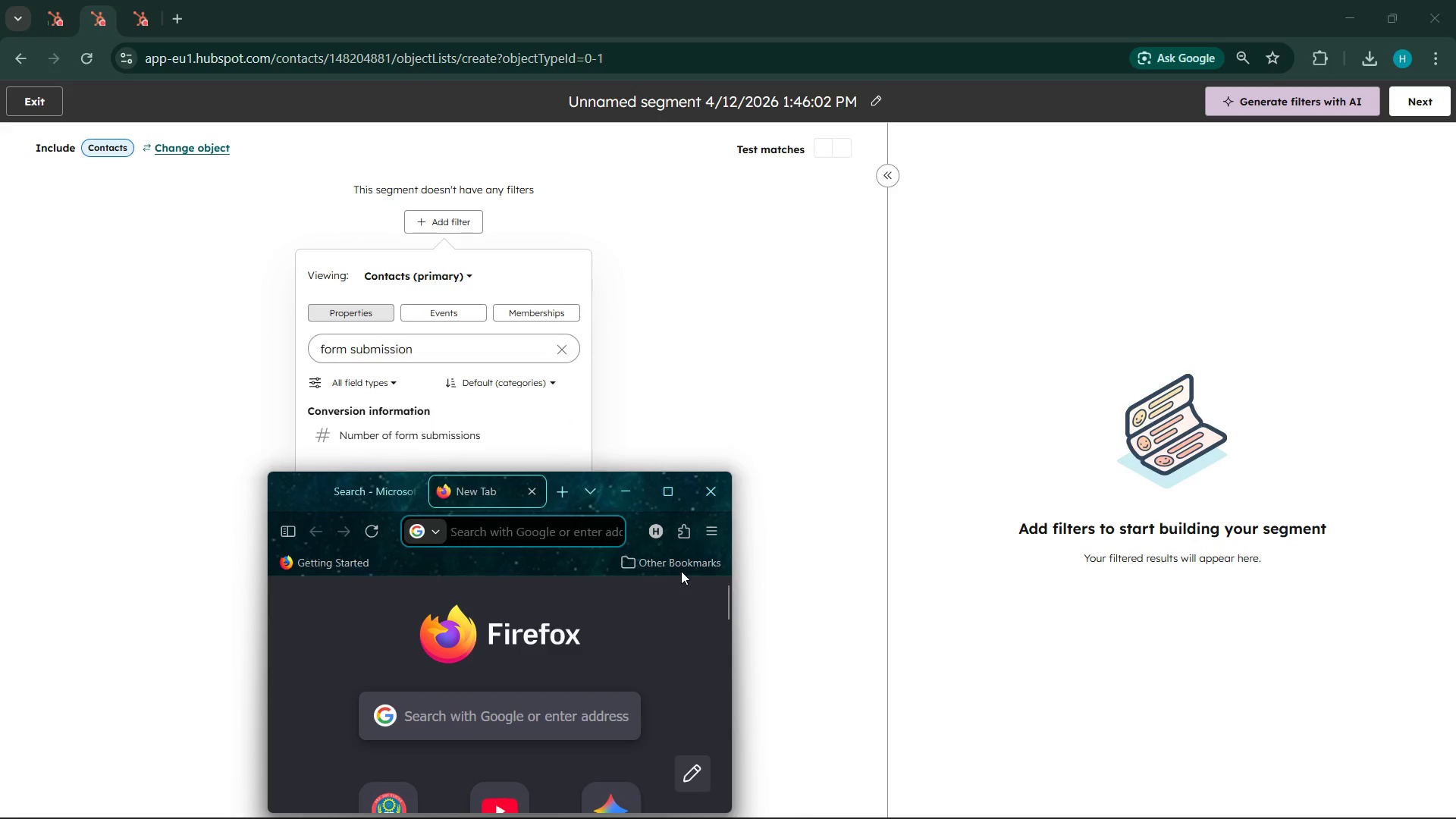 
left_click_drag(start_coordinate=[704, 527], to_coordinate=[704, 522])
 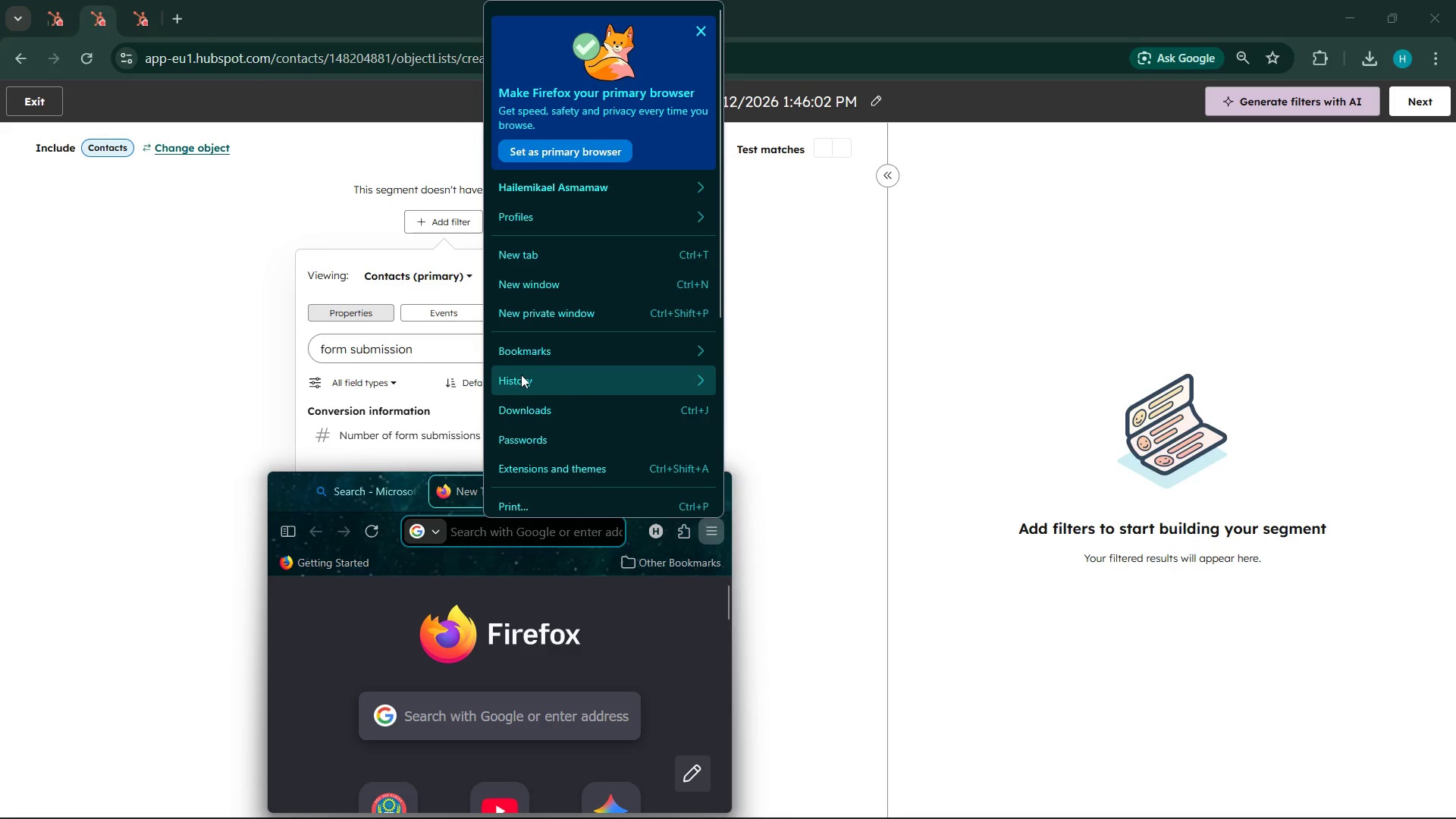 
left_click([519, 377])
 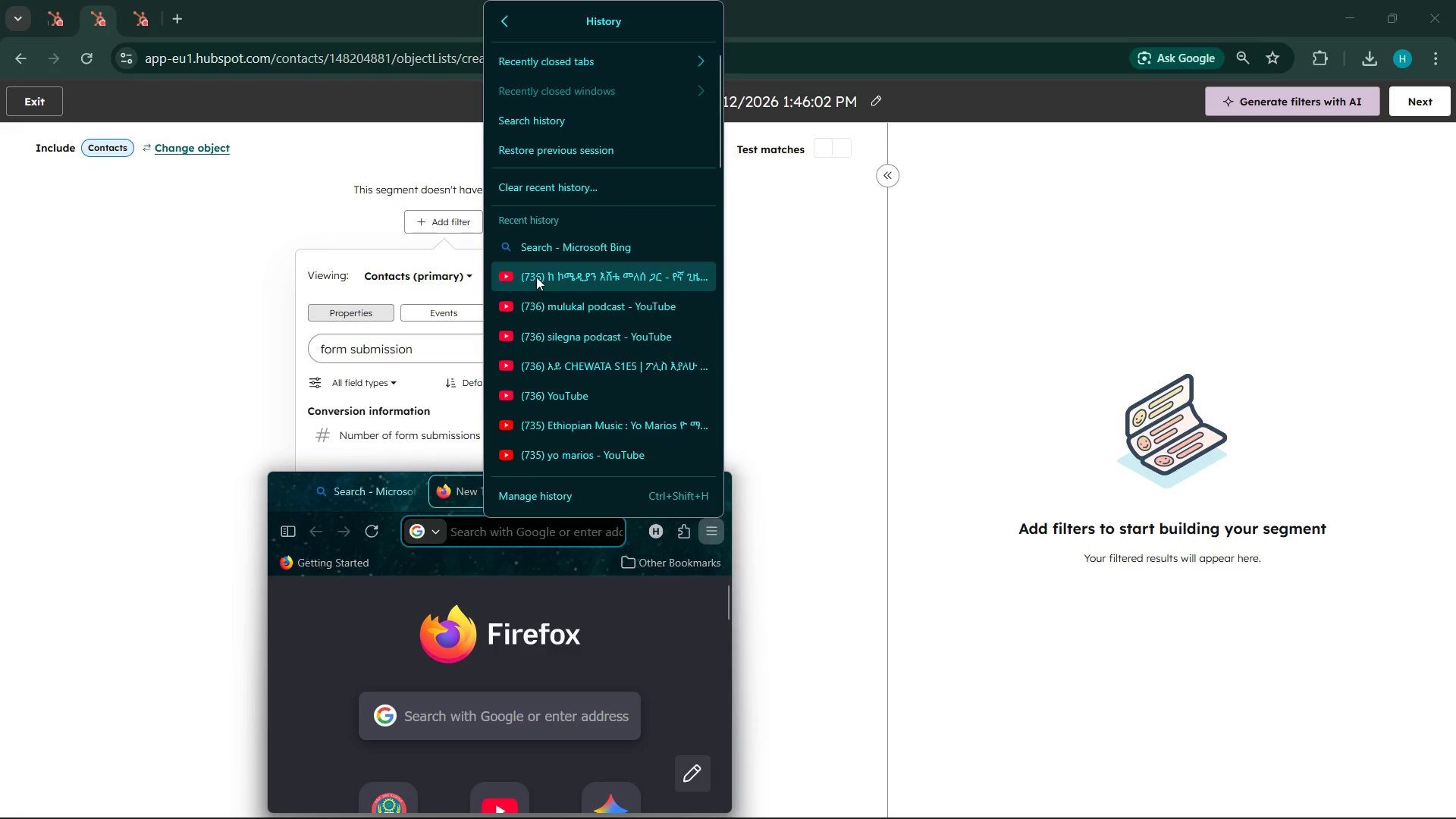 
left_click([536, 277])
 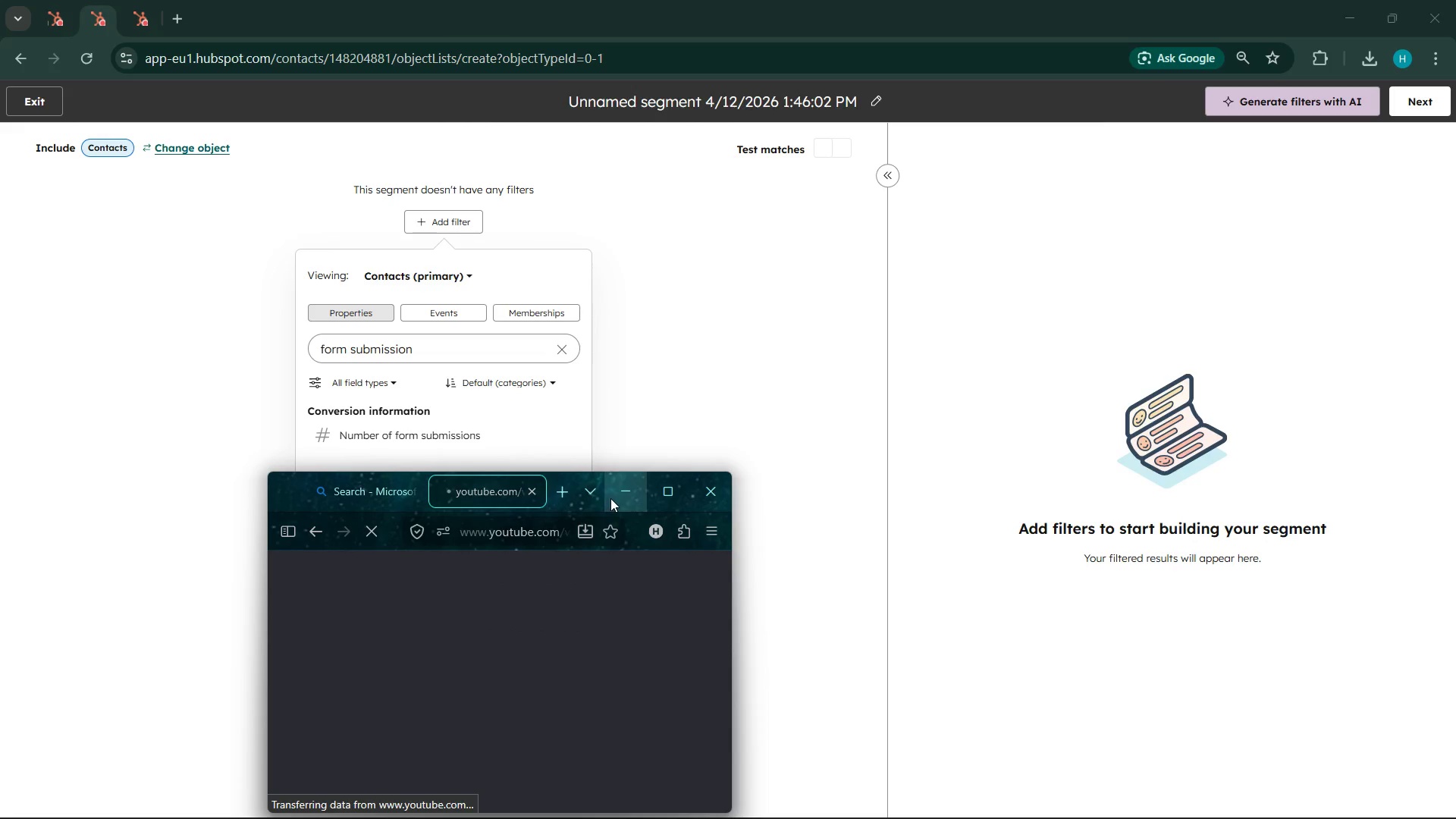 
wait(6.08)
 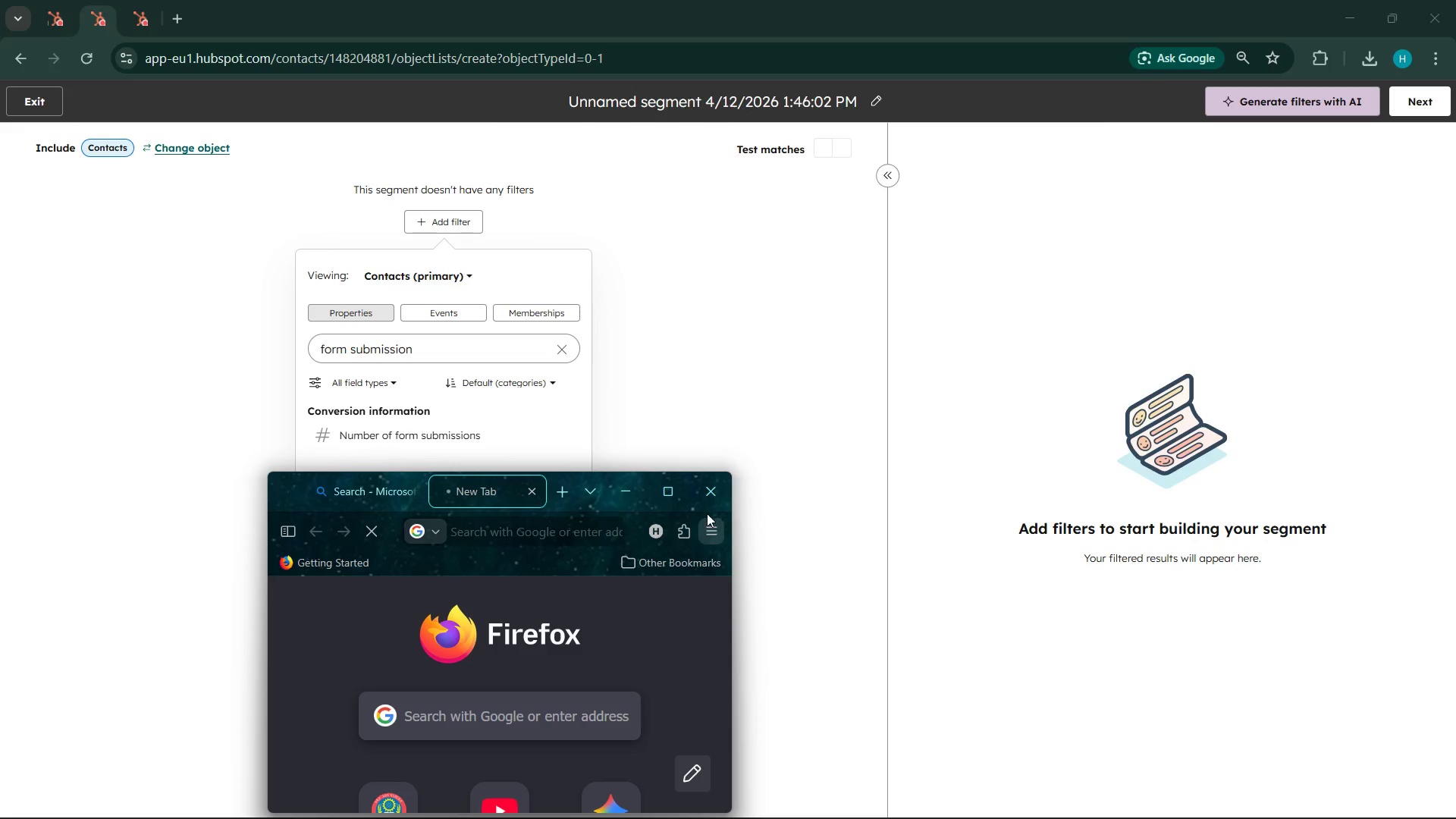 
left_click_drag(start_coordinate=[292, 488], to_coordinate=[149, 353])
 